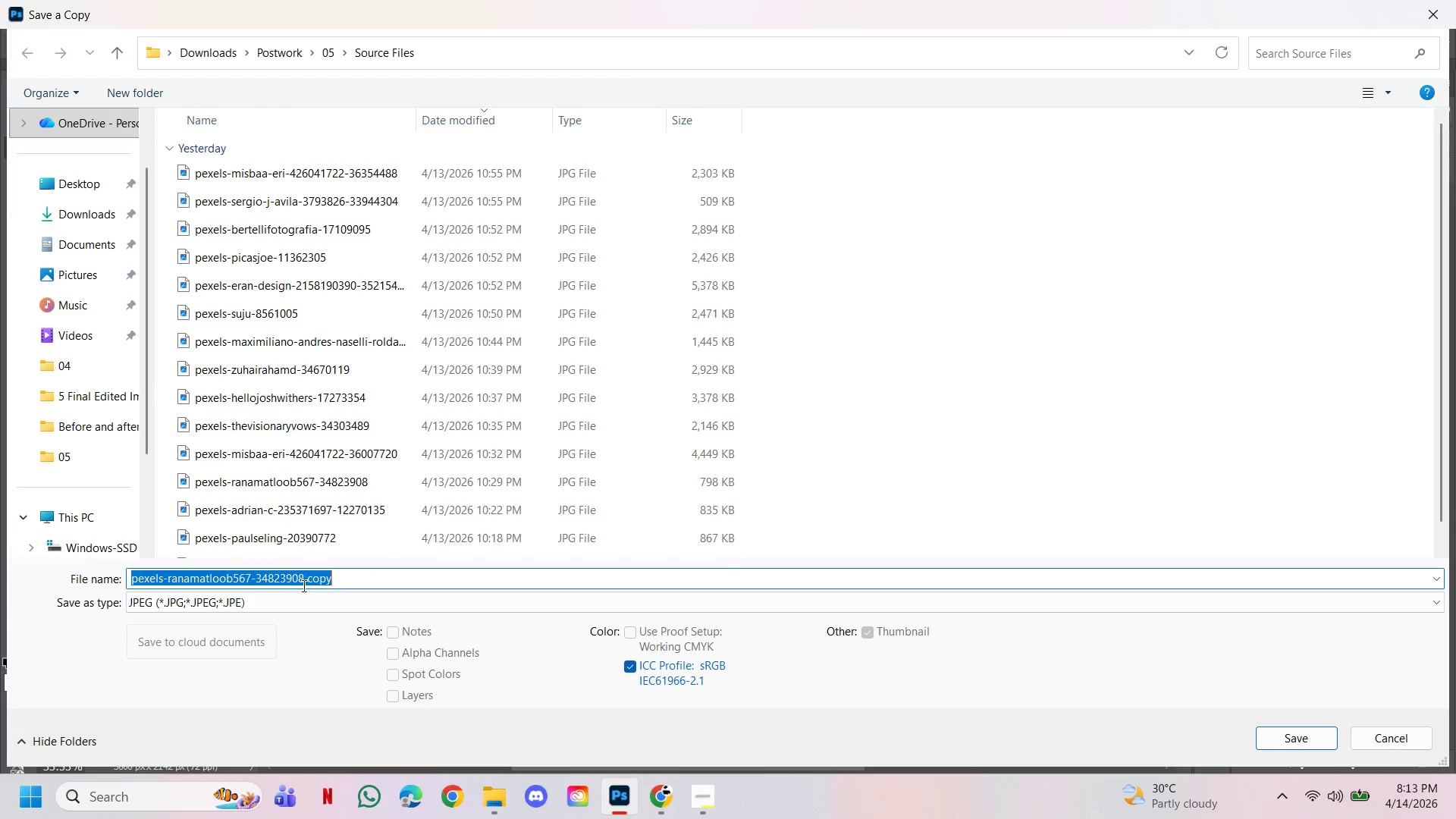 
left_click([113, 19])
 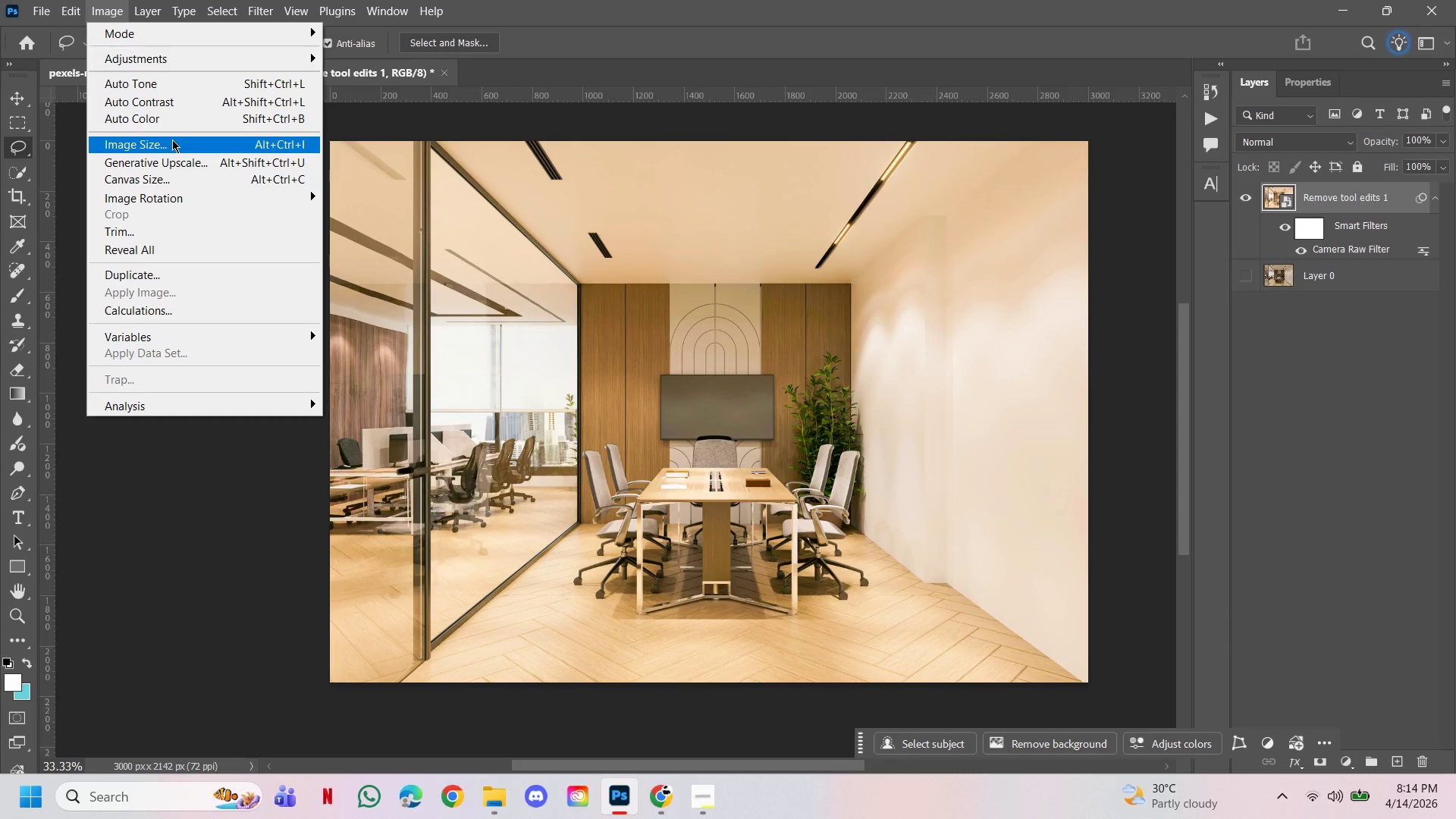 
left_click([172, 140])
 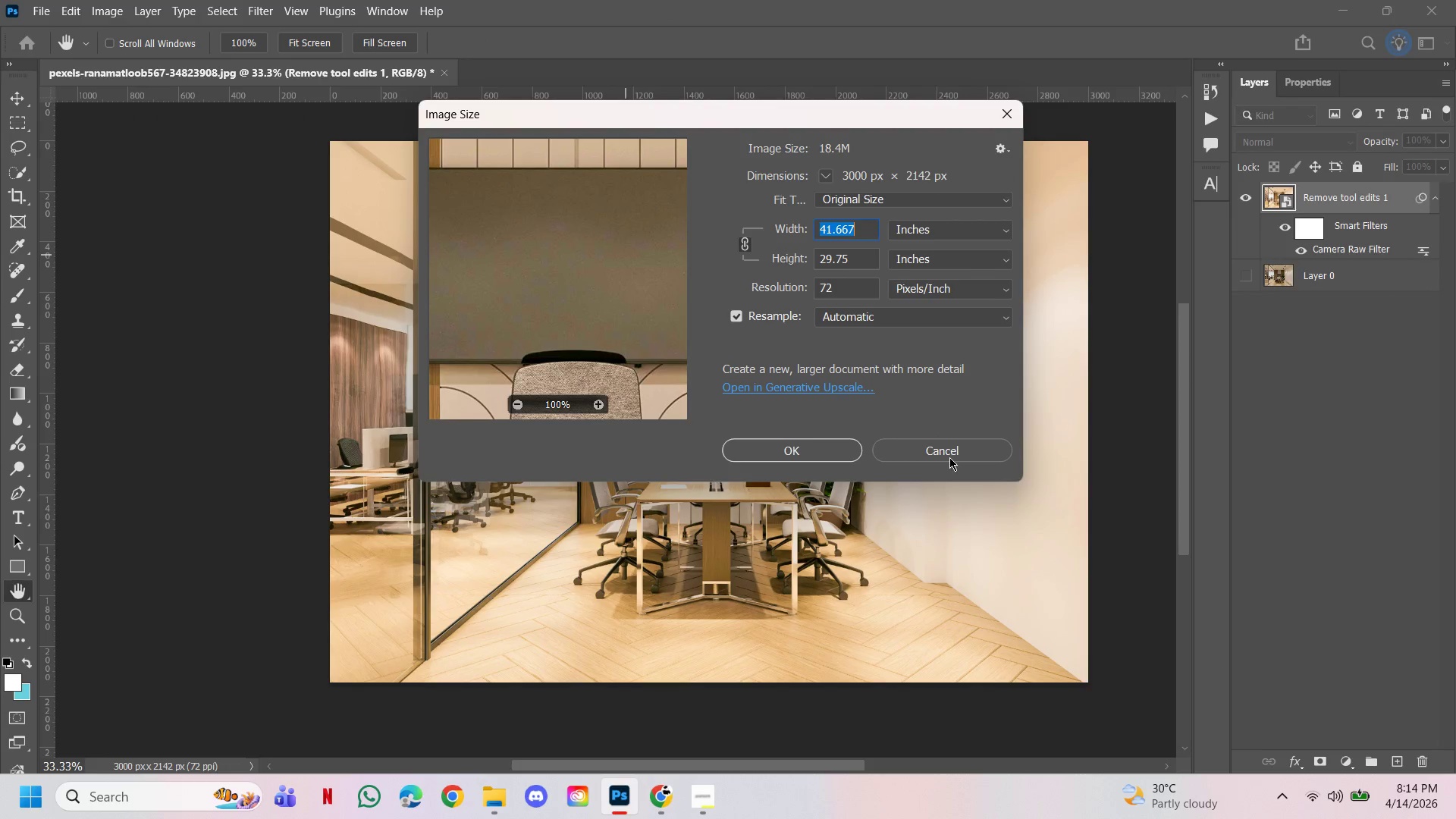 
left_click([949, 453])
 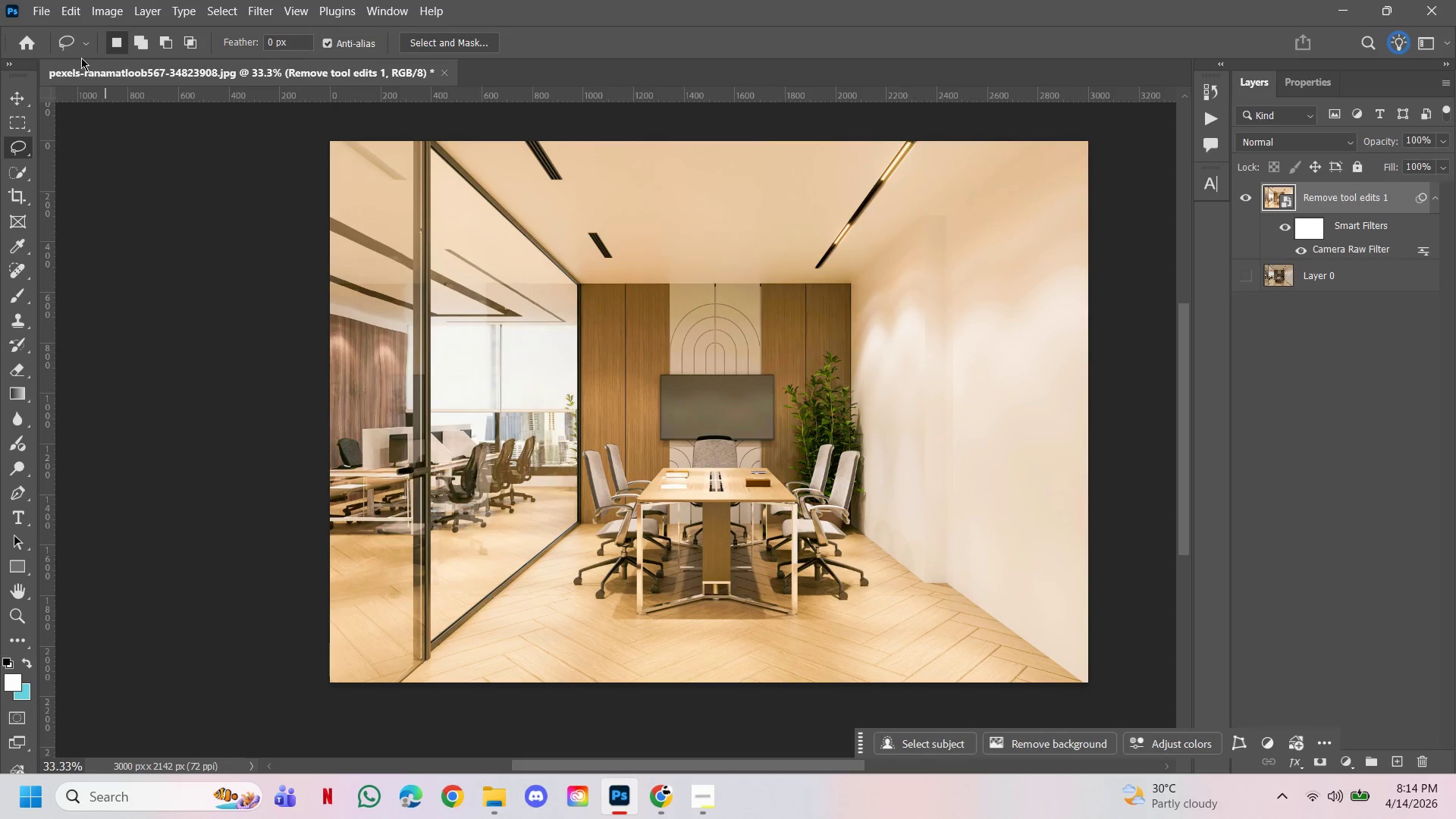 
left_click([44, 9])
 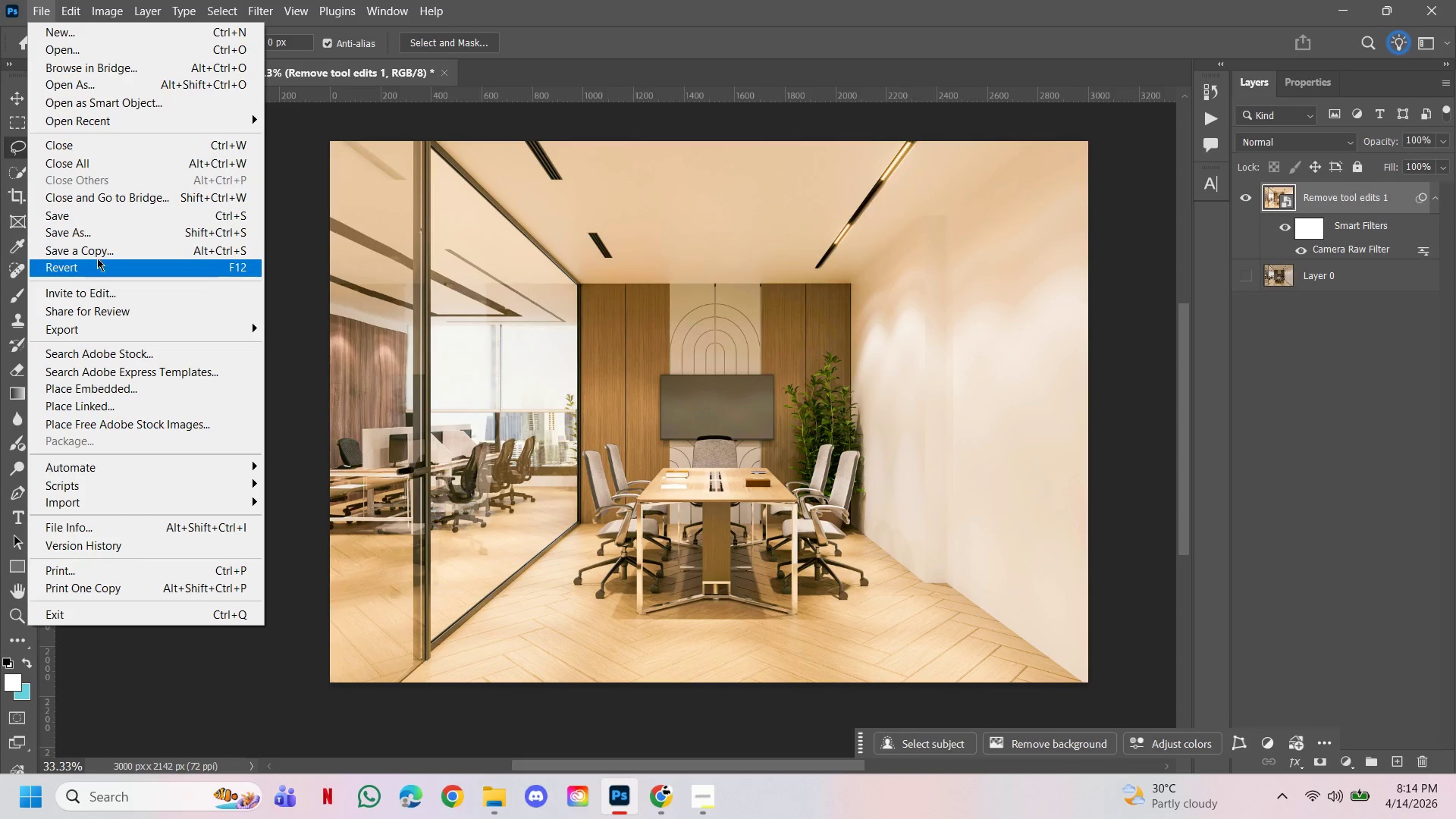 
left_click([98, 255])
 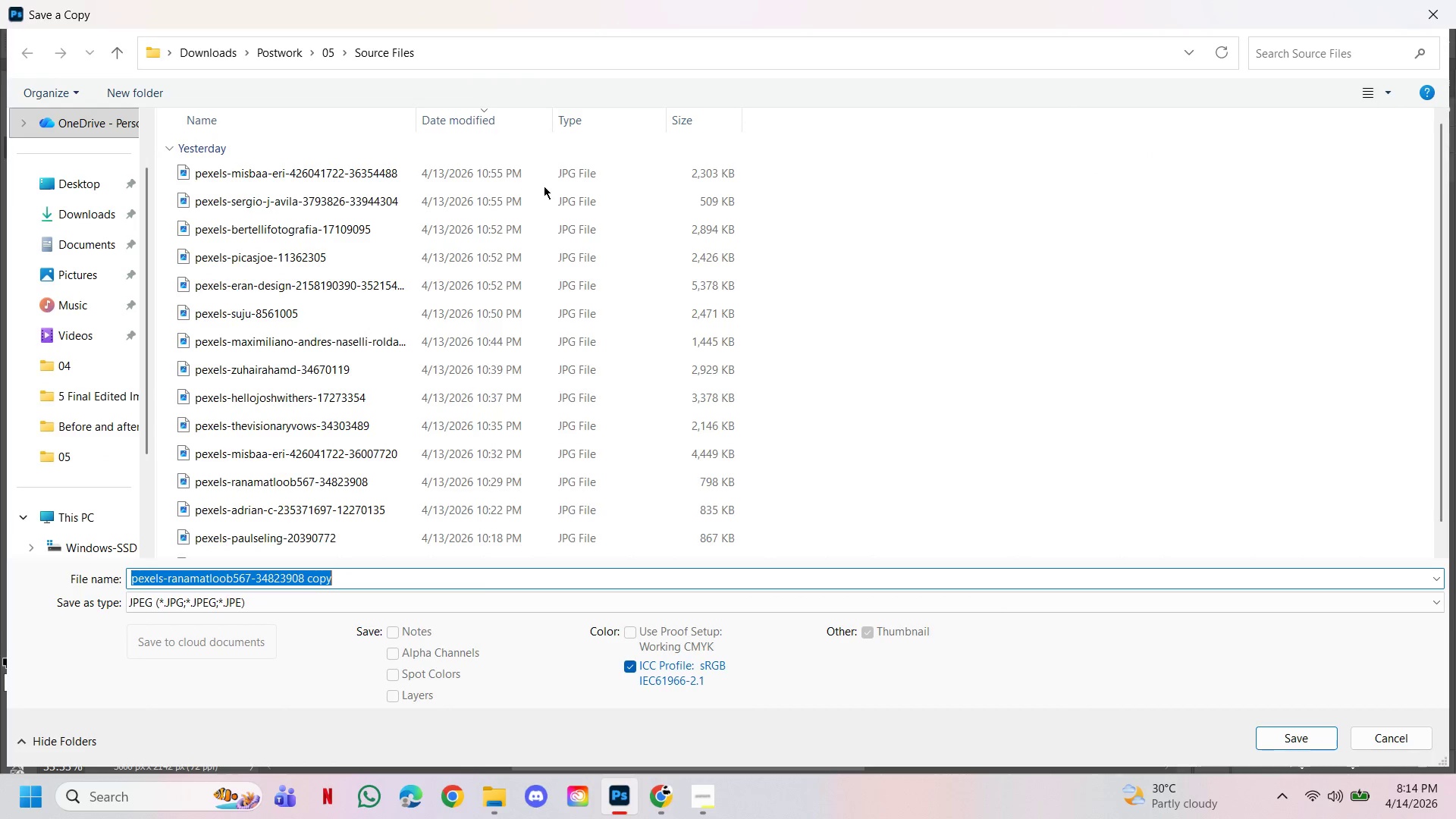 
wait(13.94)
 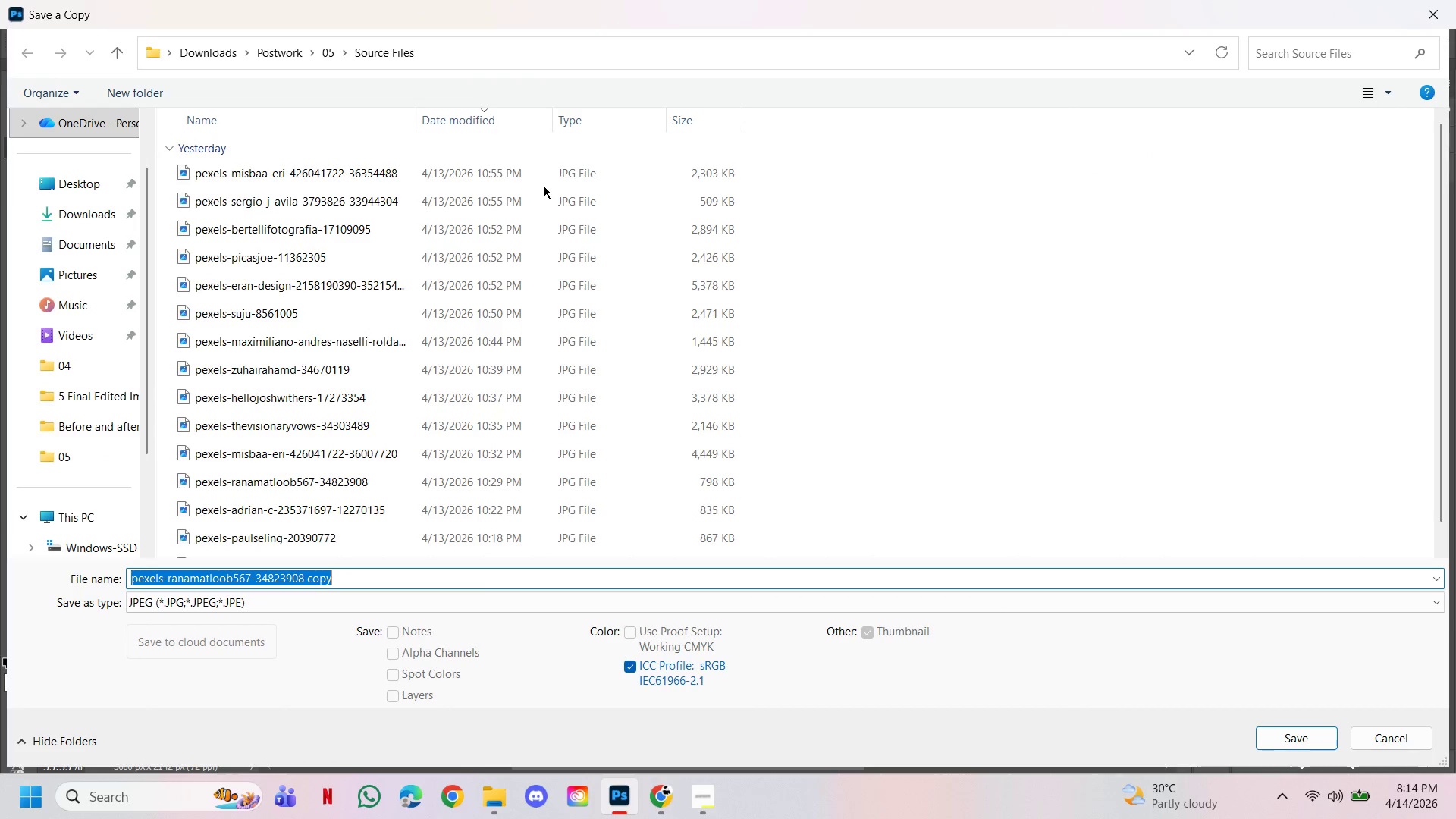 
mouse_move([547, 183])
 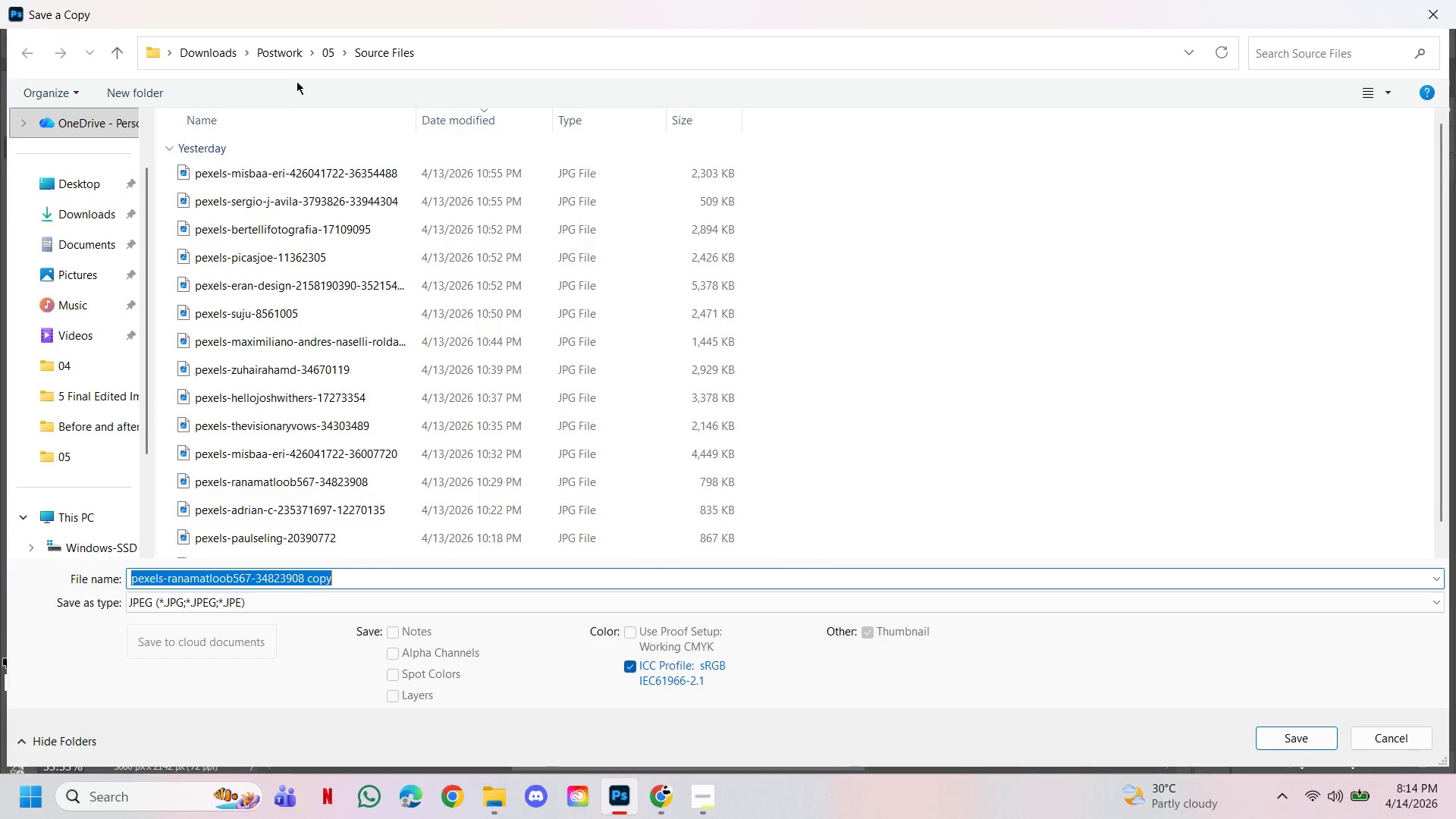 
left_click([325, 58])
 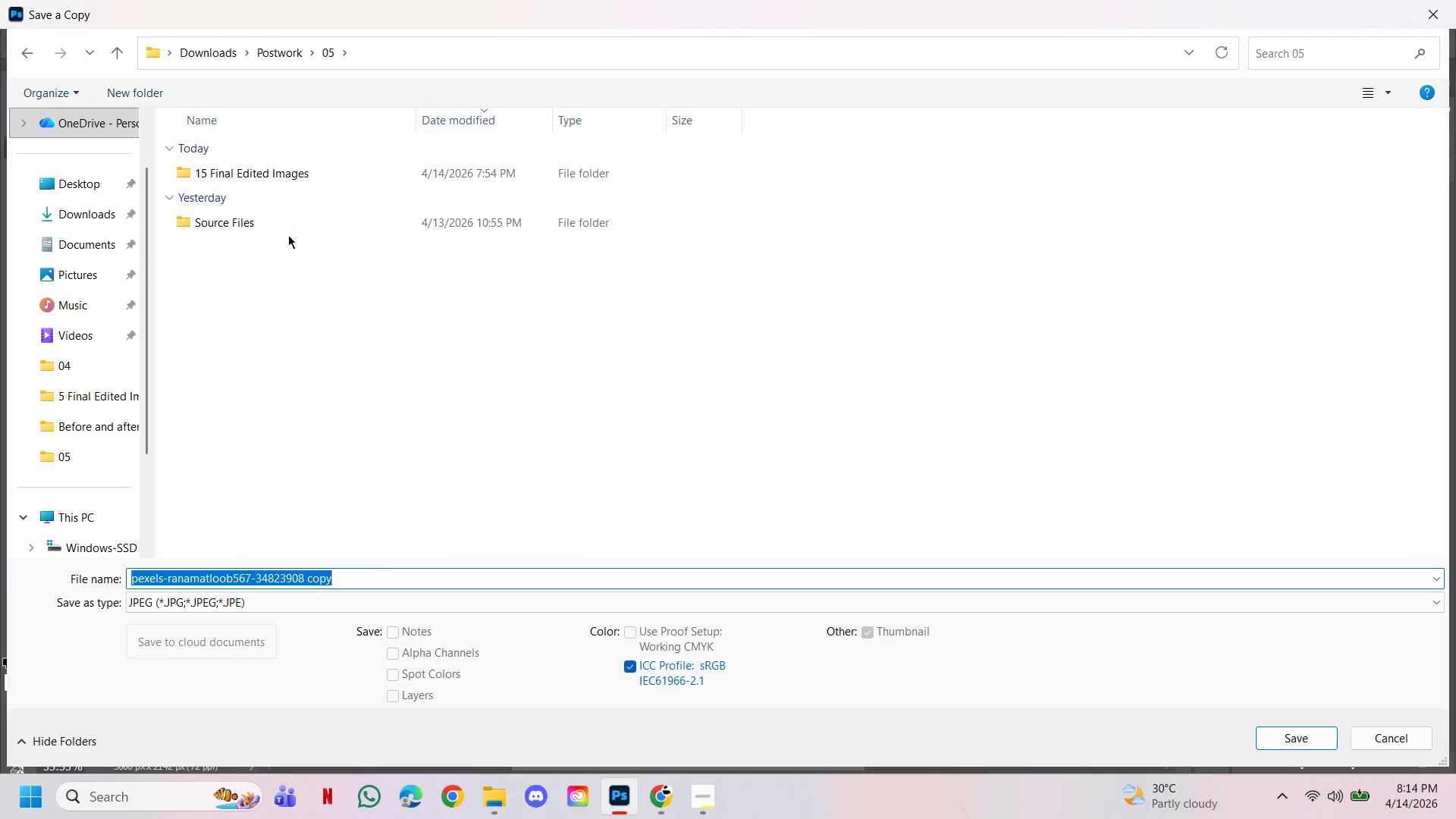 
left_click([271, 289])
 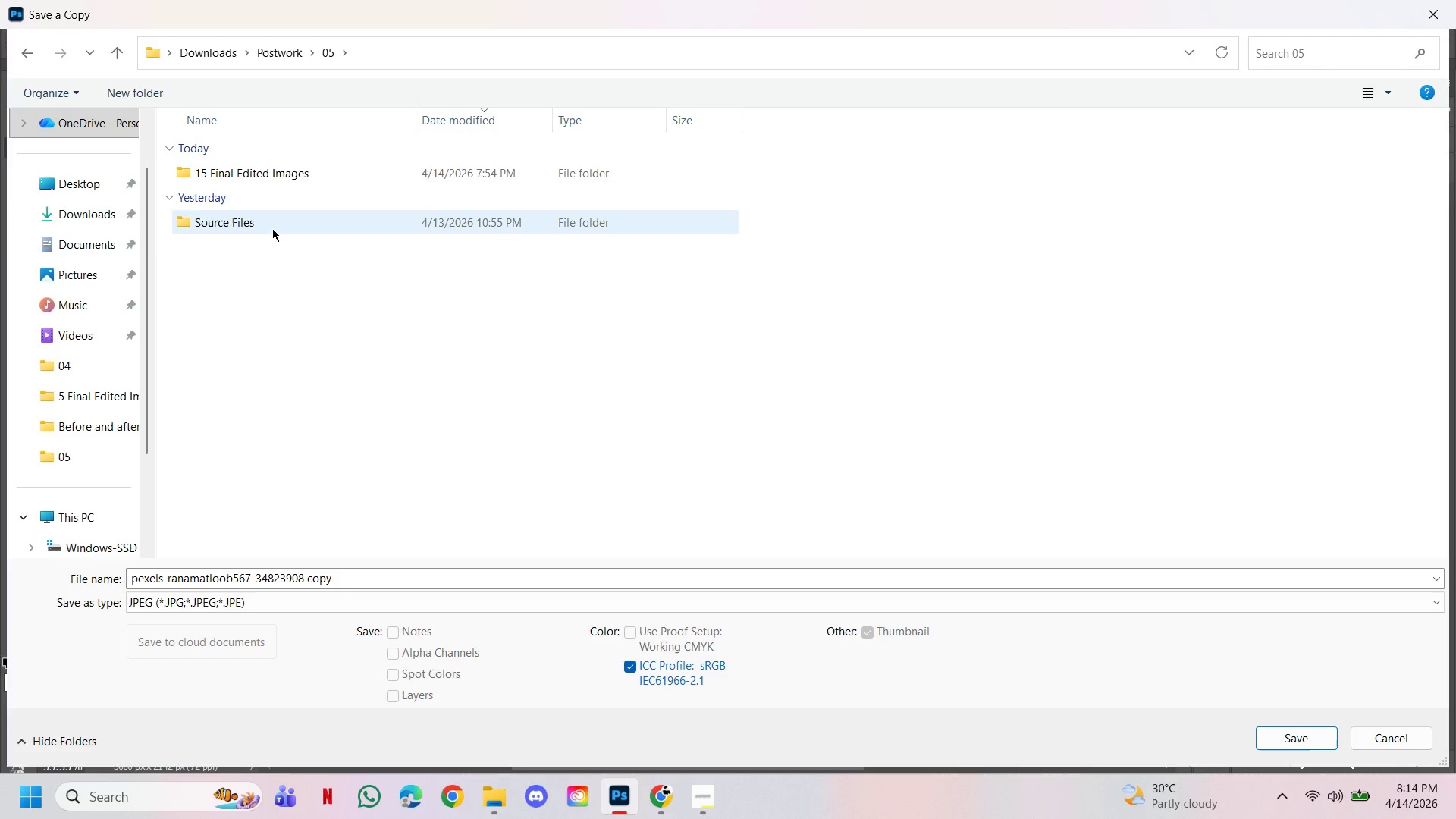 
double_click([272, 228])
 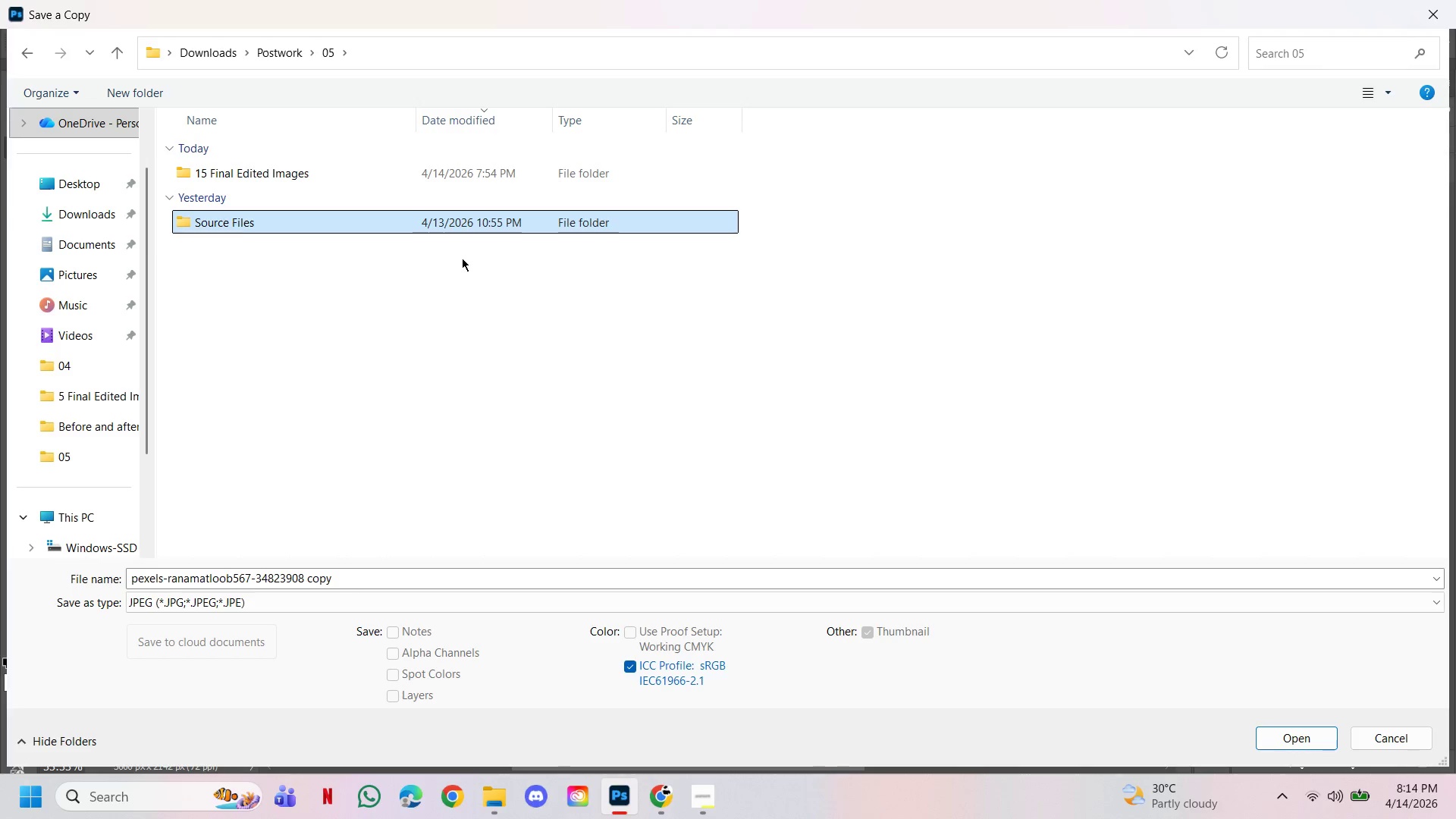 
wait(13.41)
 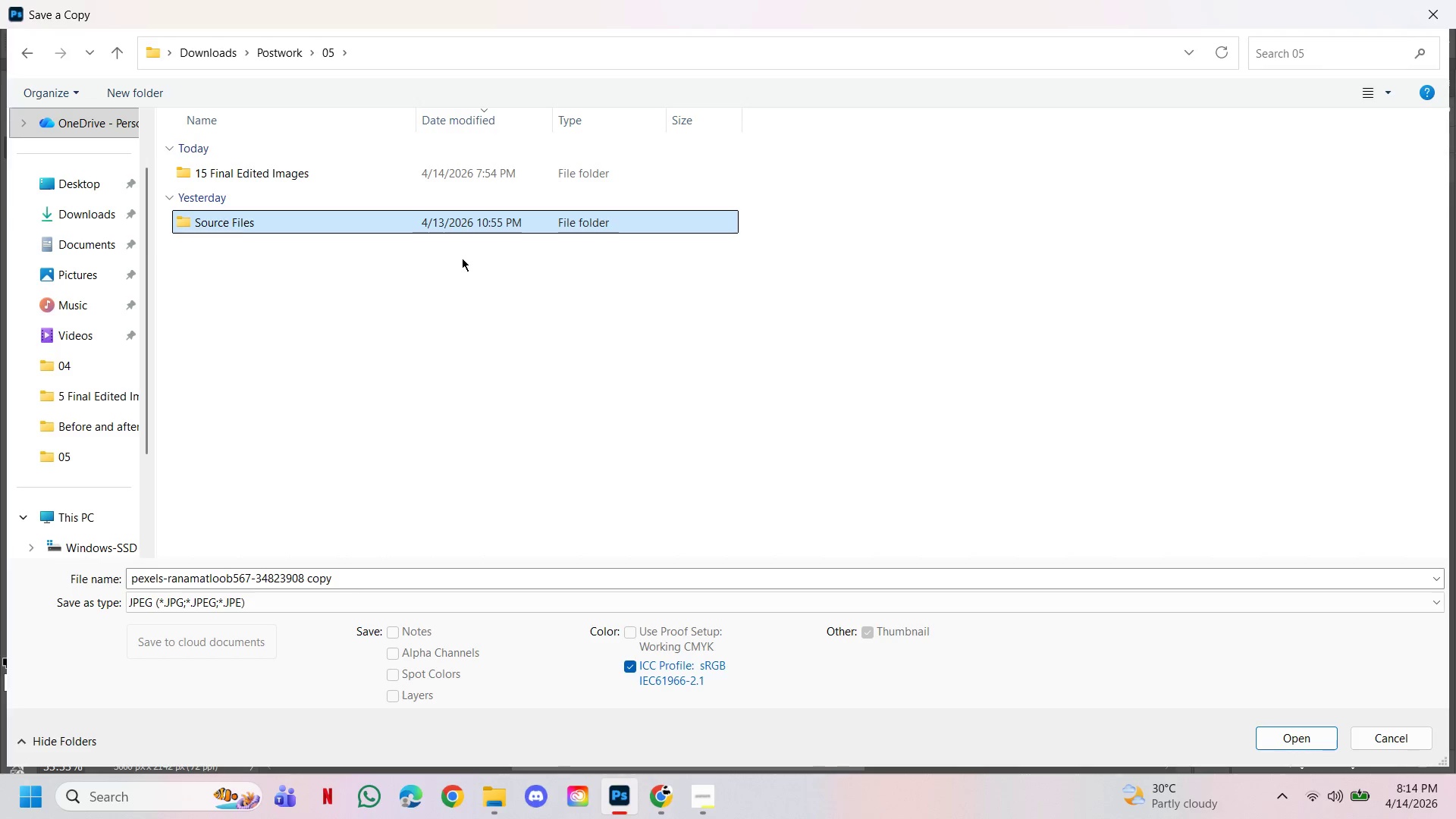 
mouse_move([346, 209])
 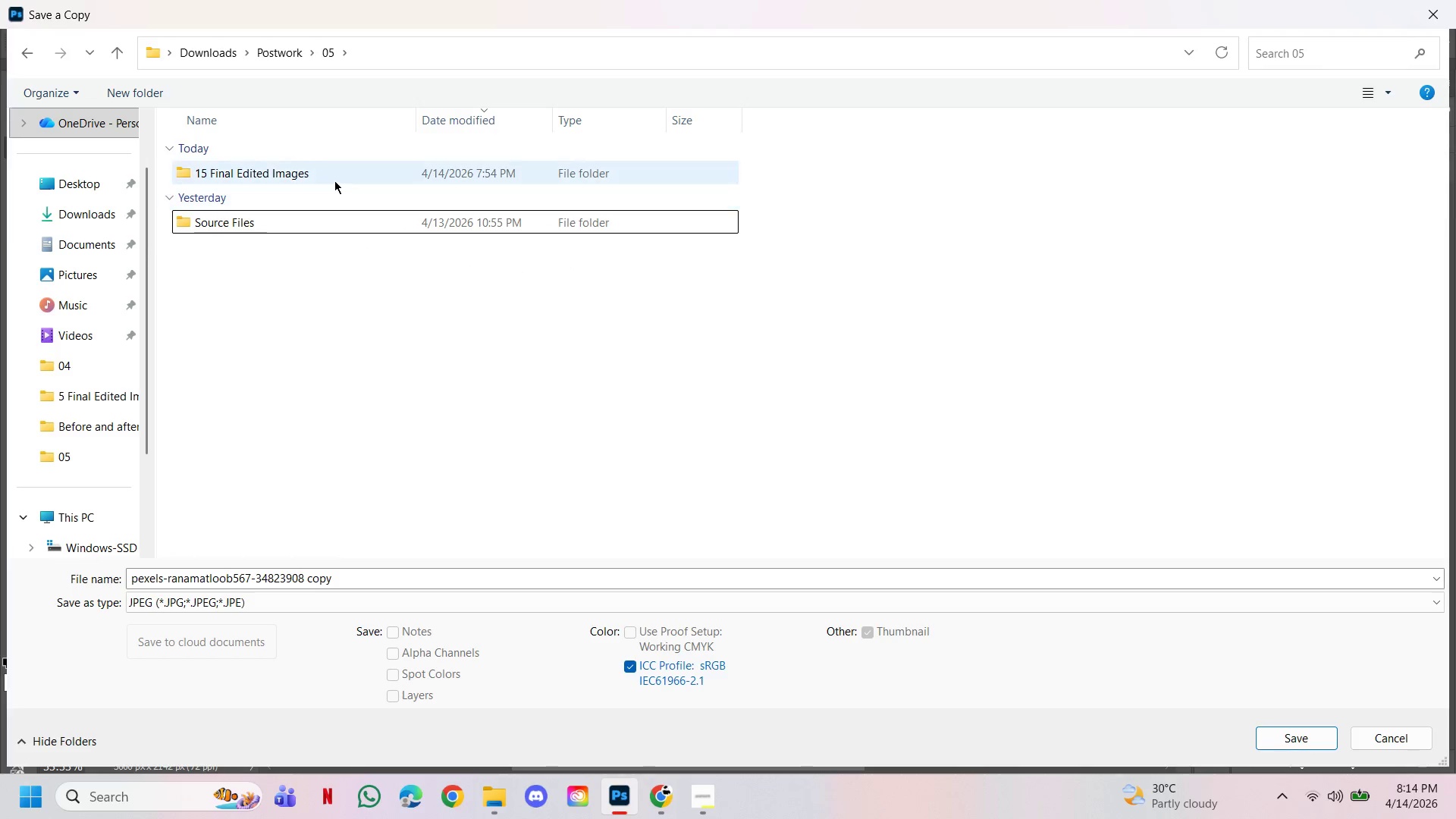 
left_click([334, 180])
 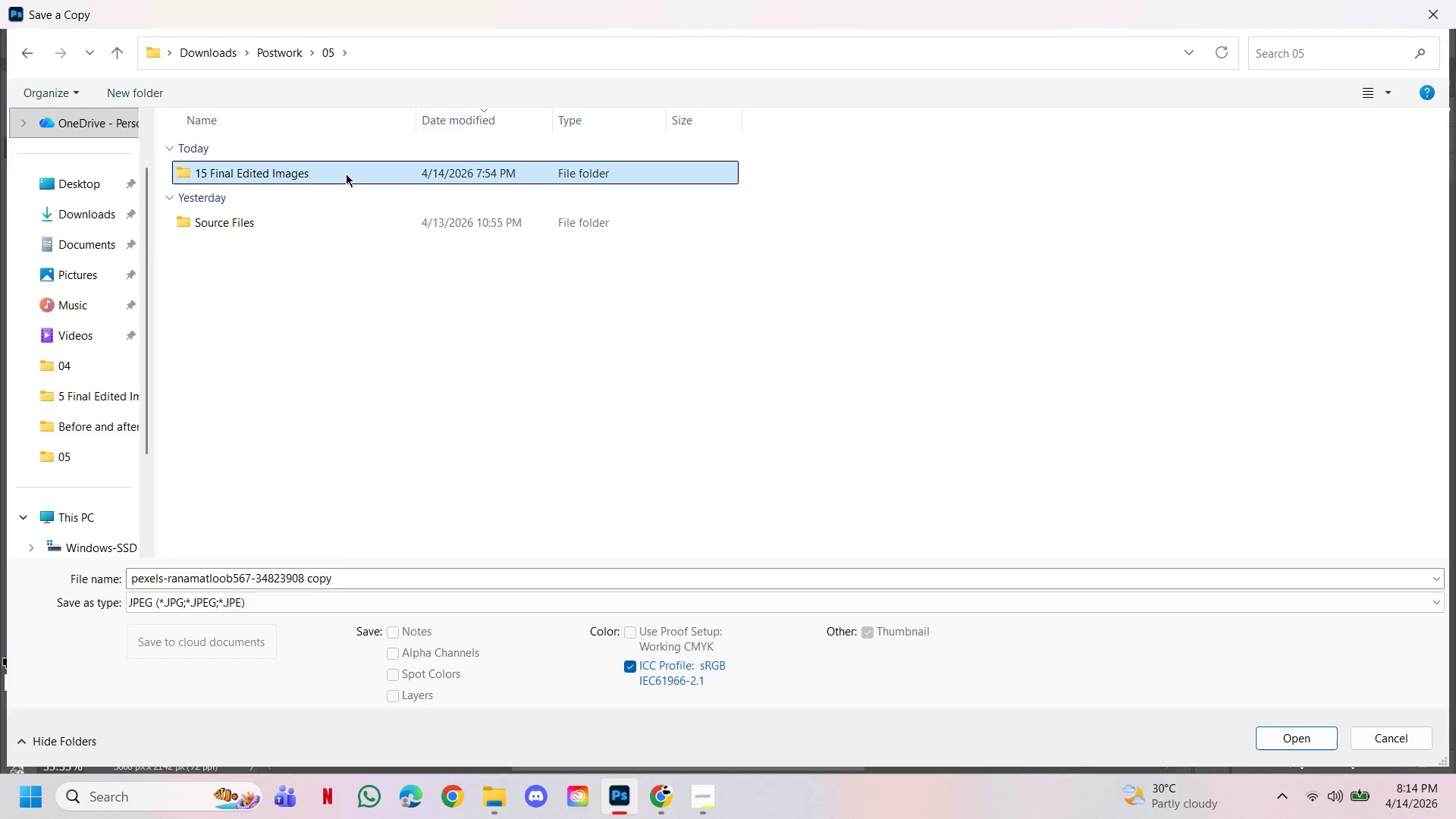 
double_click([346, 174])
 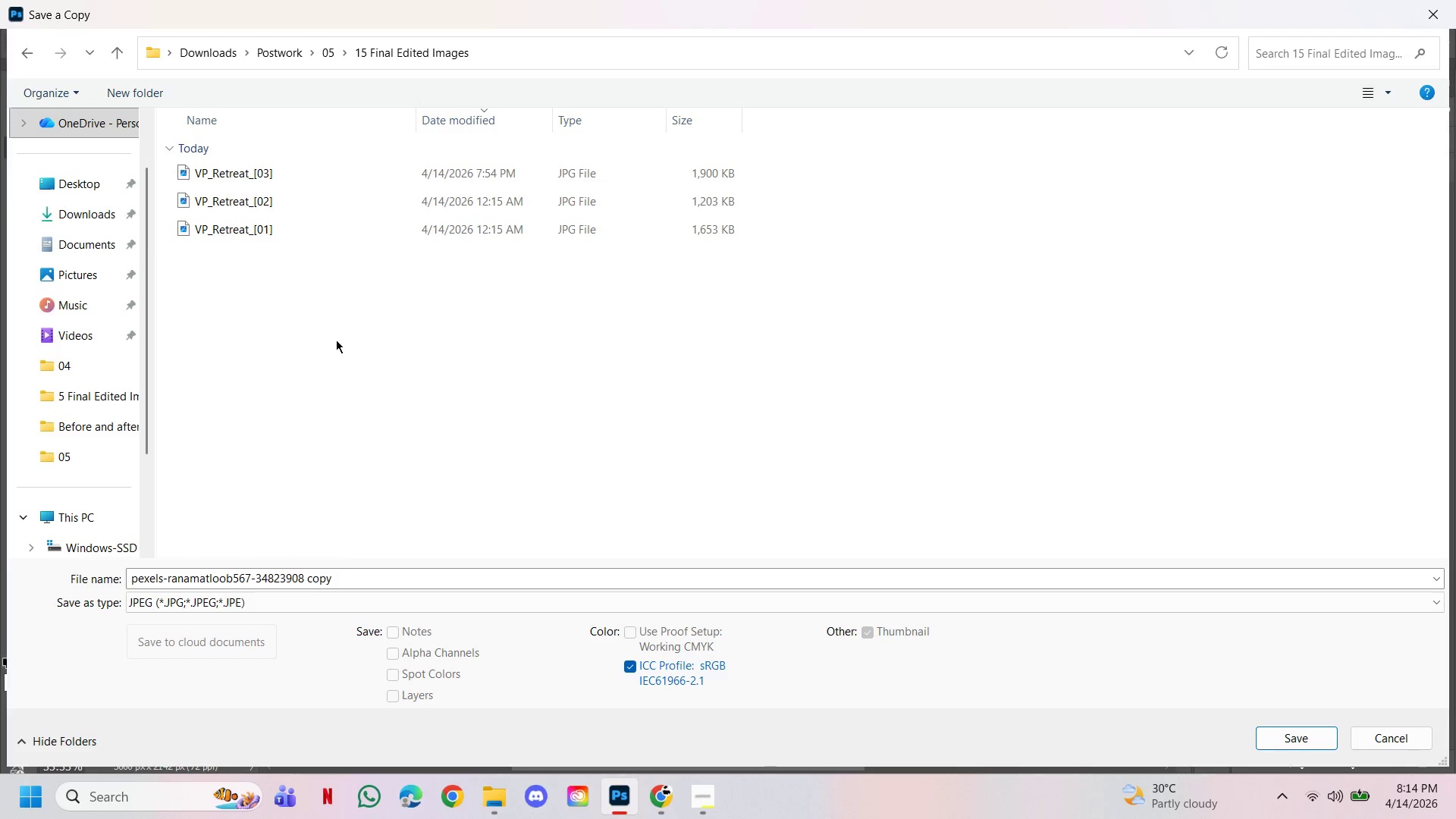 
left_click_drag(start_coordinate=[336, 340], to_coordinate=[335, 336])
 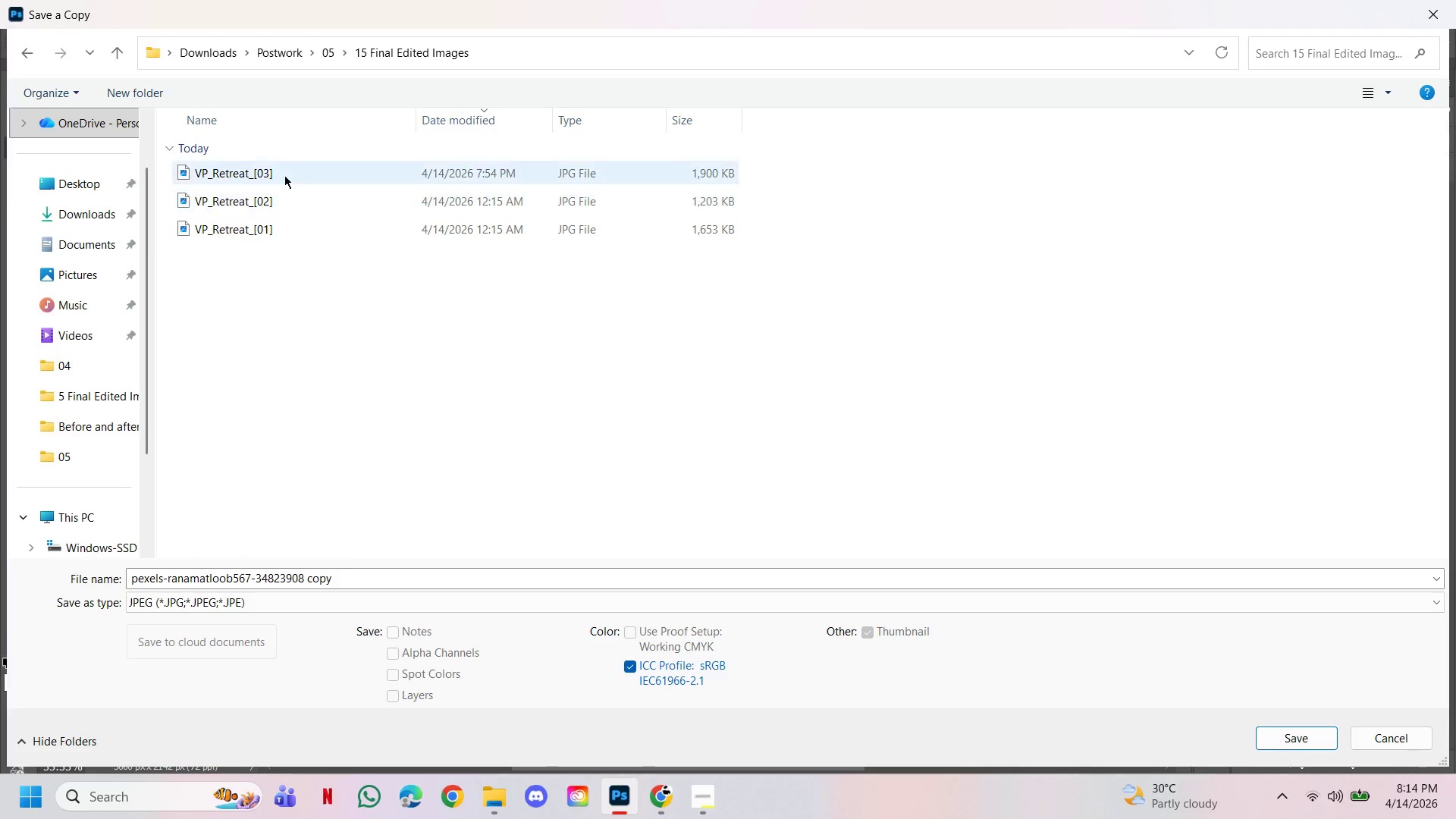 
left_click([284, 174])
 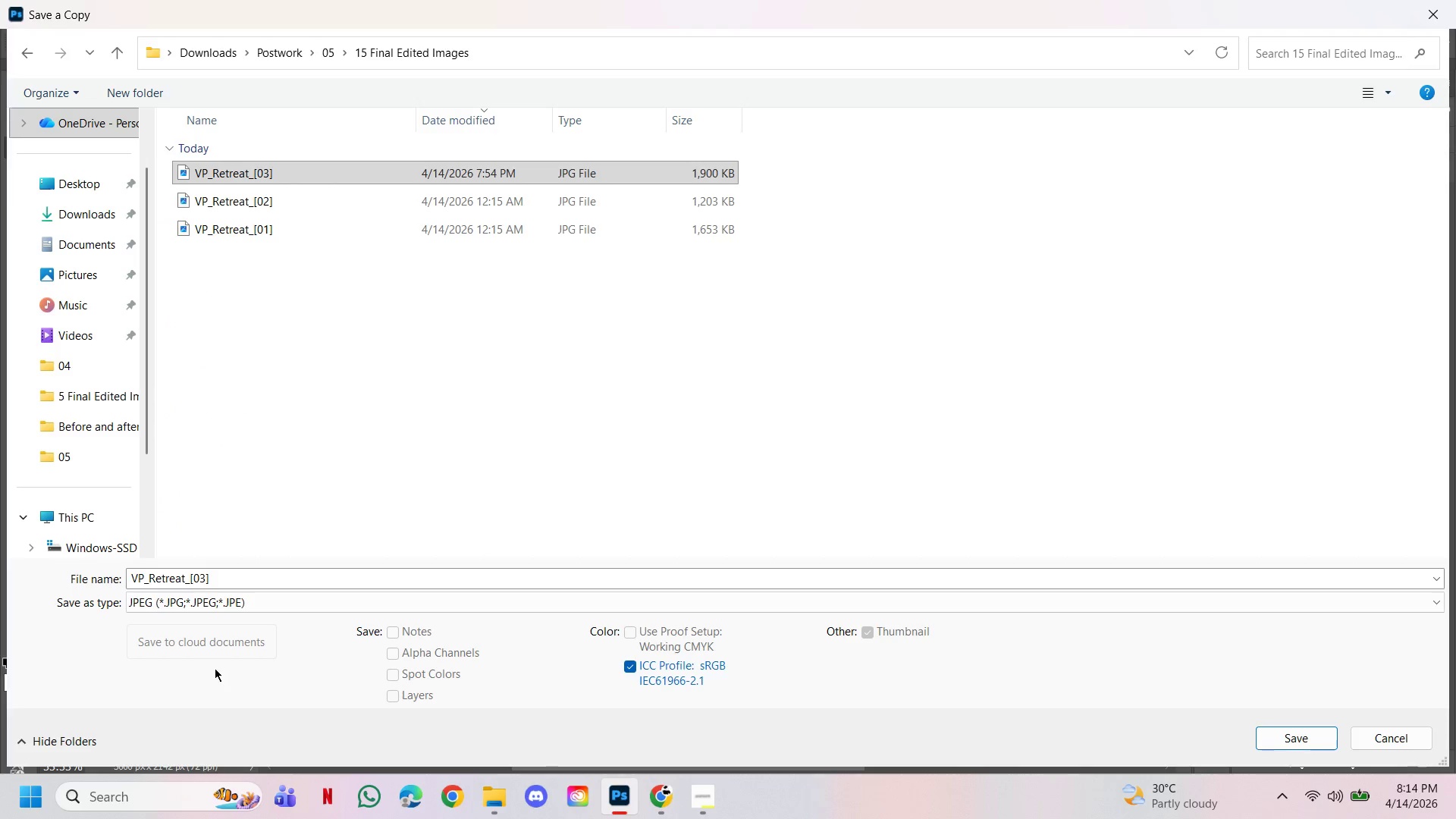 
left_click([202, 582])
 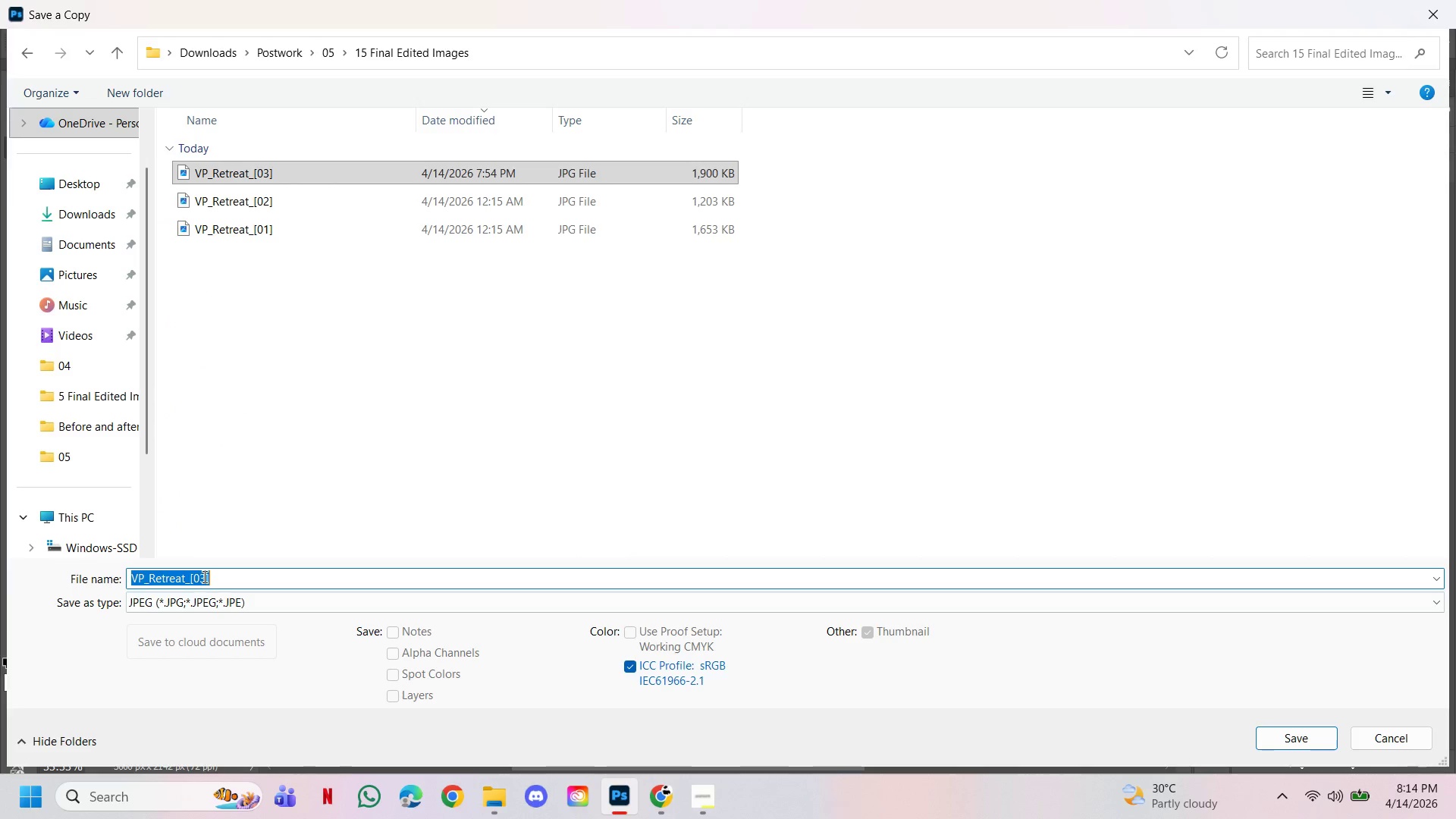 
double_click([205, 577])
 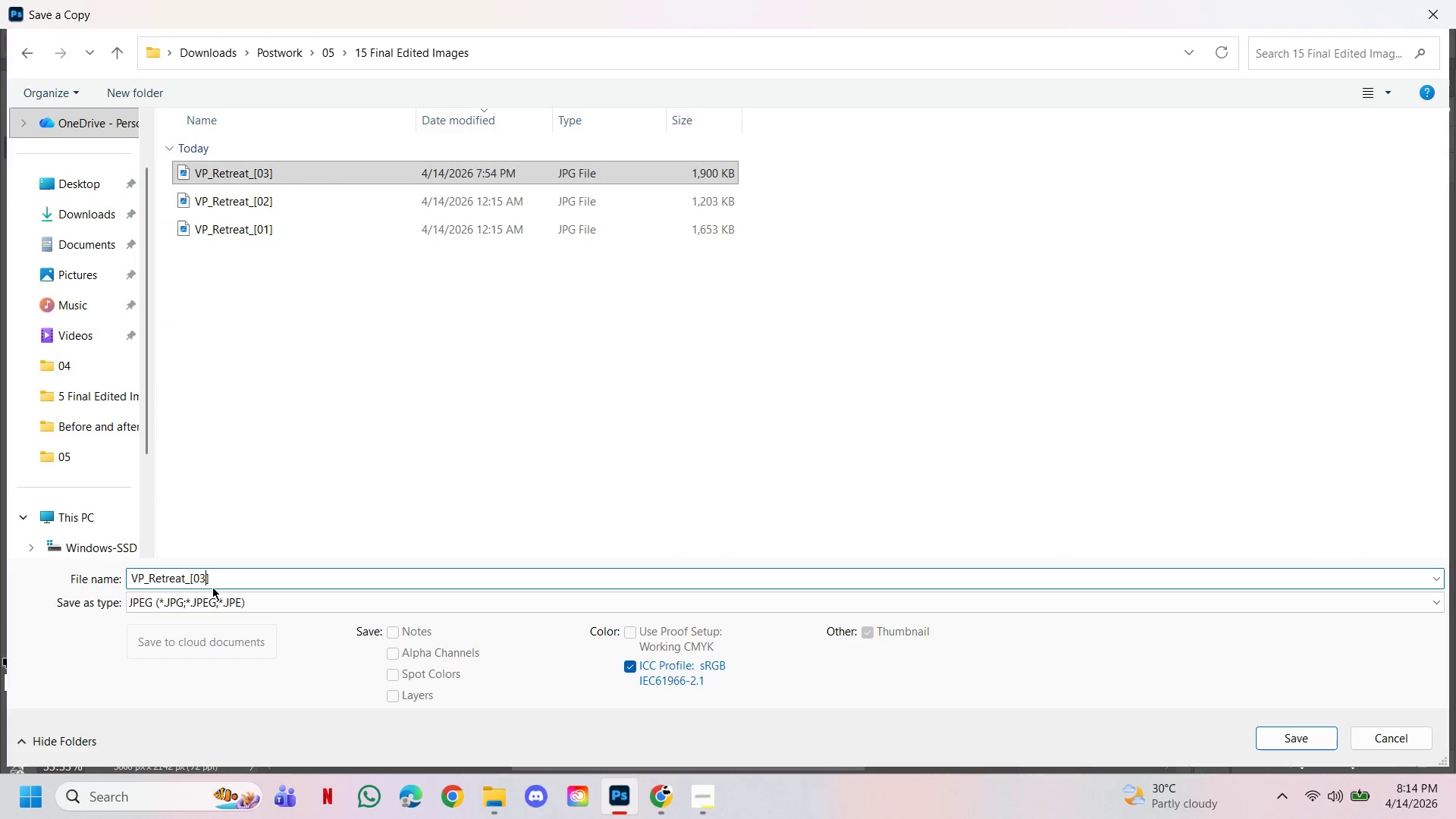 
key(Backspace)
 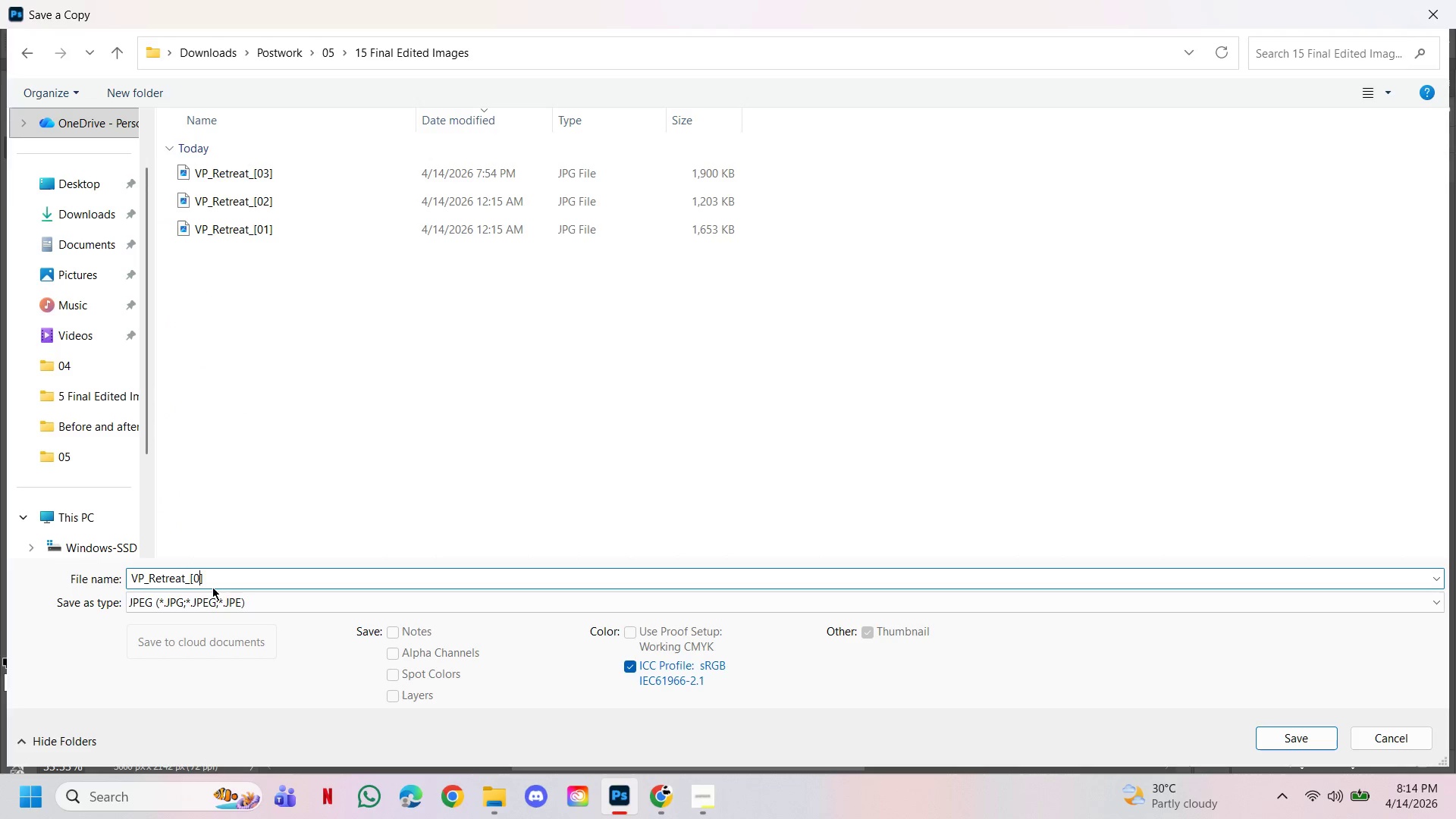 
key(4)
 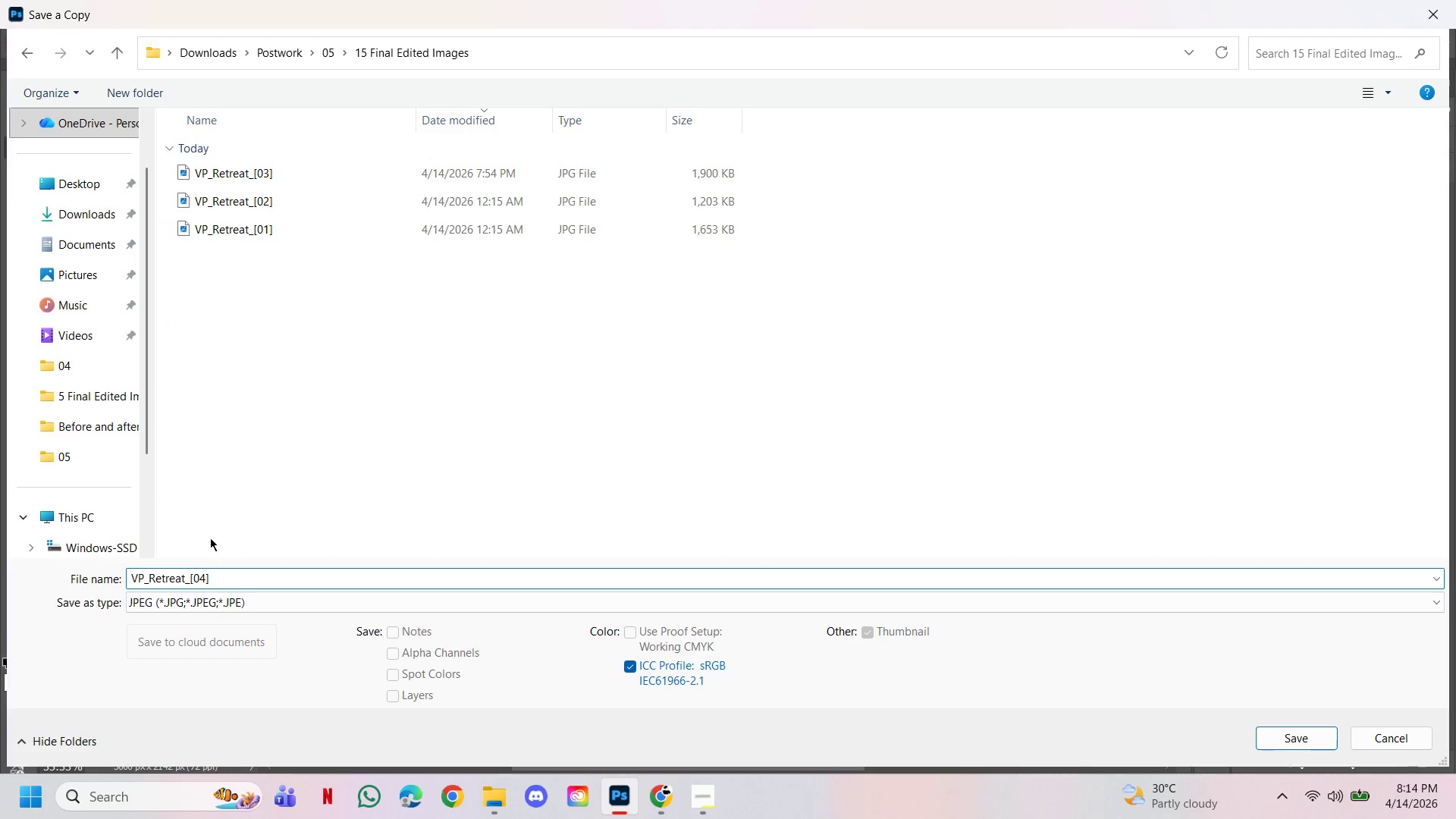 
left_click([453, 504])
 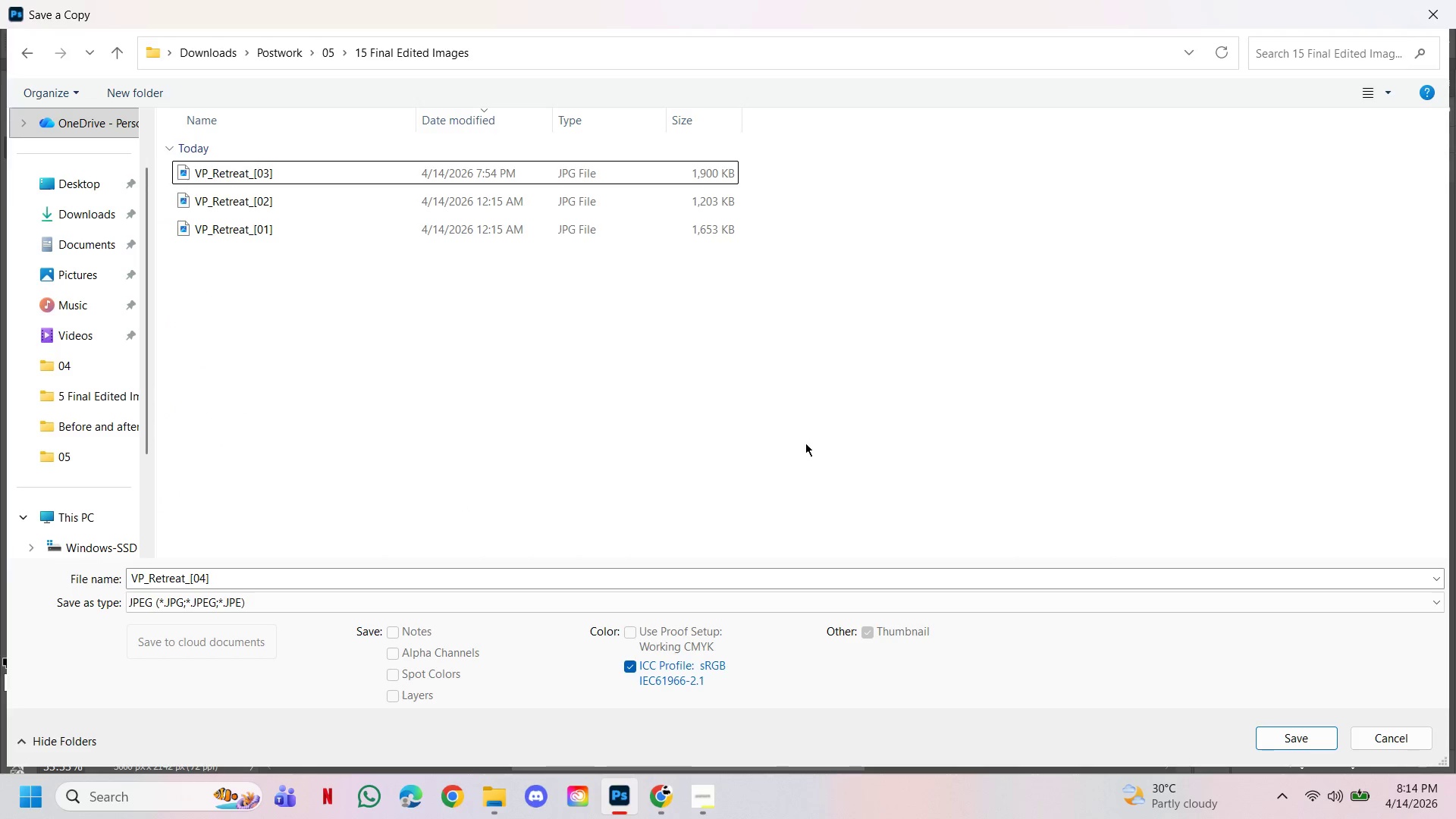 
left_click([805, 443])
 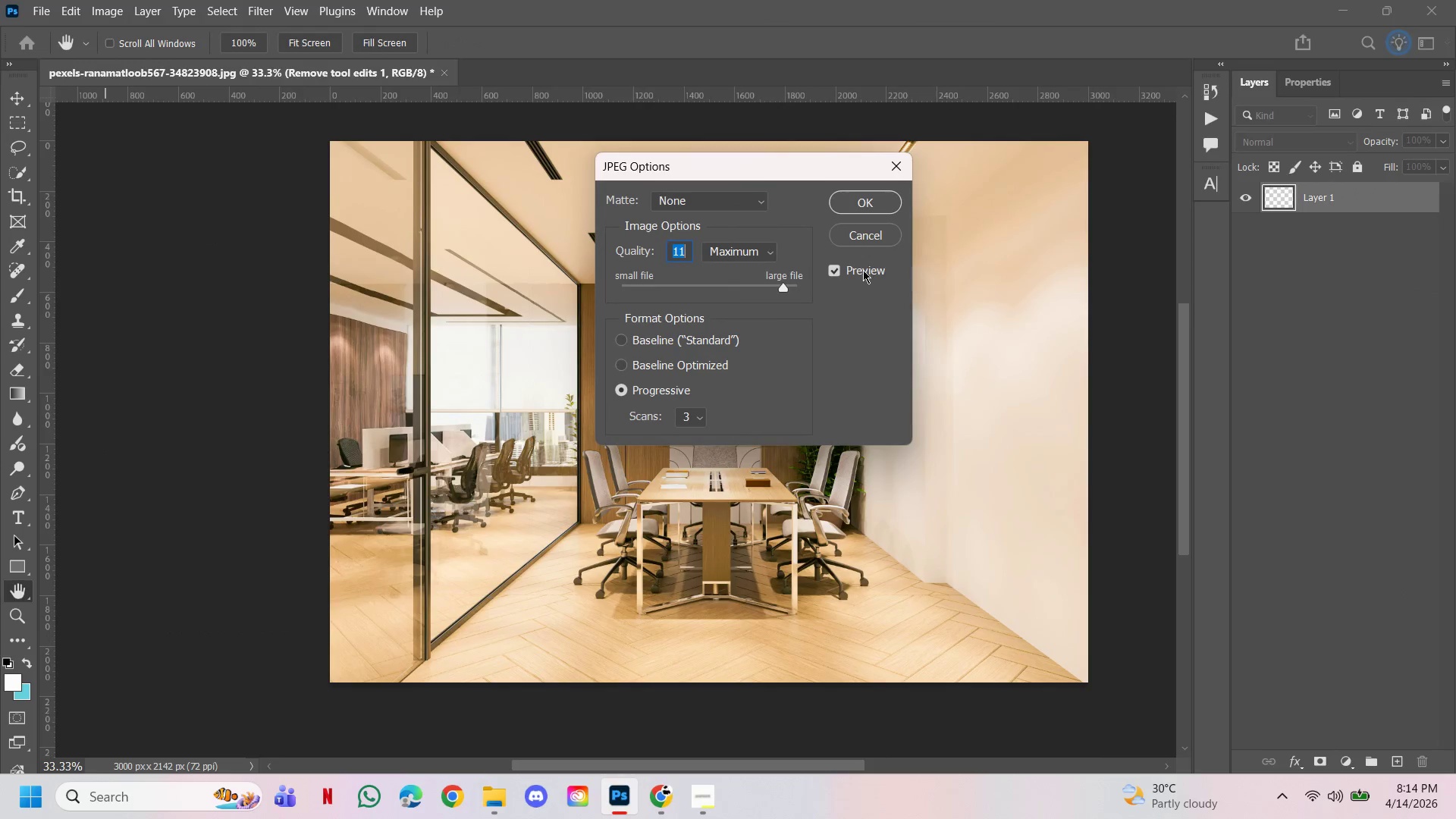 
left_click([856, 204])
 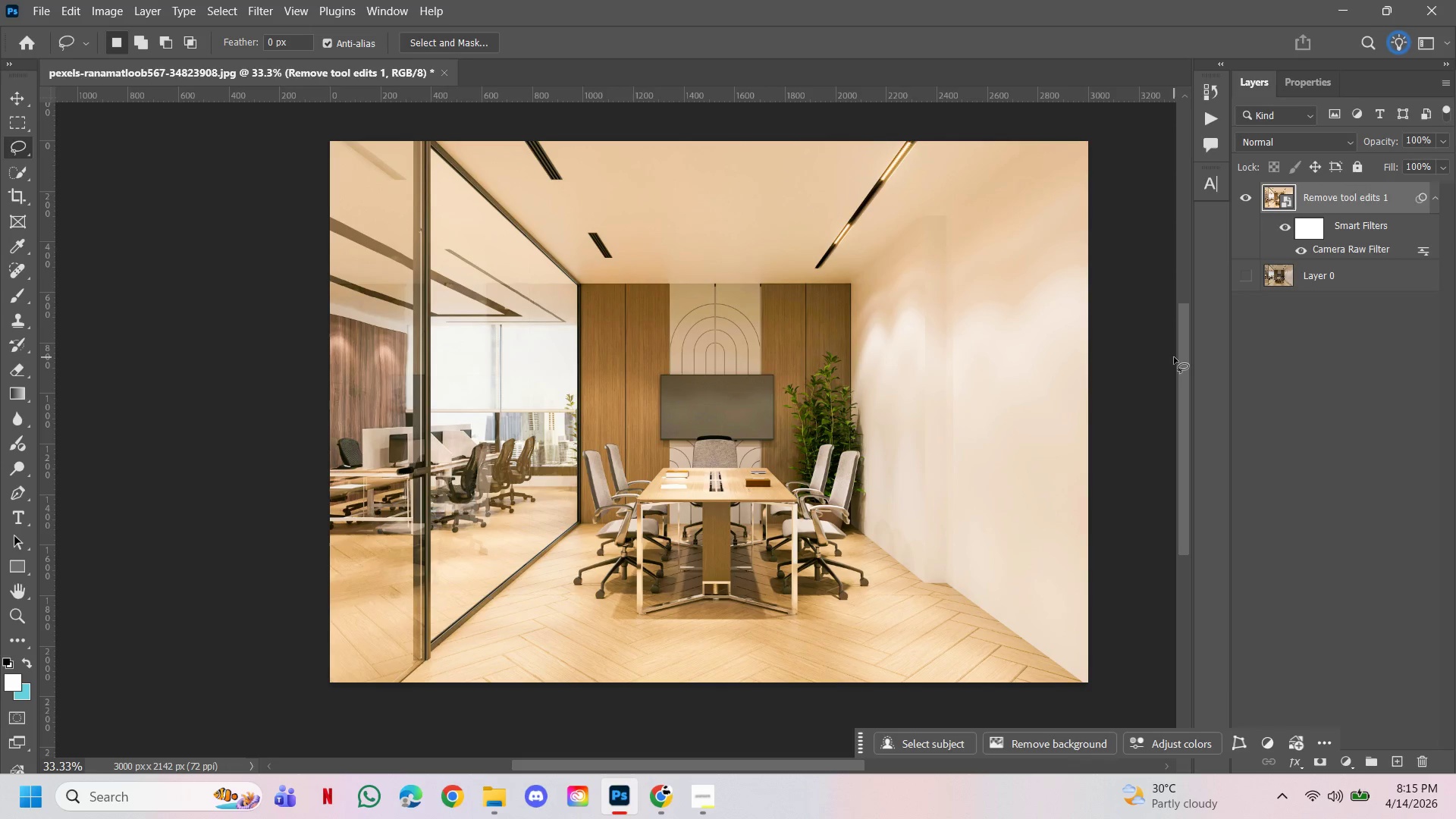 
wait(18.3)
 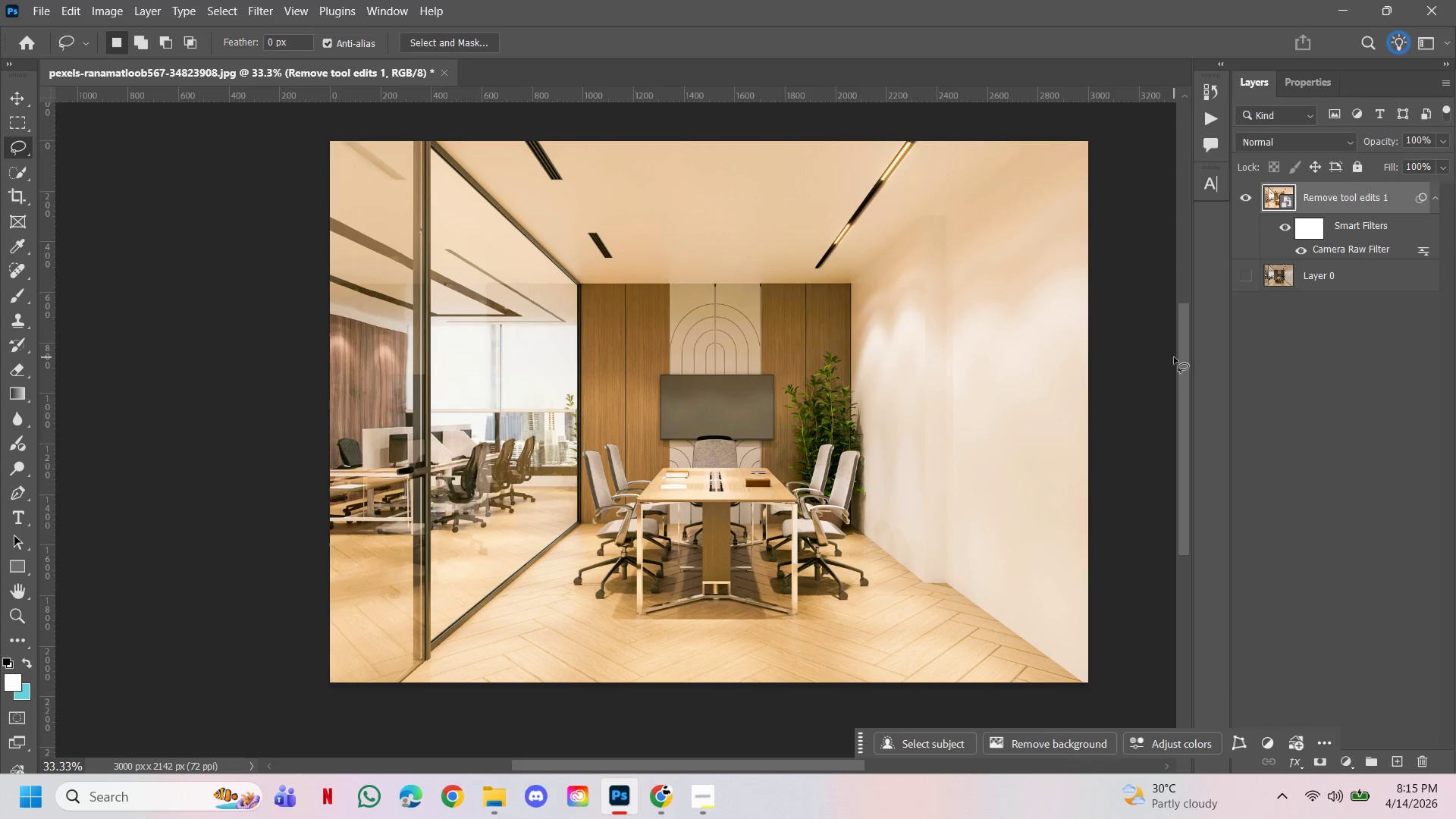 
left_click([447, 79])
 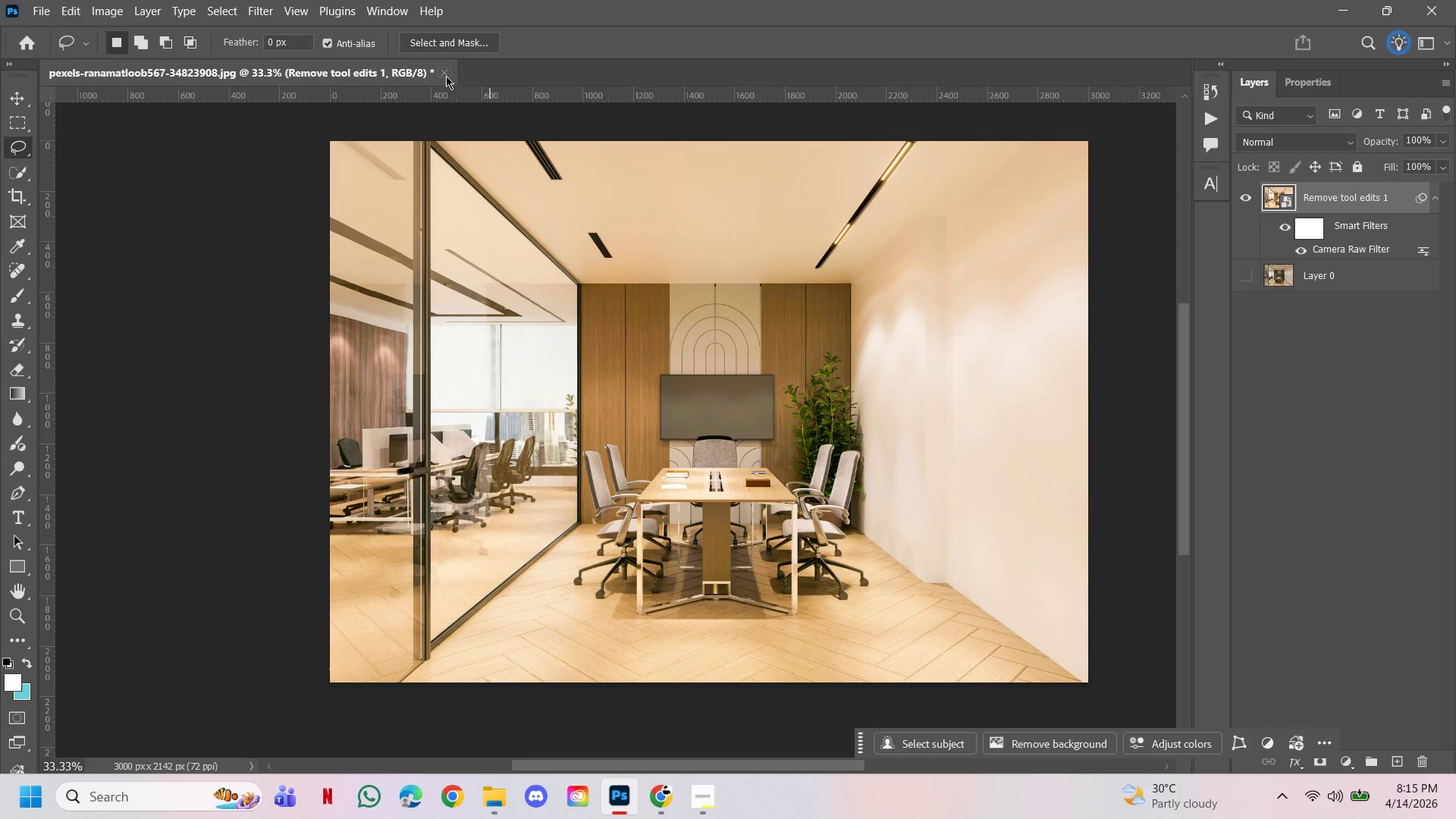 
left_click([446, 75])
 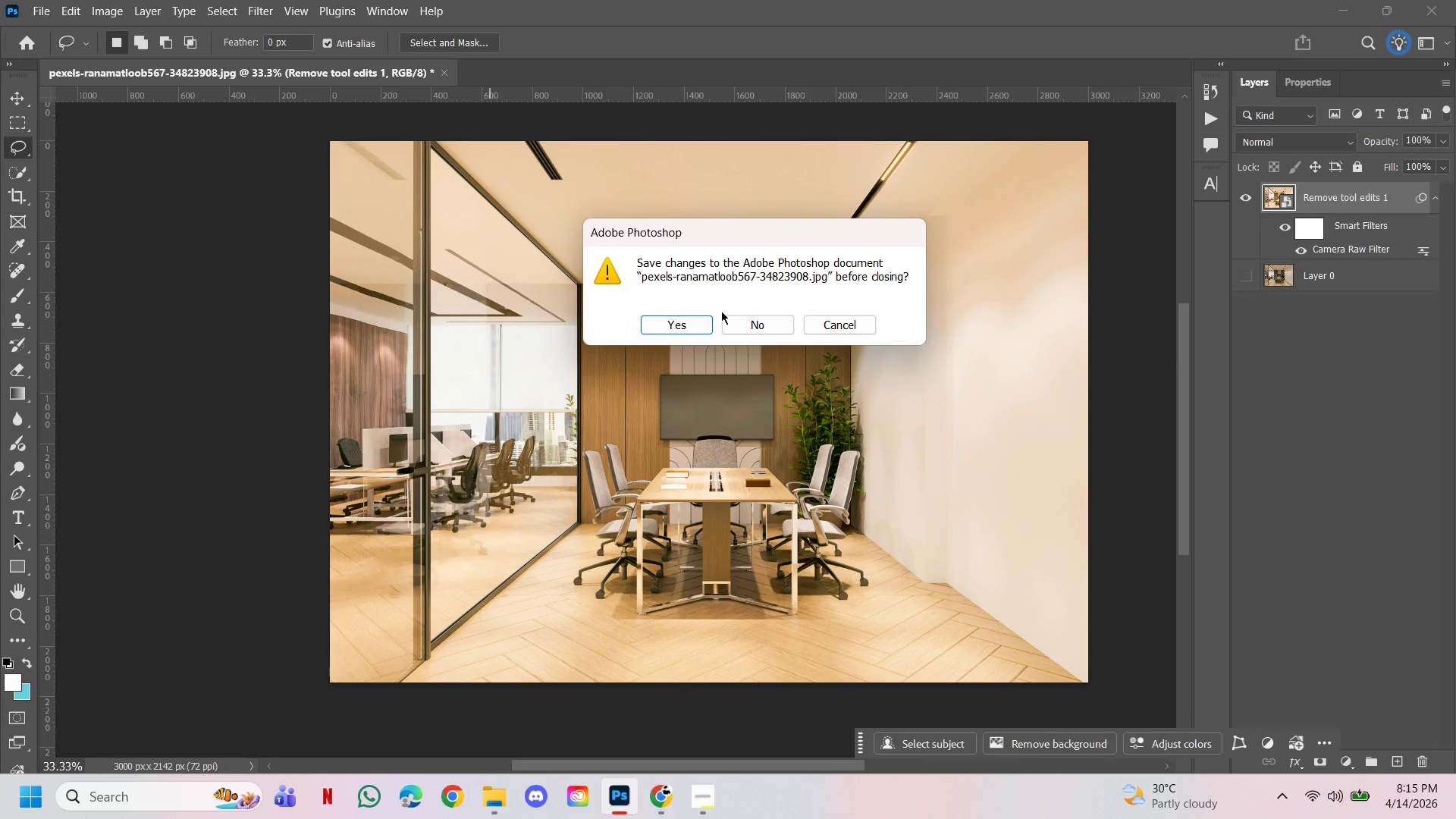 
left_click([734, 328])
 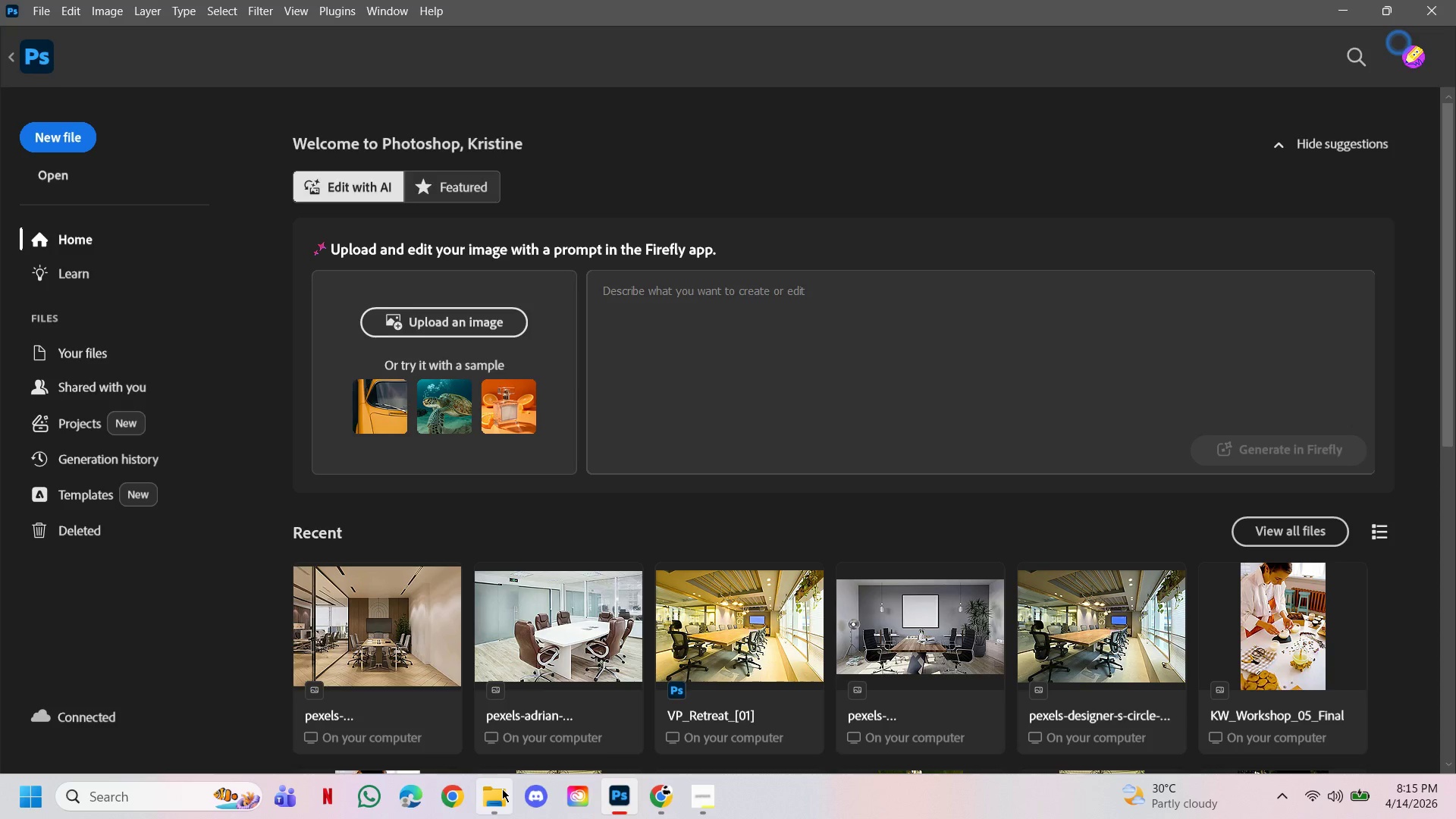 
left_click([502, 789])
 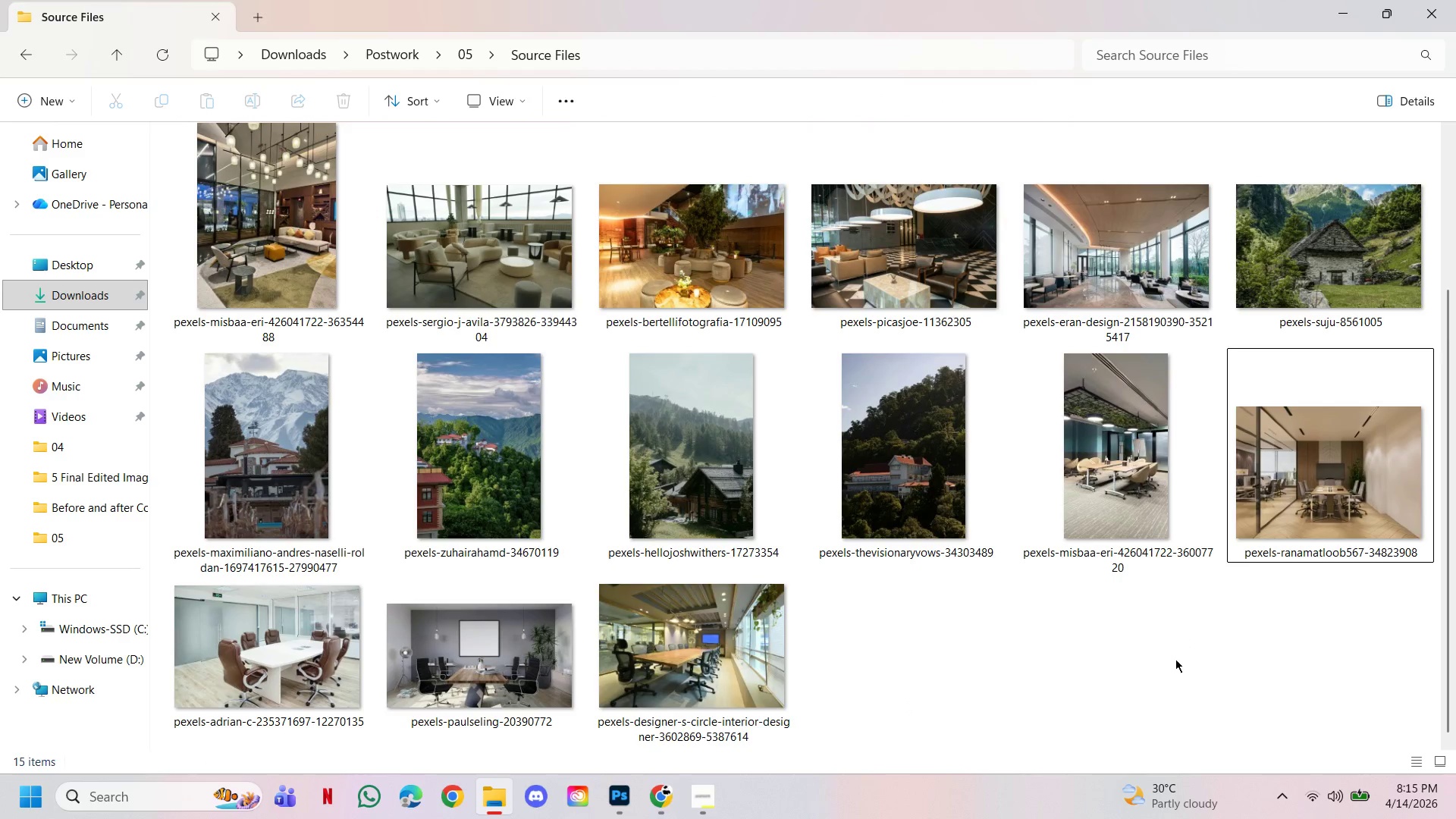 
left_click([1122, 506])
 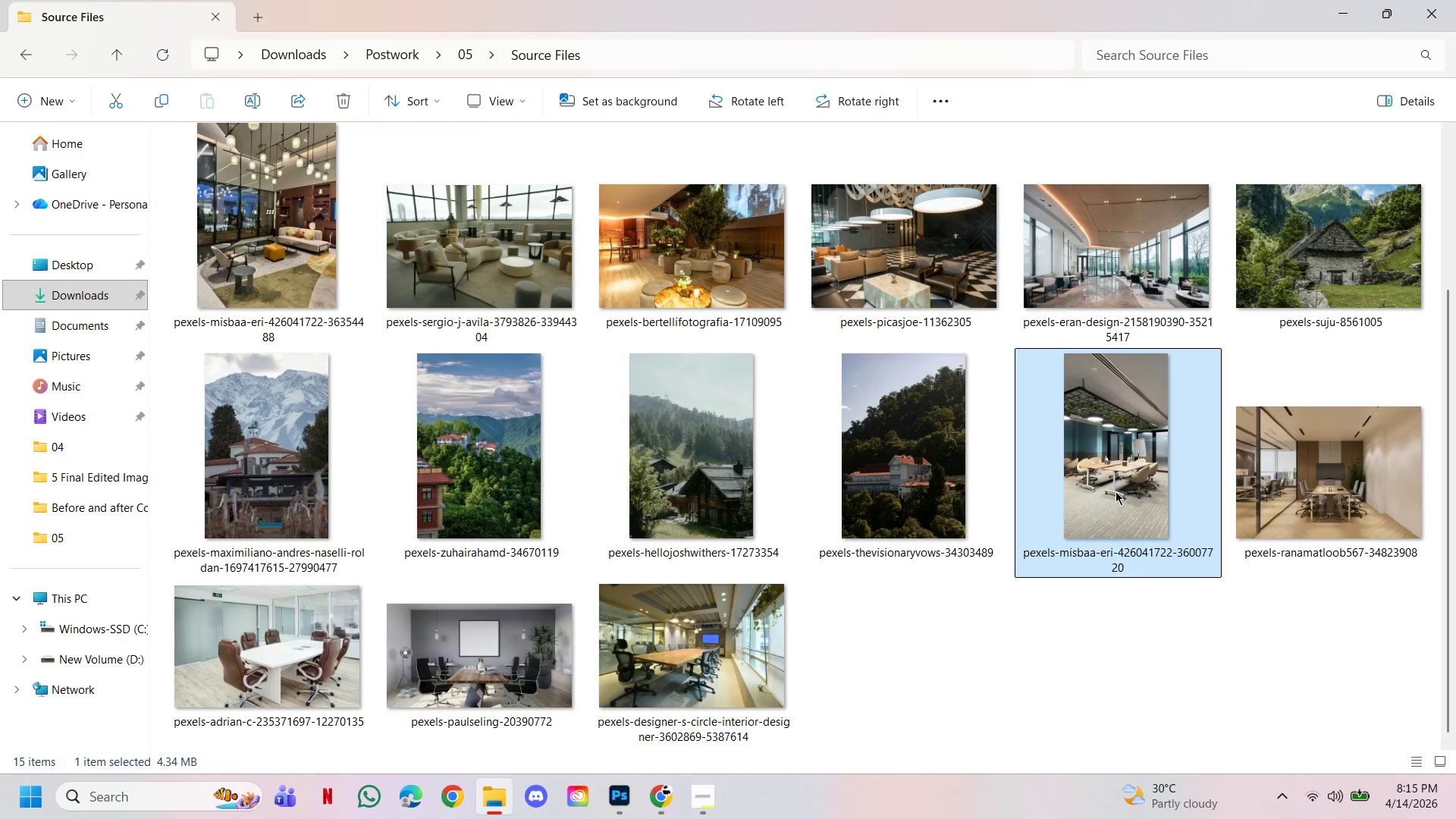 
left_click_drag(start_coordinate=[1110, 472], to_coordinate=[621, 807])
 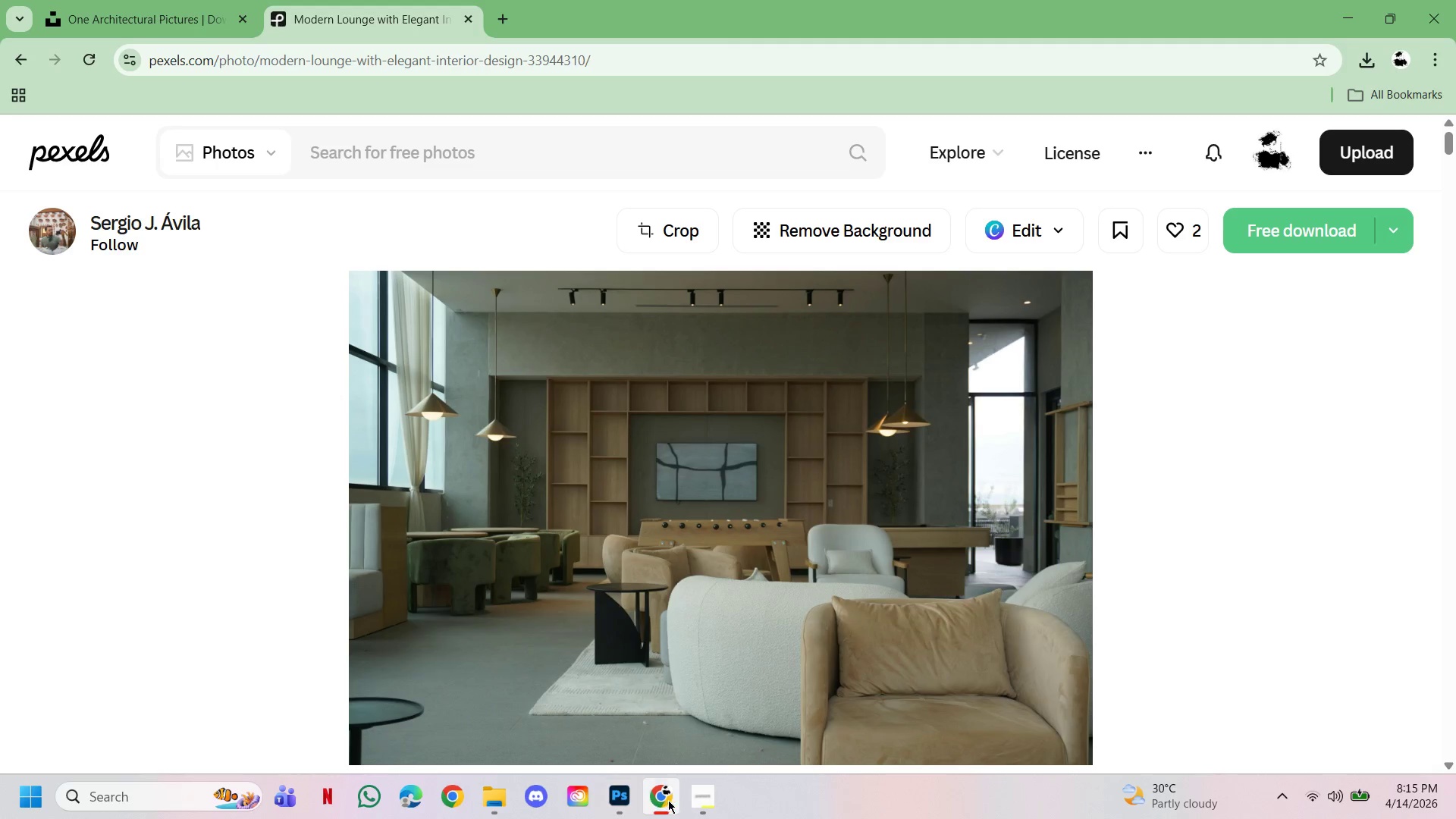 
left_click([668, 800])
 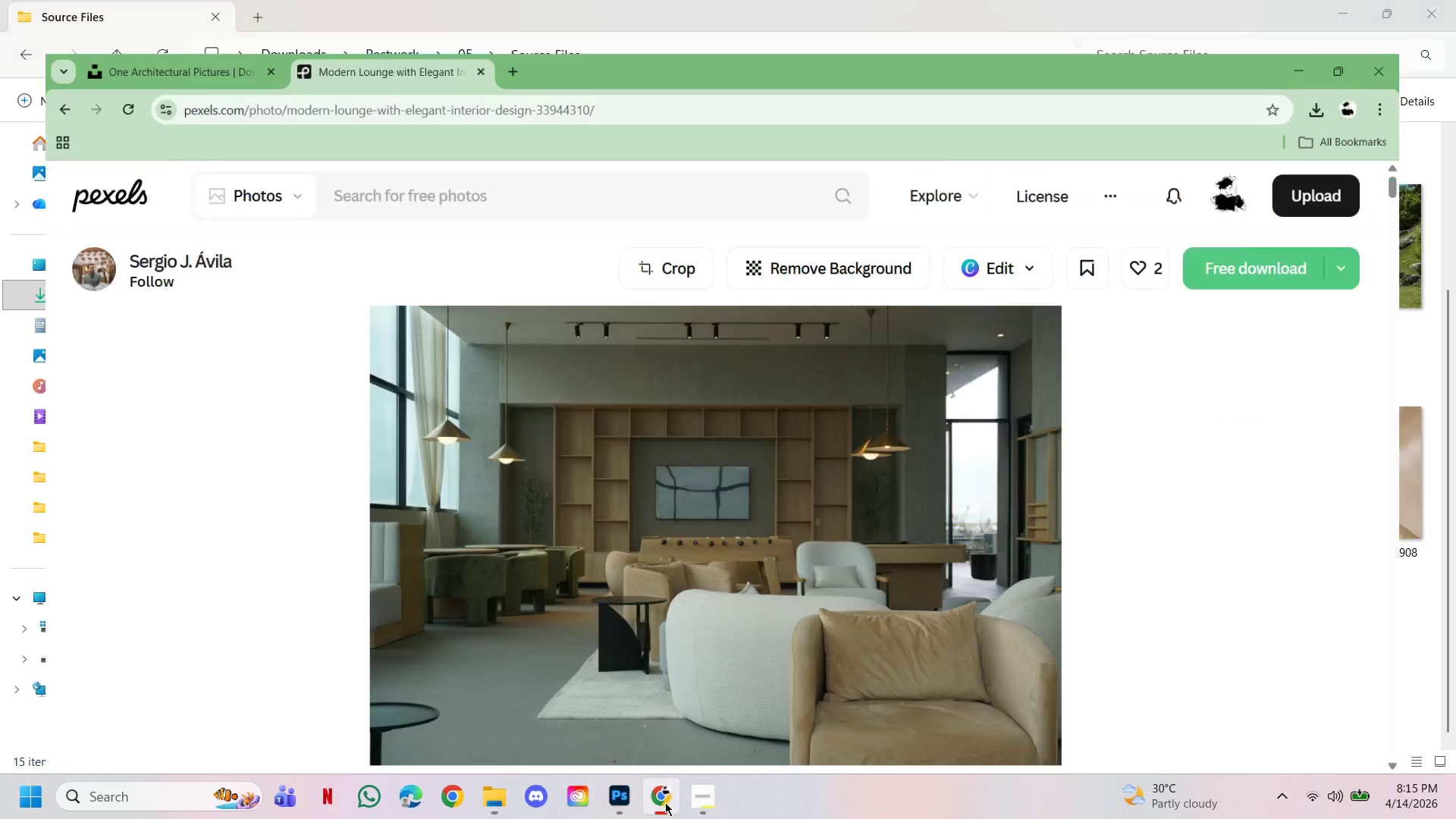 
double_click([665, 802])
 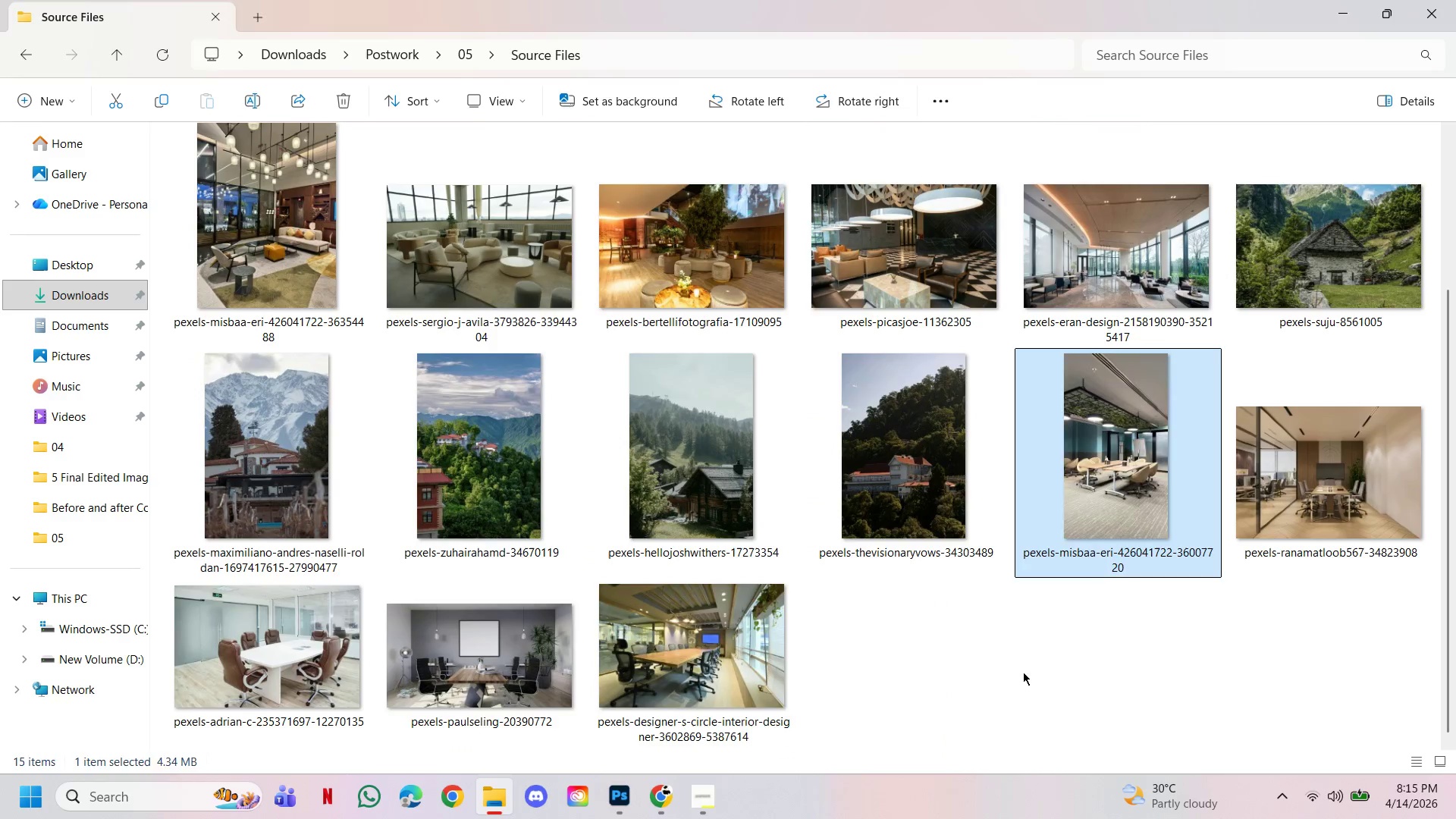 
double_click([1084, 520])
 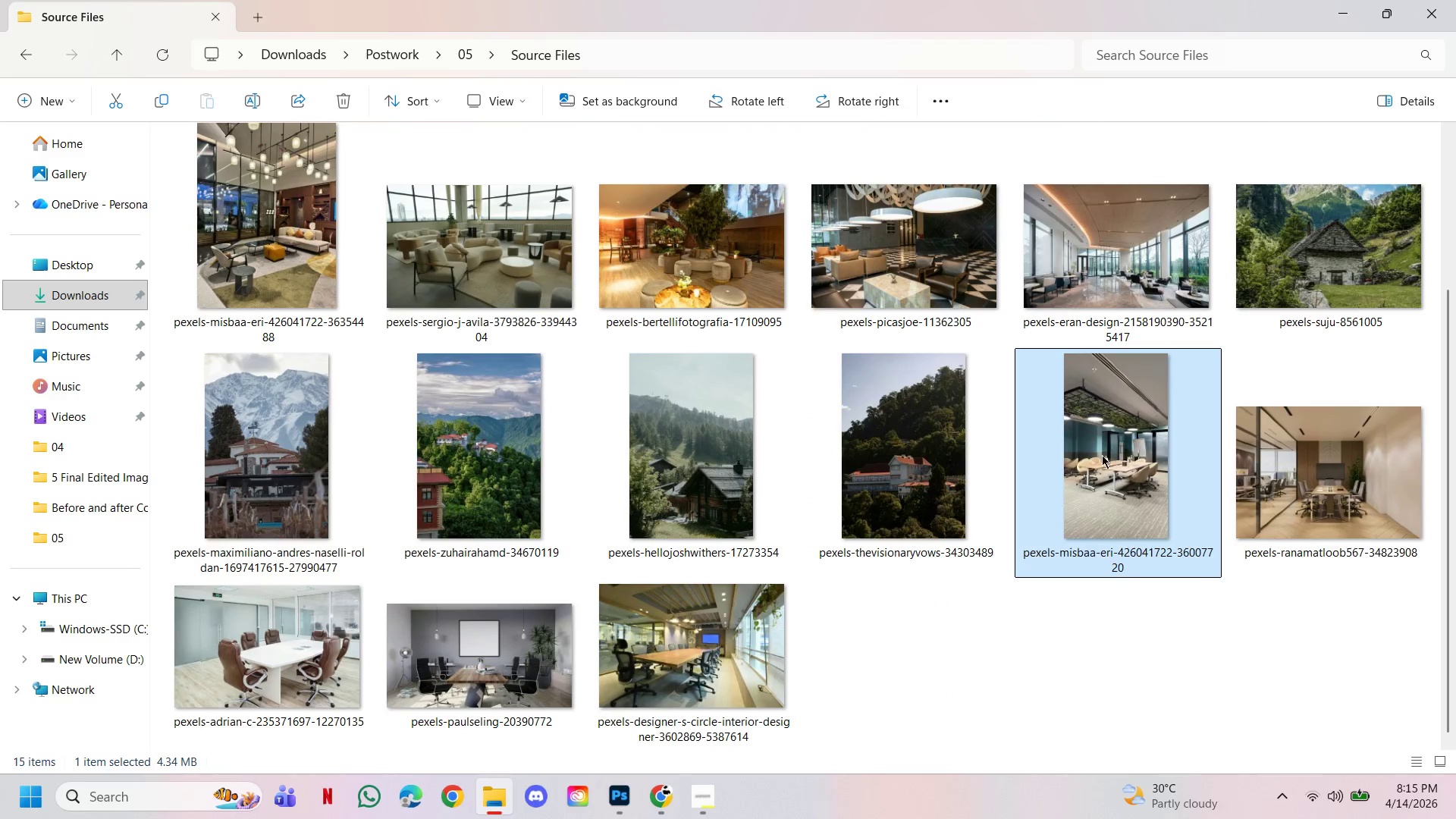 
left_click_drag(start_coordinate=[1102, 455], to_coordinate=[762, 204])
 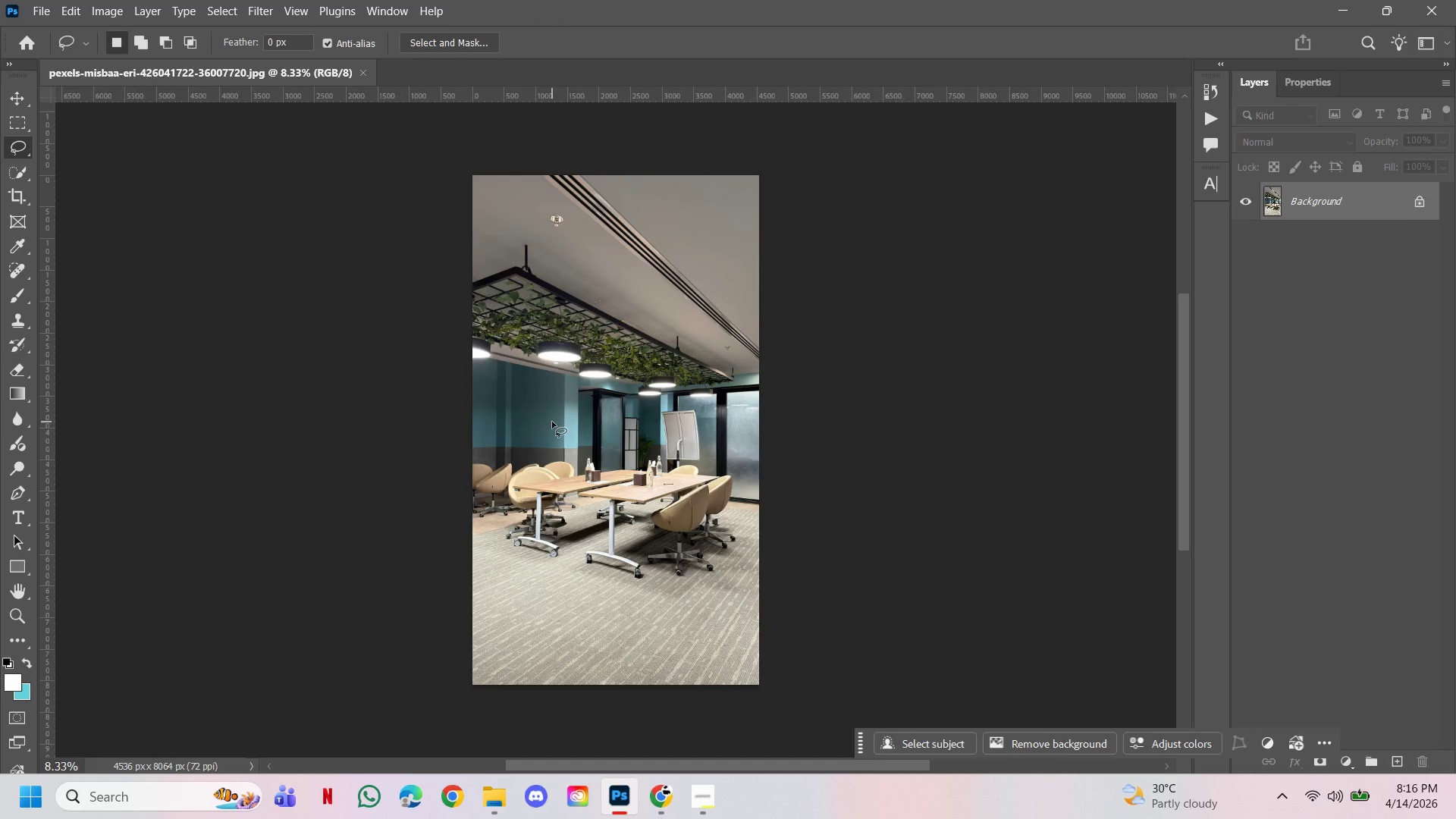 
wait(33.39)
 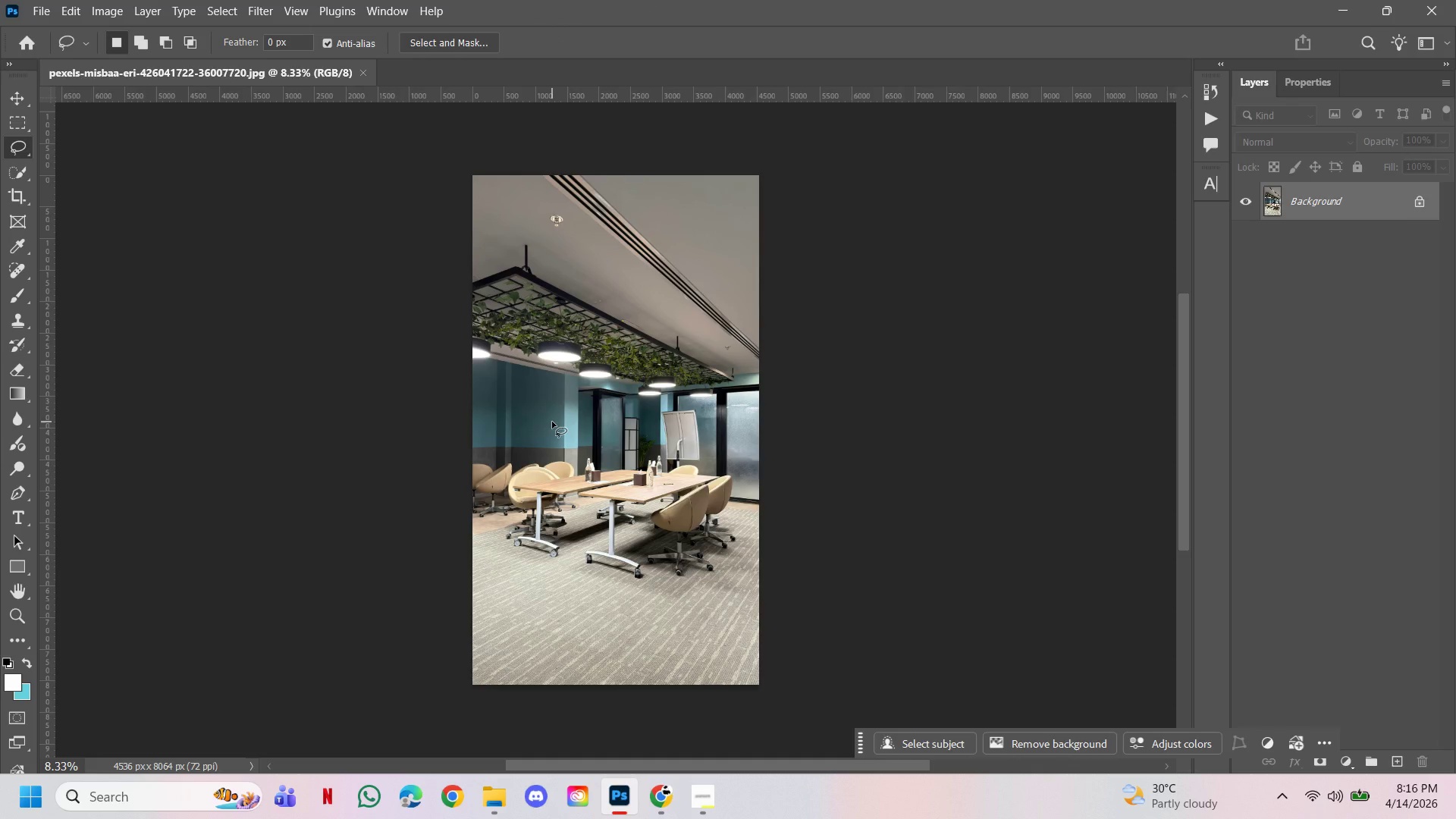 
left_click([109, 18])
 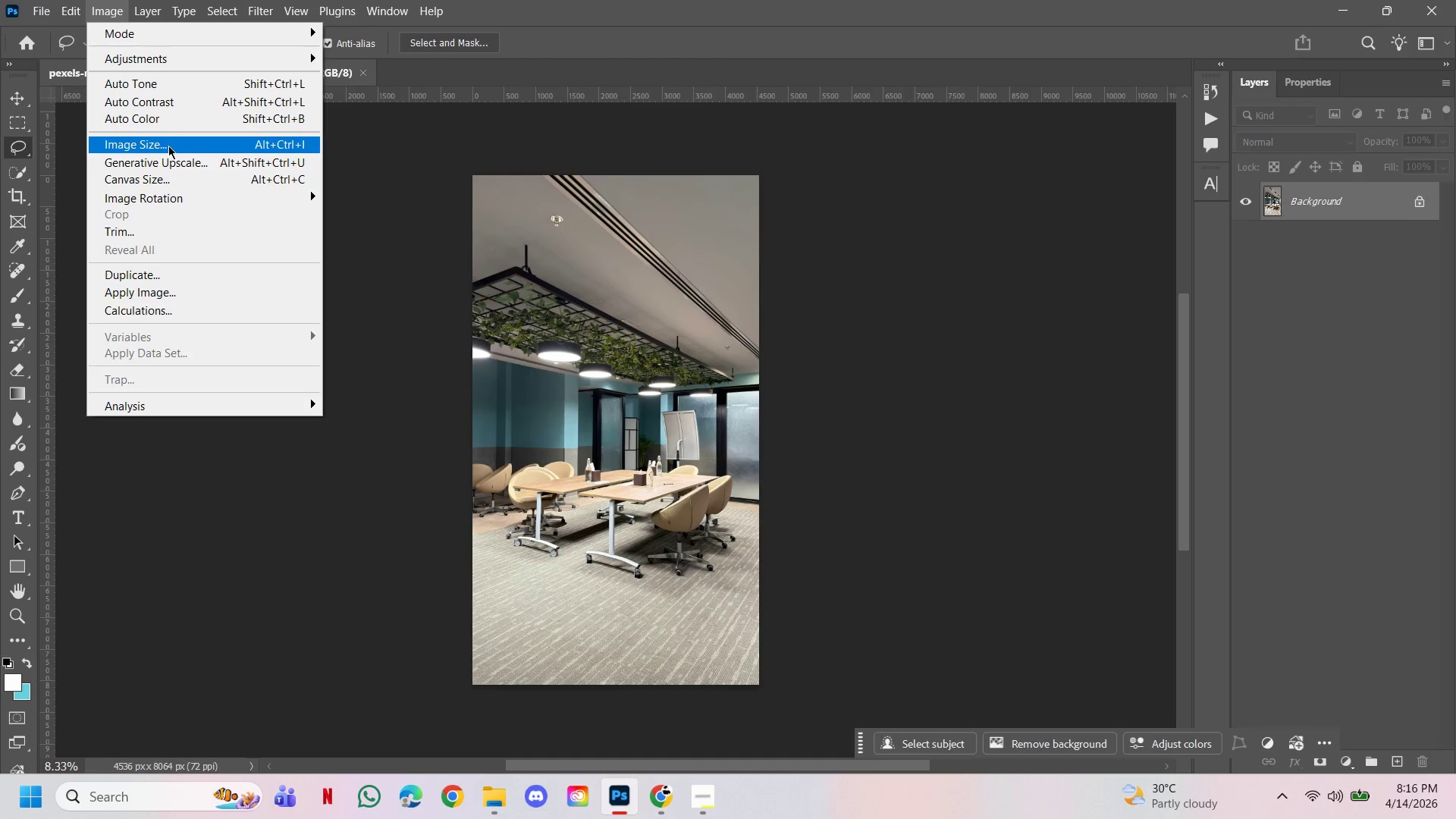 
left_click([168, 146])
 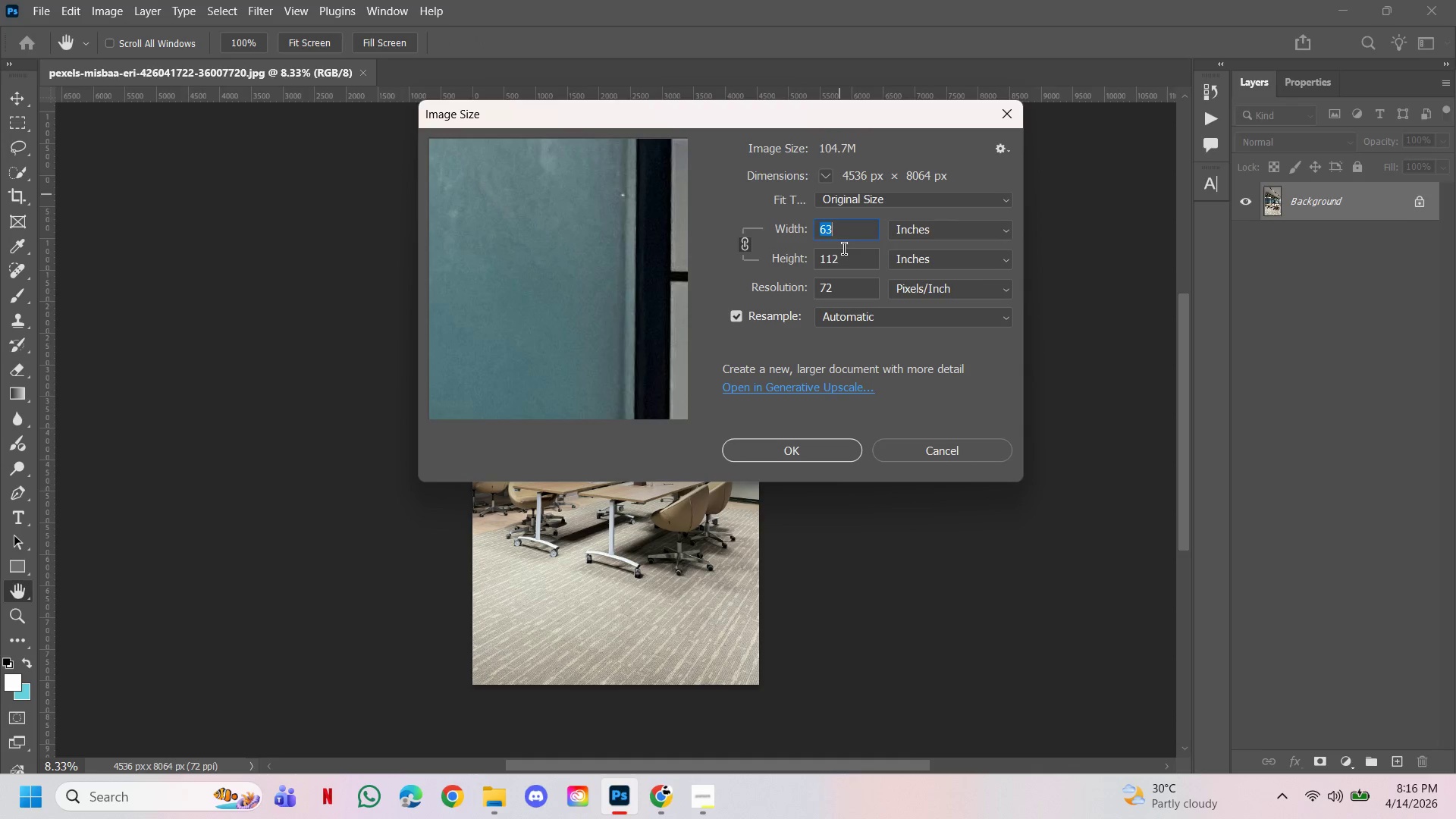 
type(41.7)
key(Backspace)
type(67)
 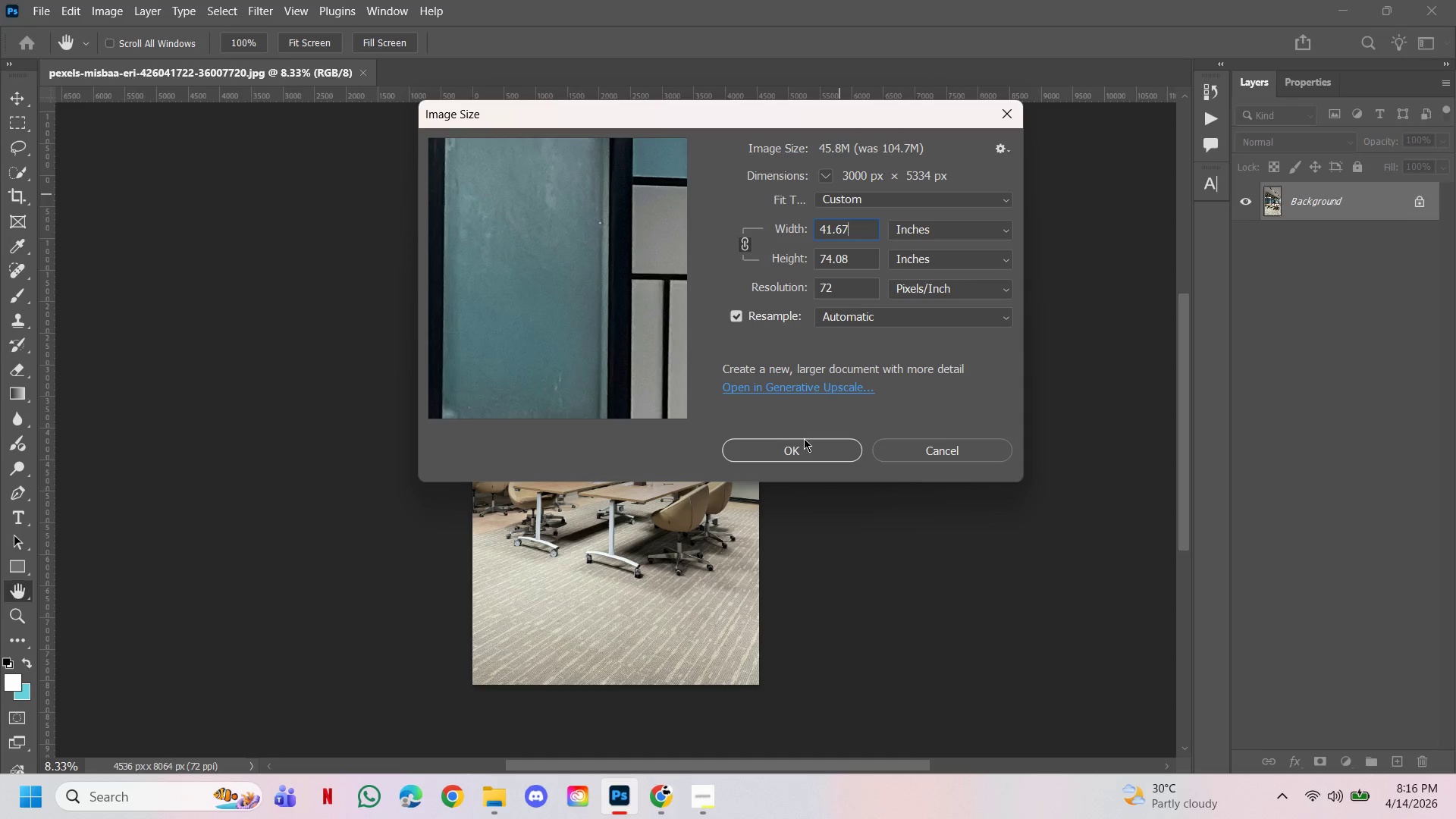 
left_click([802, 447])
 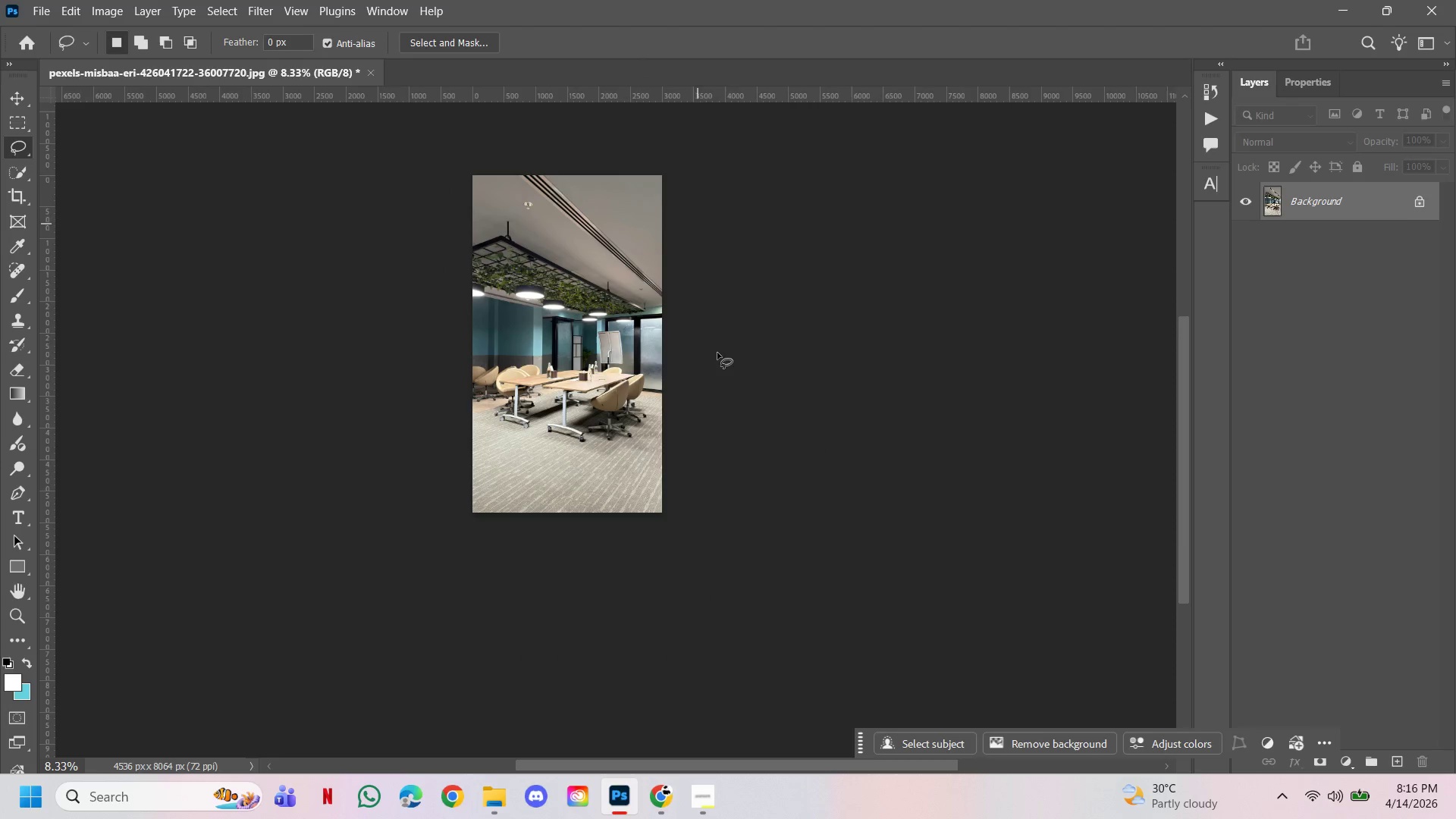 
hold_key(key=ControlLeft, duration=0.94)
 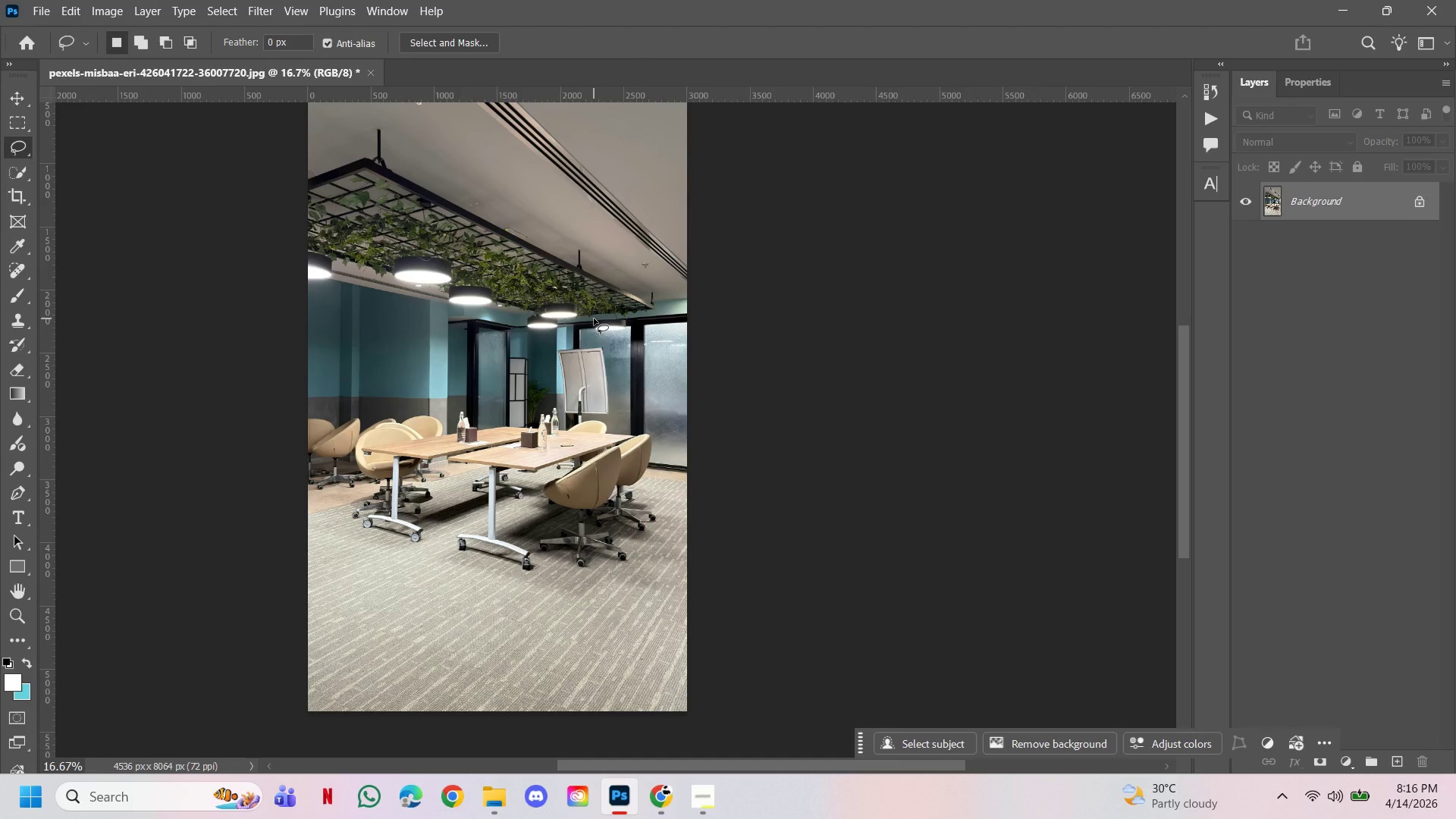 
hold_key(key=Space, duration=0.84)
 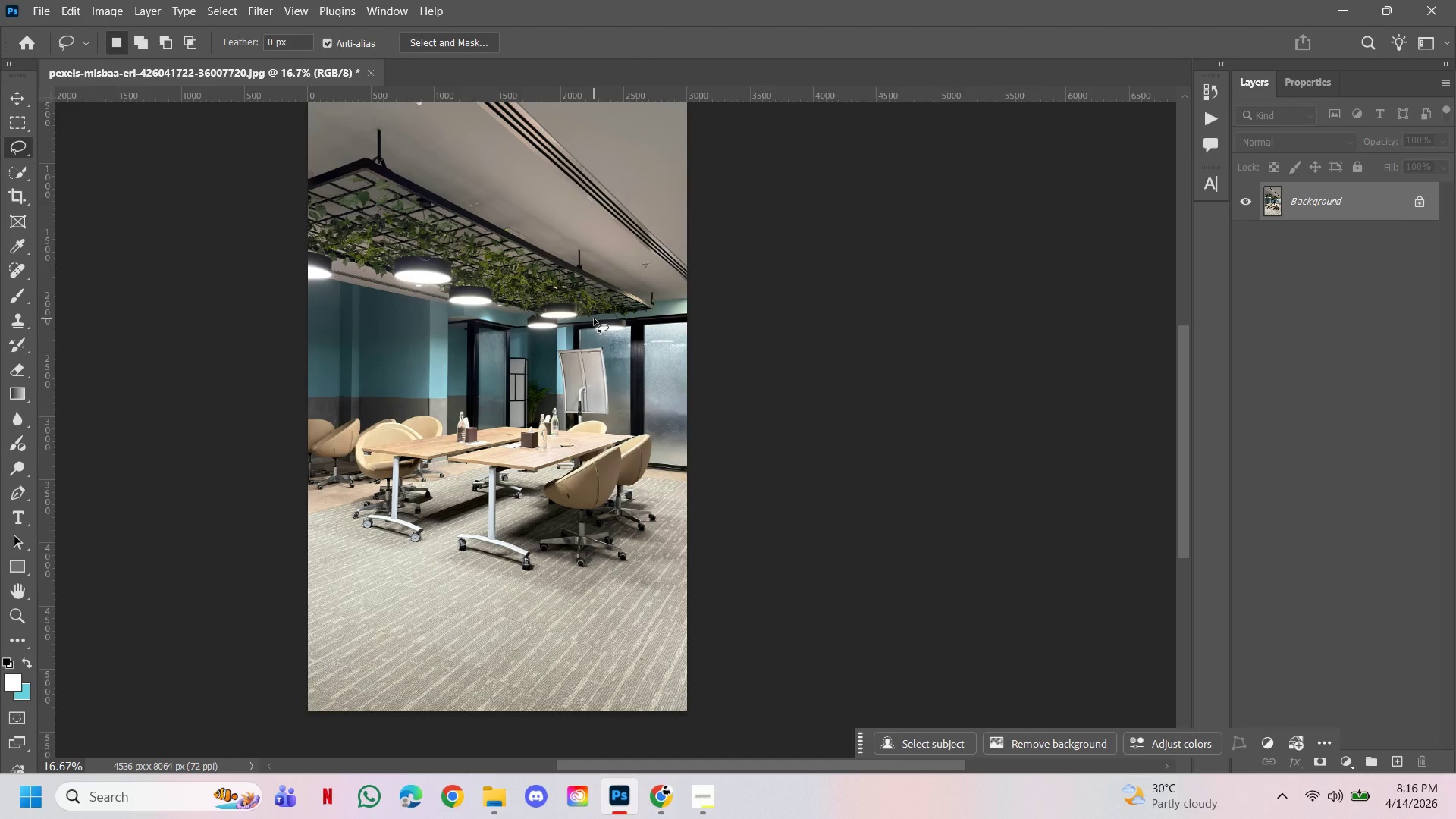 
double_click([594, 318])
 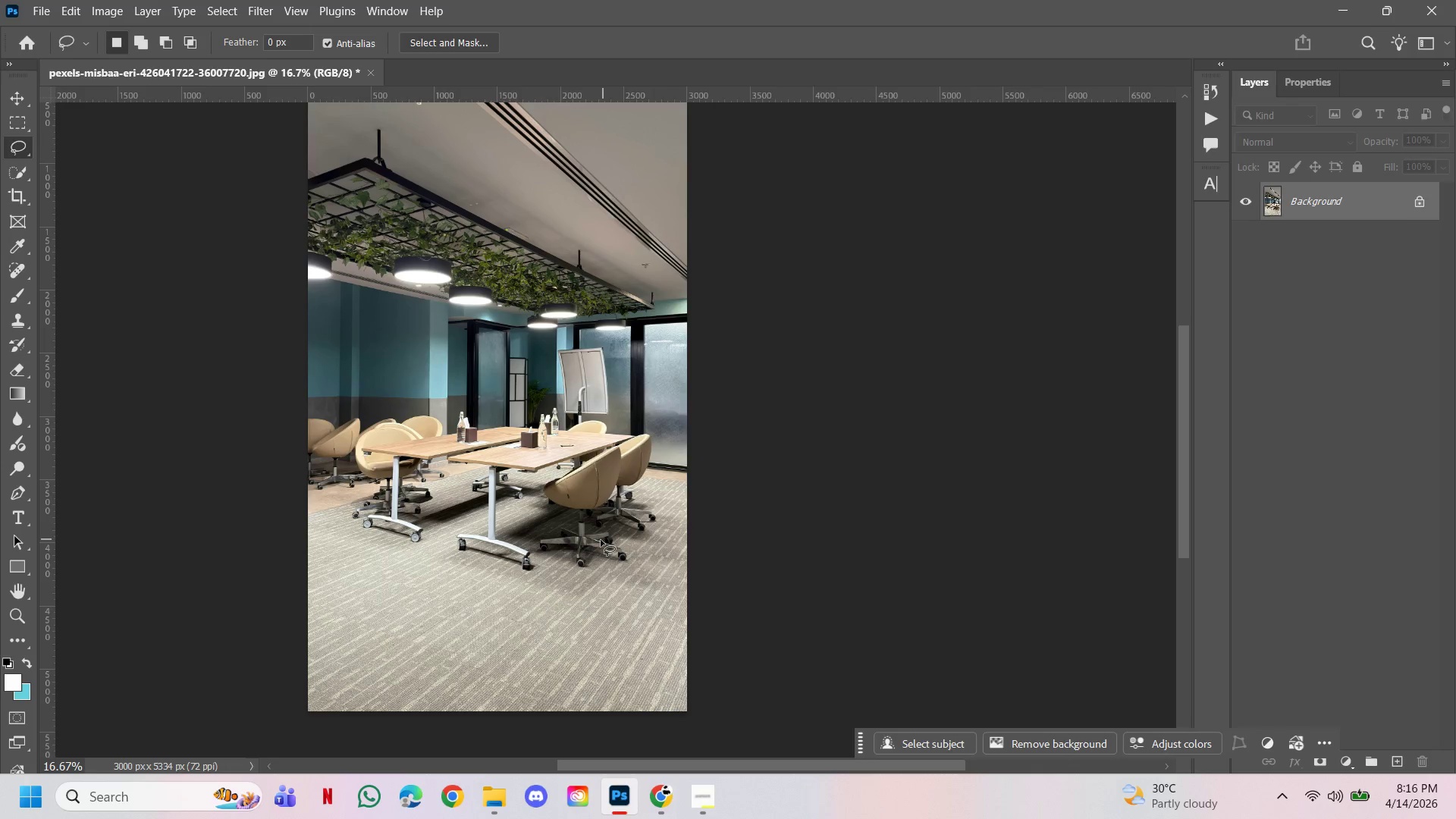 
wait(32.7)
 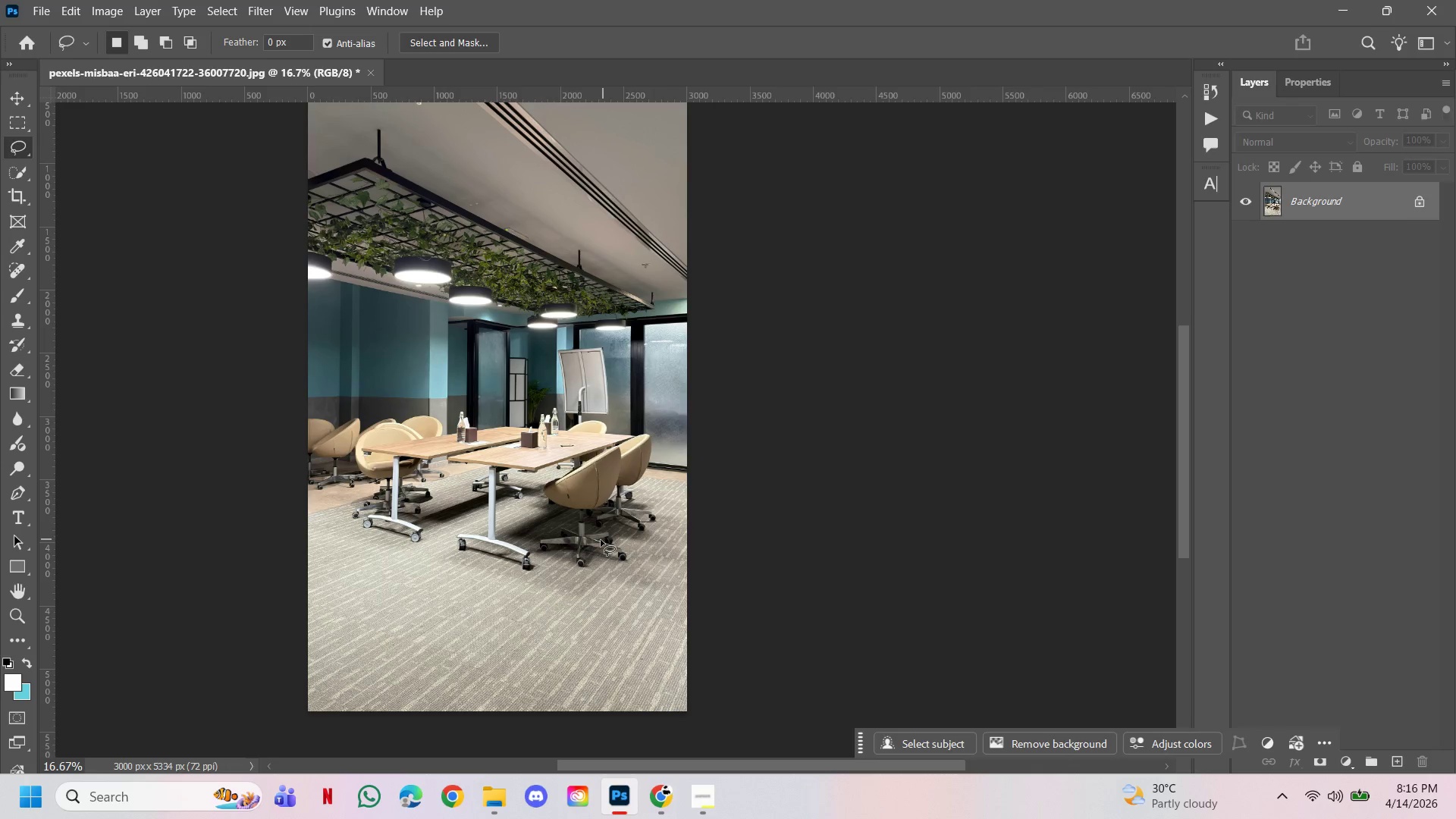 
hold_key(key=ControlLeft, duration=0.84)
 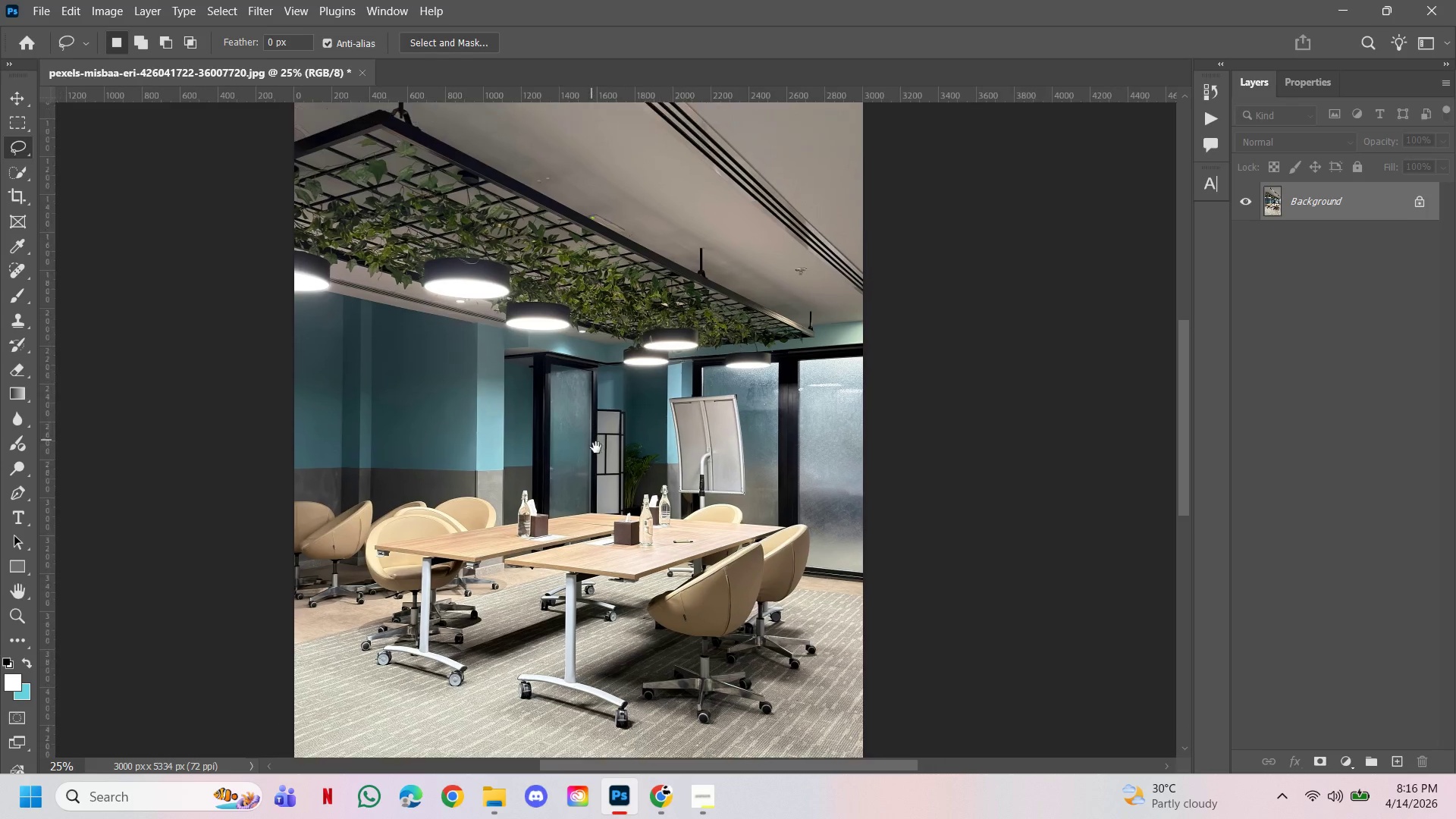 
hold_key(key=Space, duration=1.51)
 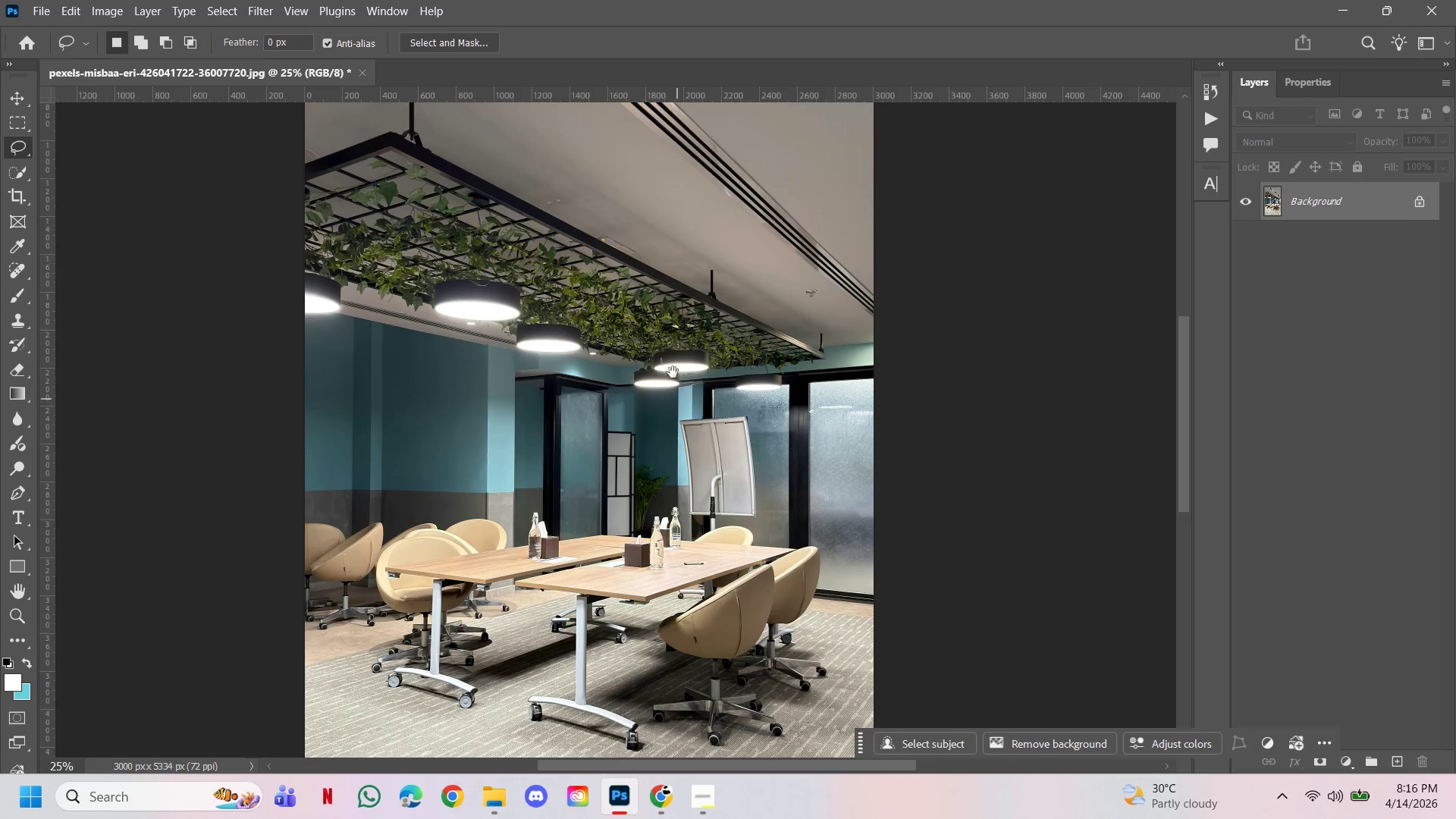 
left_click([470, 359])
 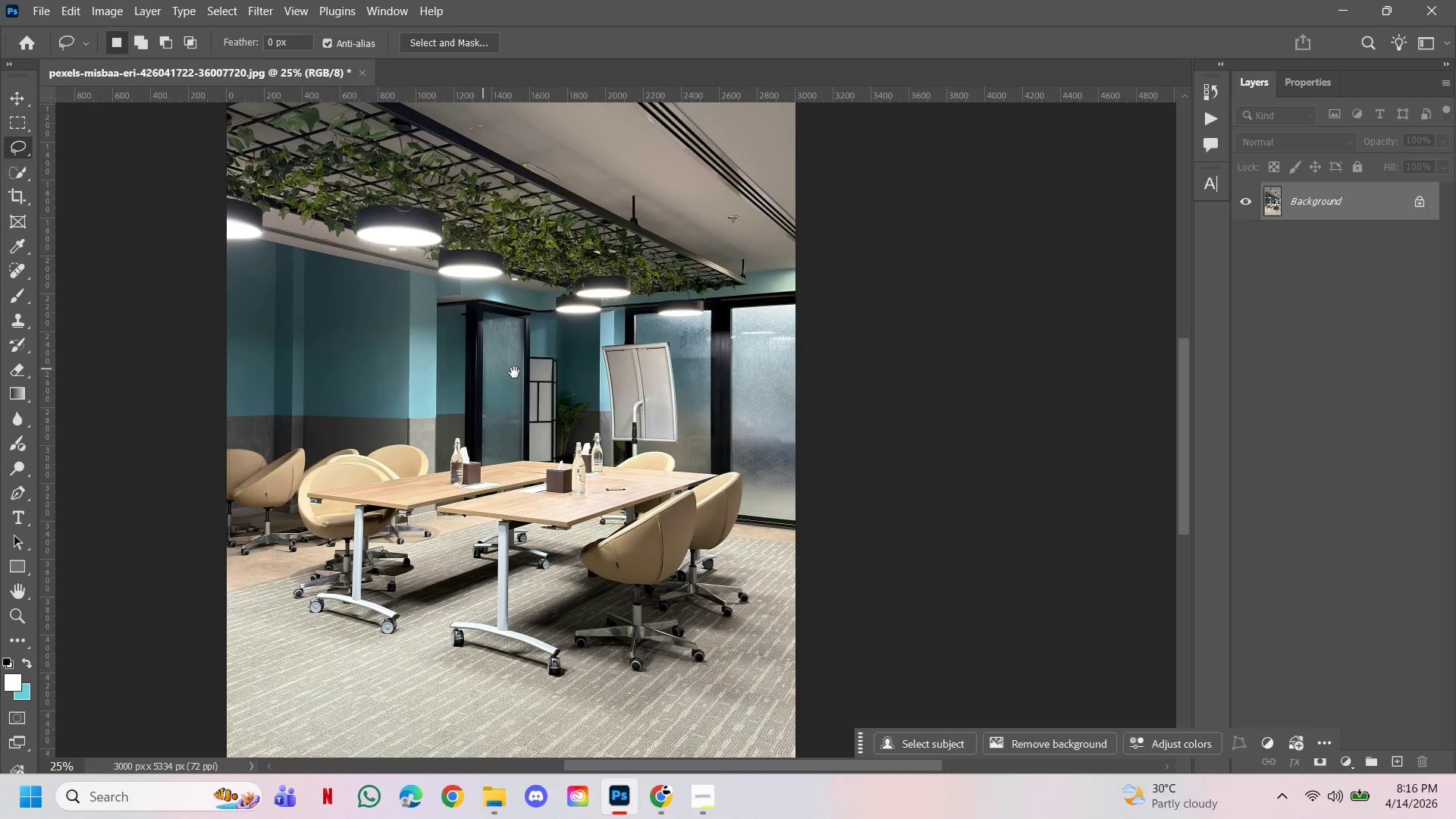 
left_click_drag(start_coordinate=[518, 373], to_coordinate=[596, 447])
 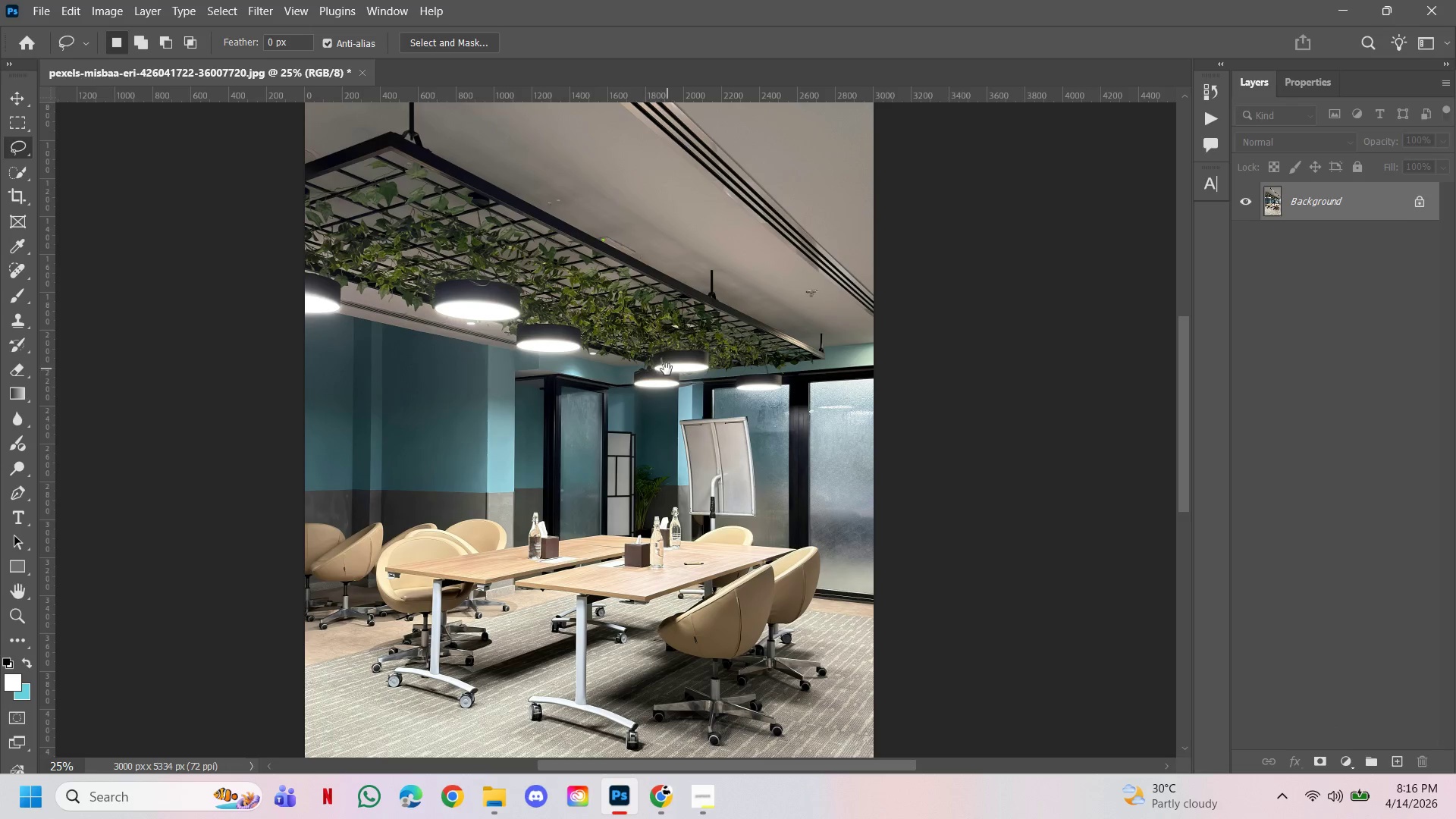 
hold_key(key=Space, duration=2.7)
 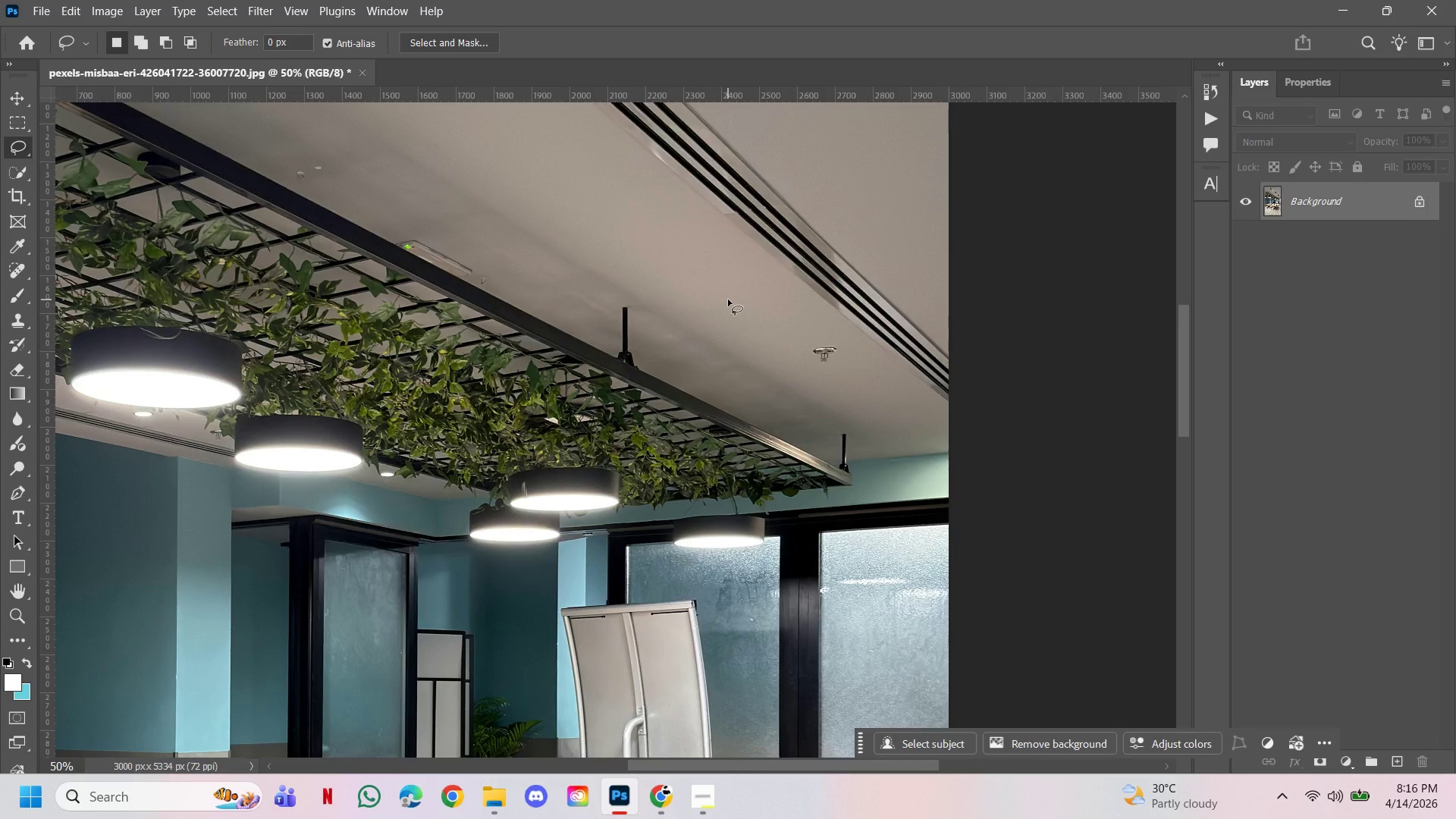 
left_click_drag(start_coordinate=[667, 369], to_coordinate=[651, 427])
 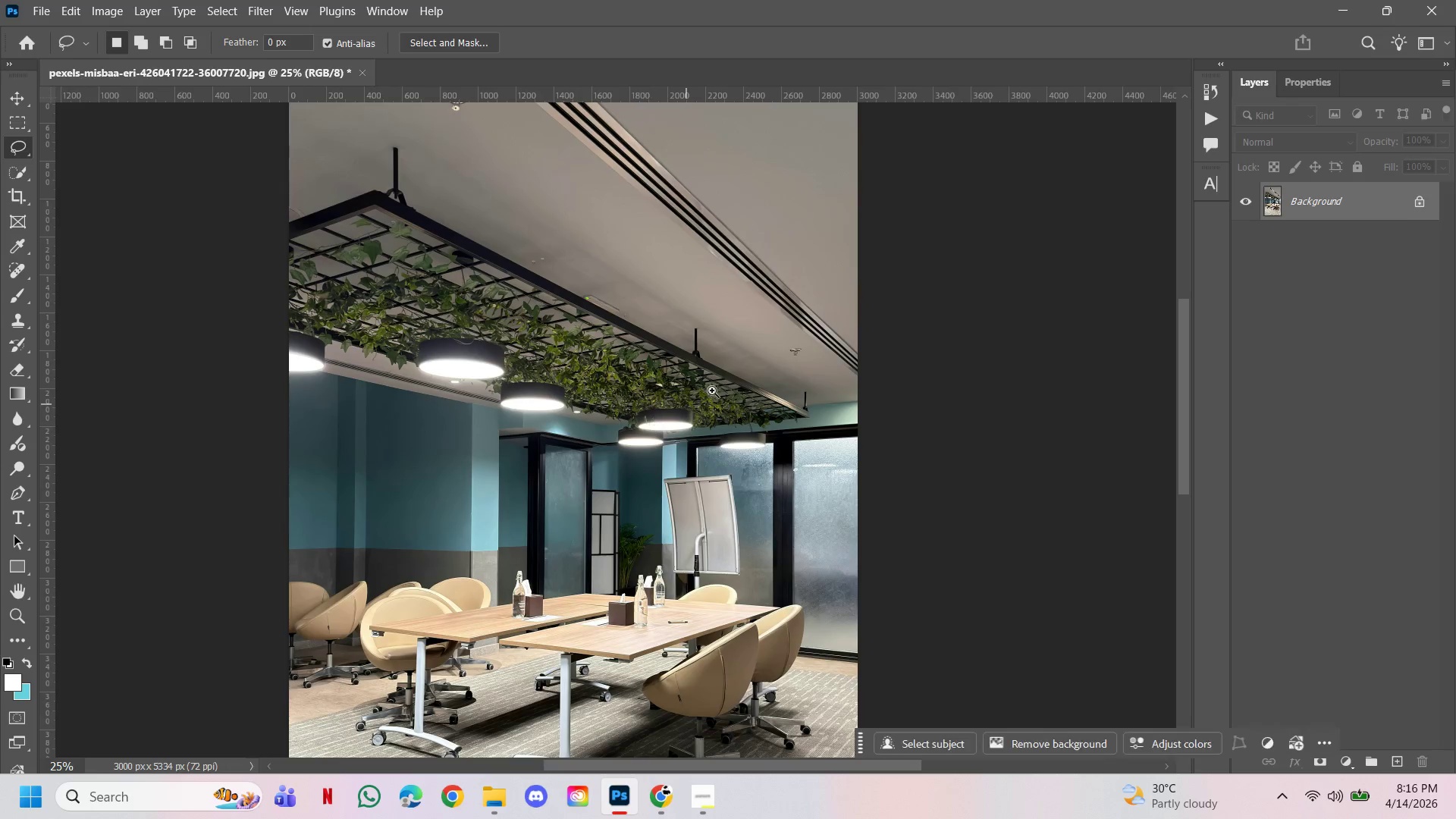 
hold_key(key=ControlLeft, duration=1.23)
left_click([766, 351])
 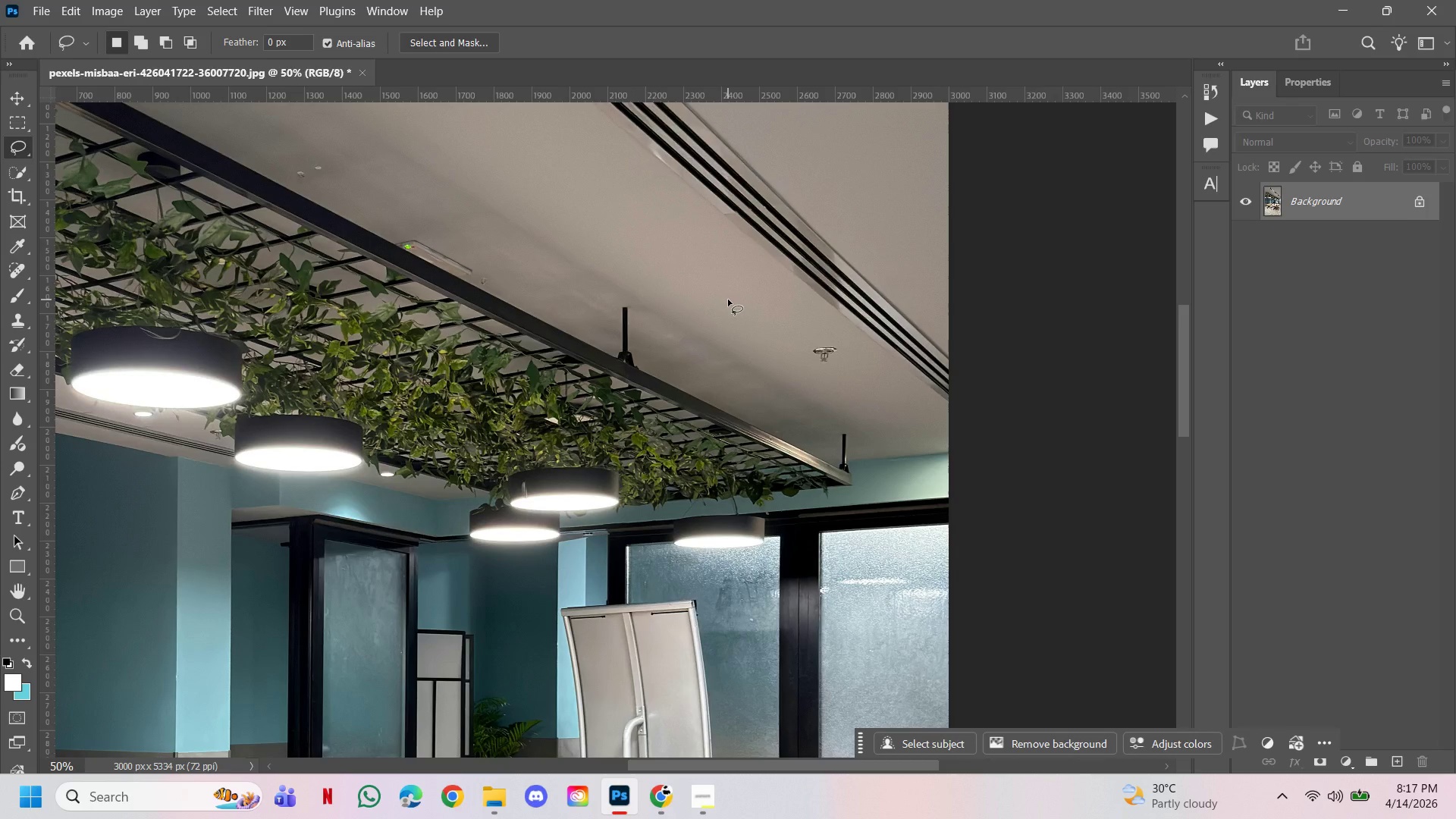 
wait(8.97)
 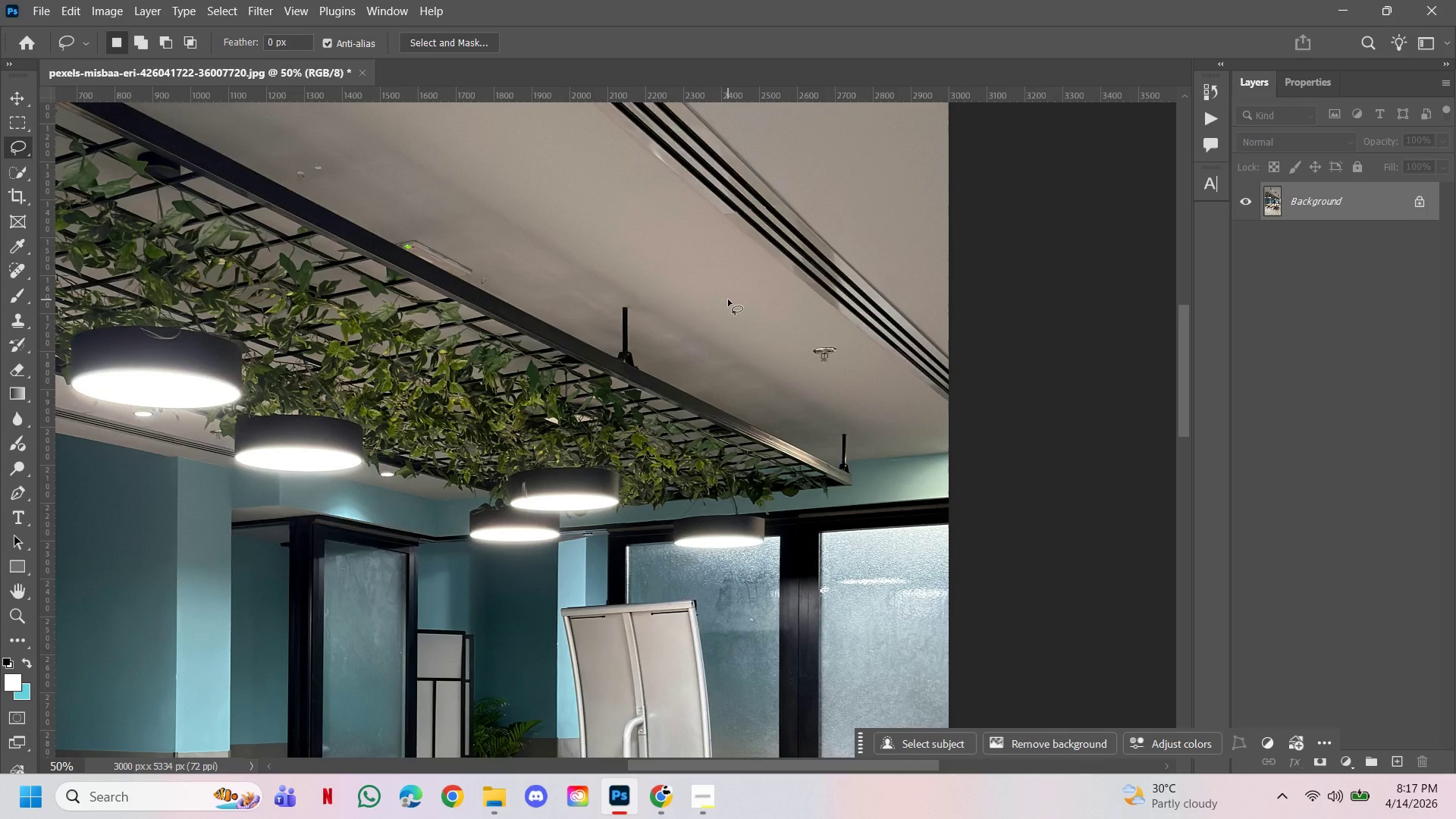 
scroll: coordinate [711, 407], scroll_direction: down, amount: 7.0
 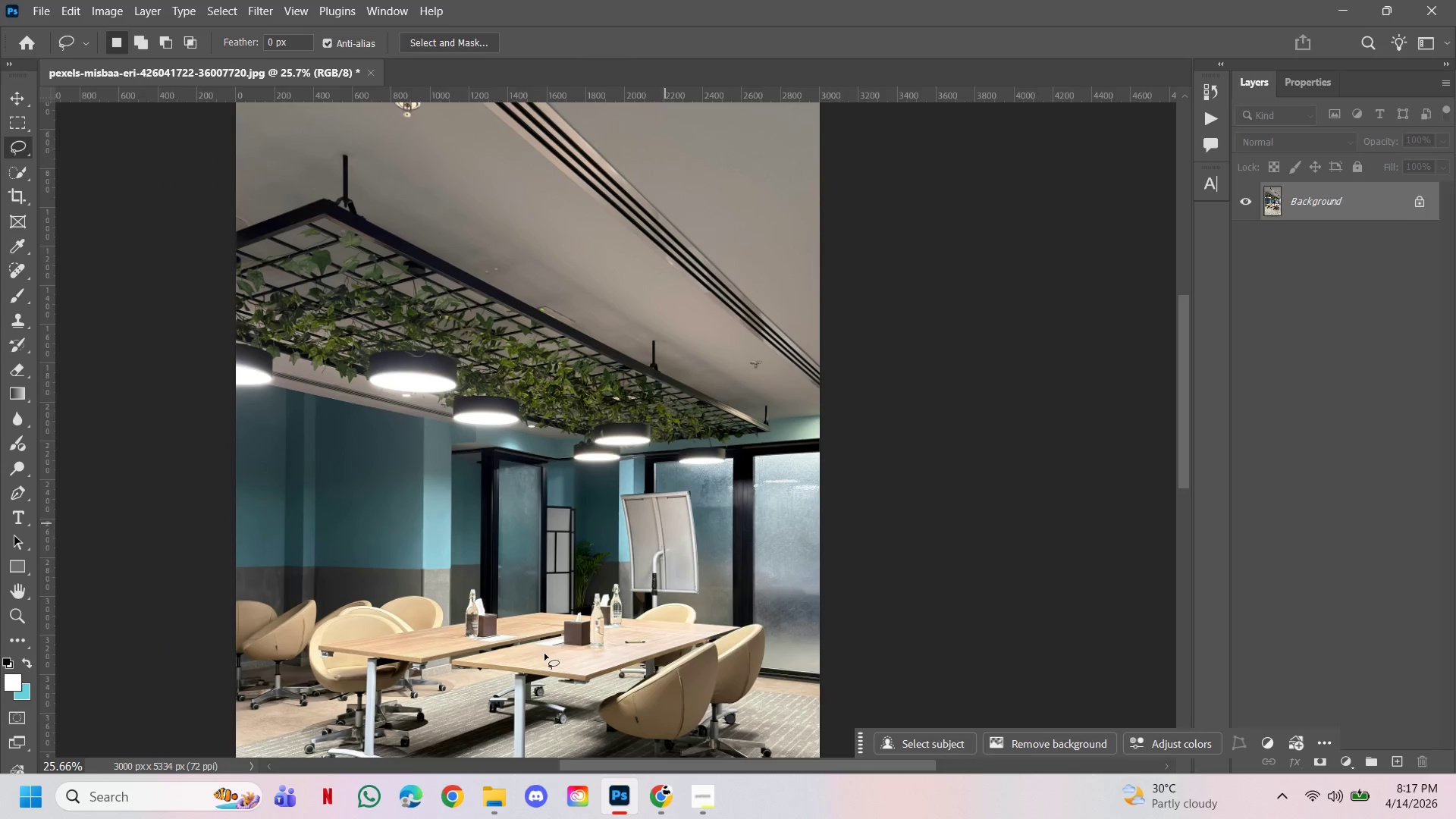 
hold_key(key=ControlLeft, duration=3.81)
 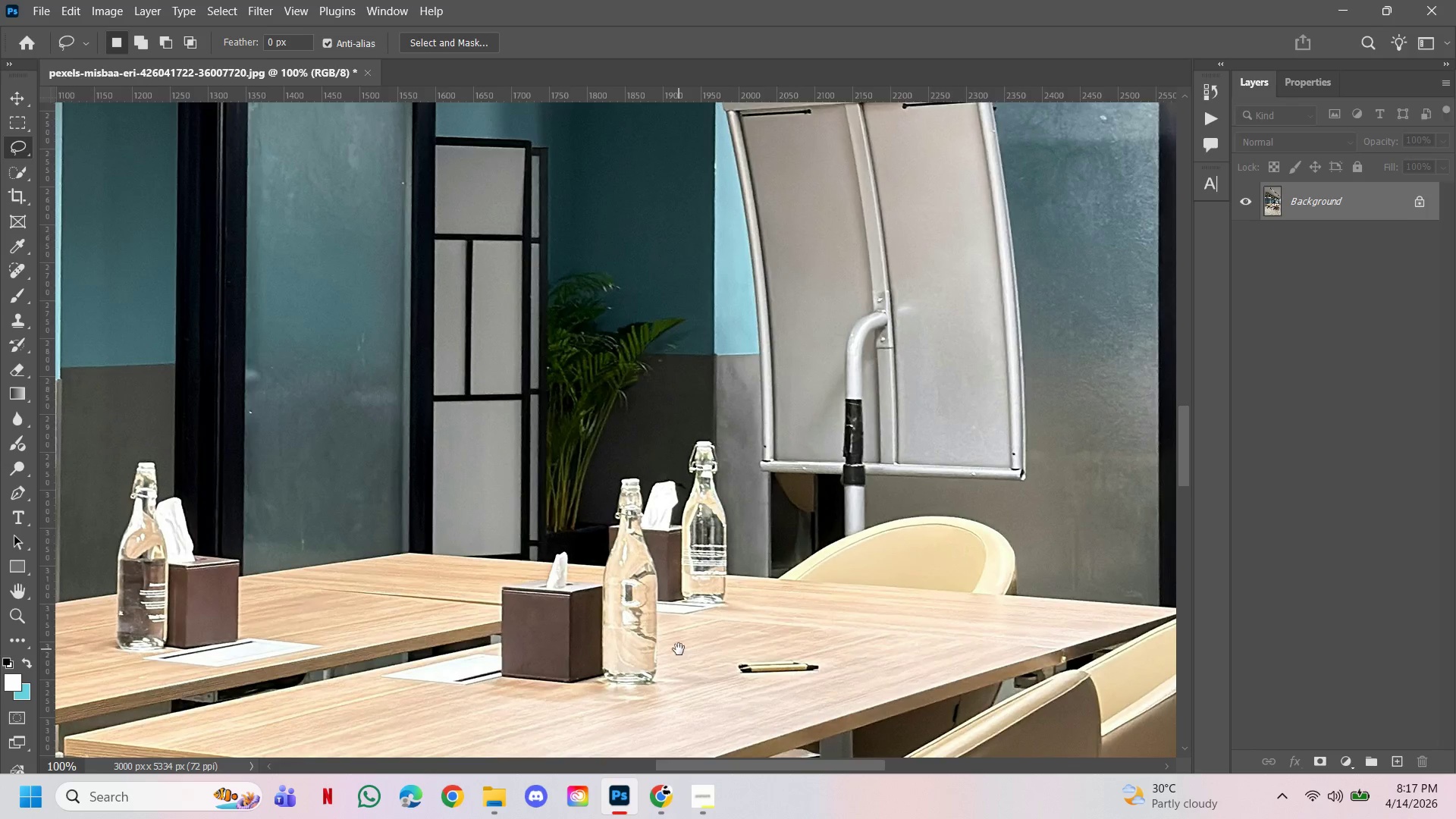 
hold_key(key=Space, duration=1.5)
 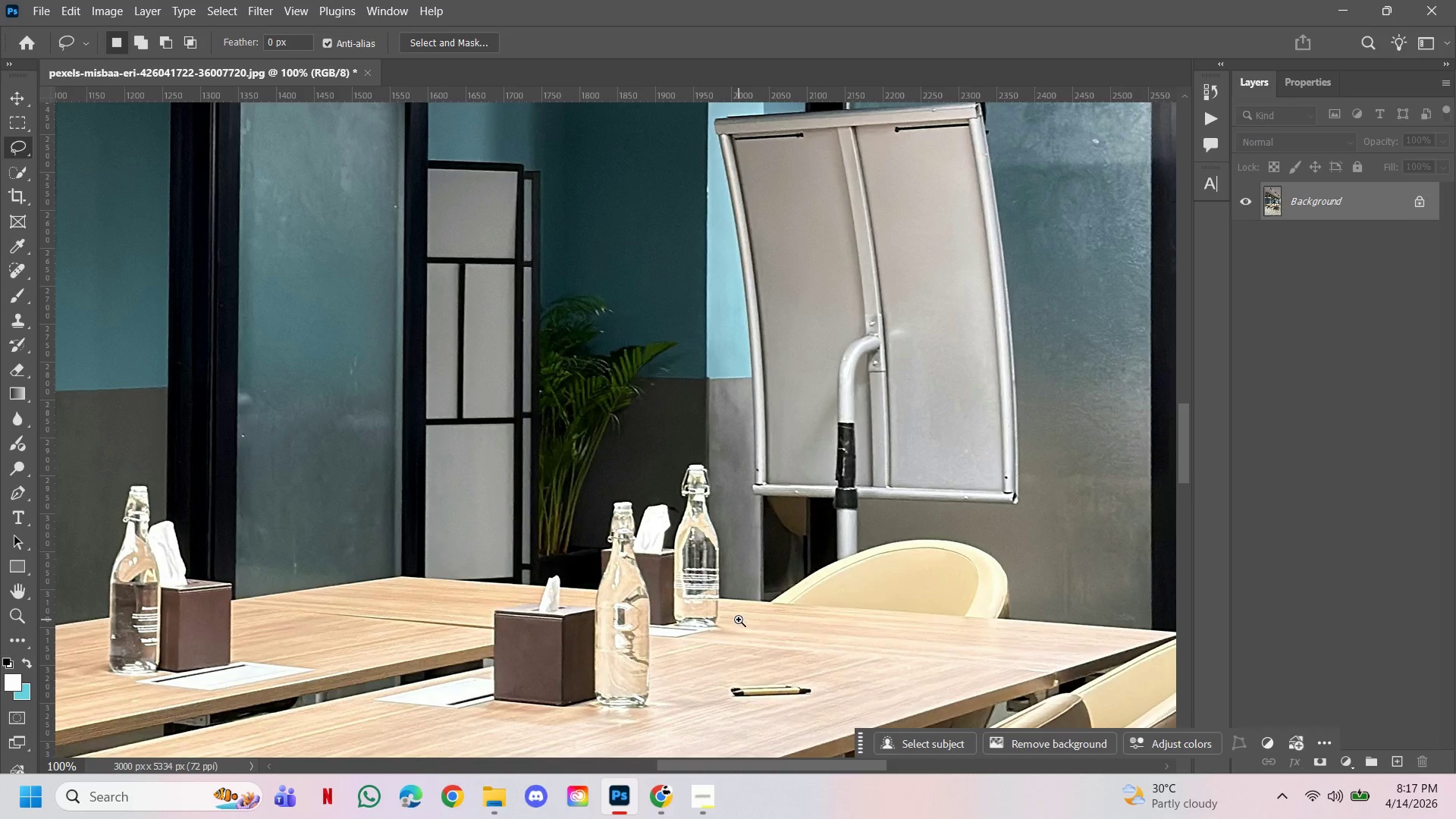 
left_click([544, 629])
 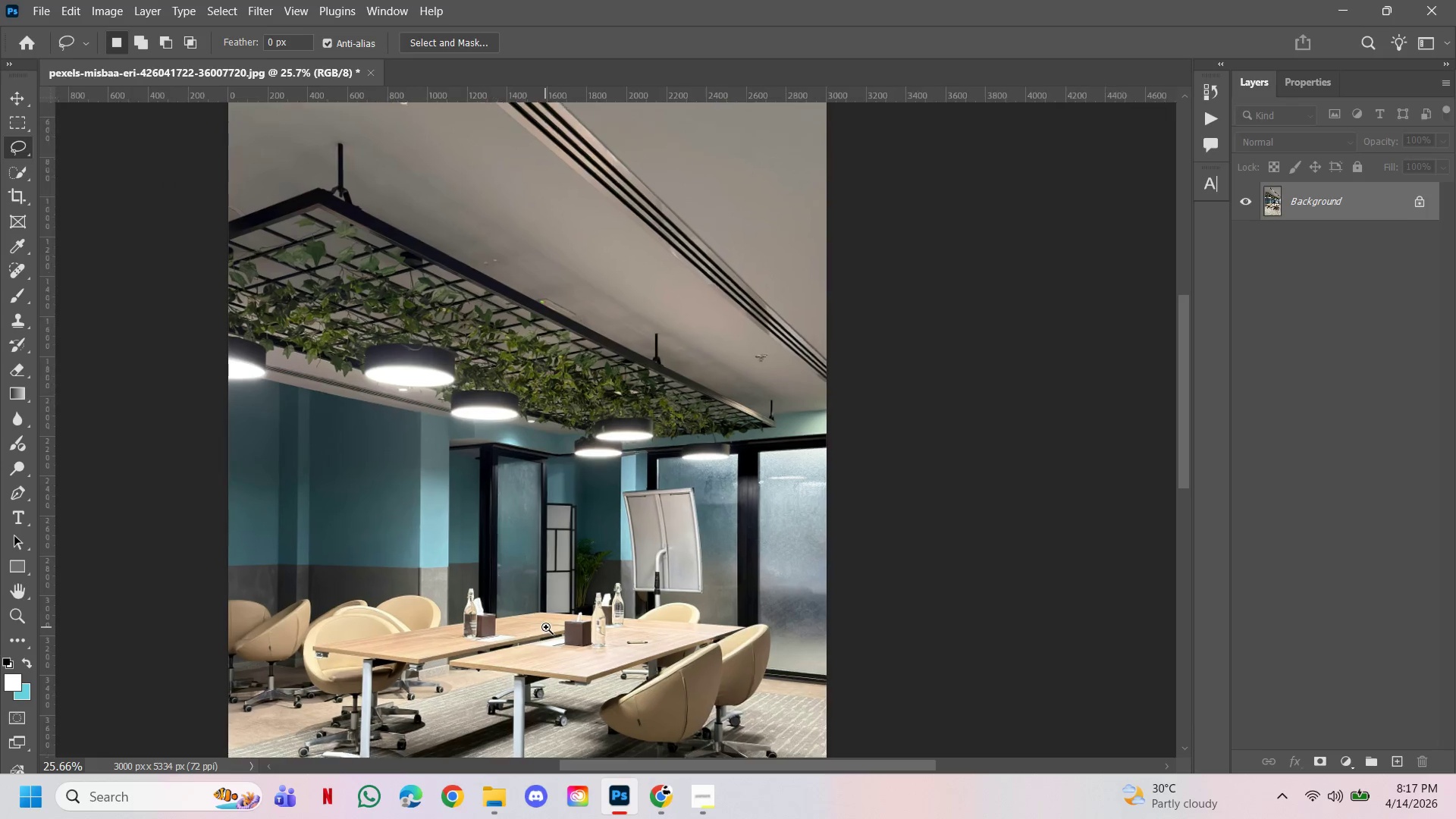 
double_click([546, 627])
 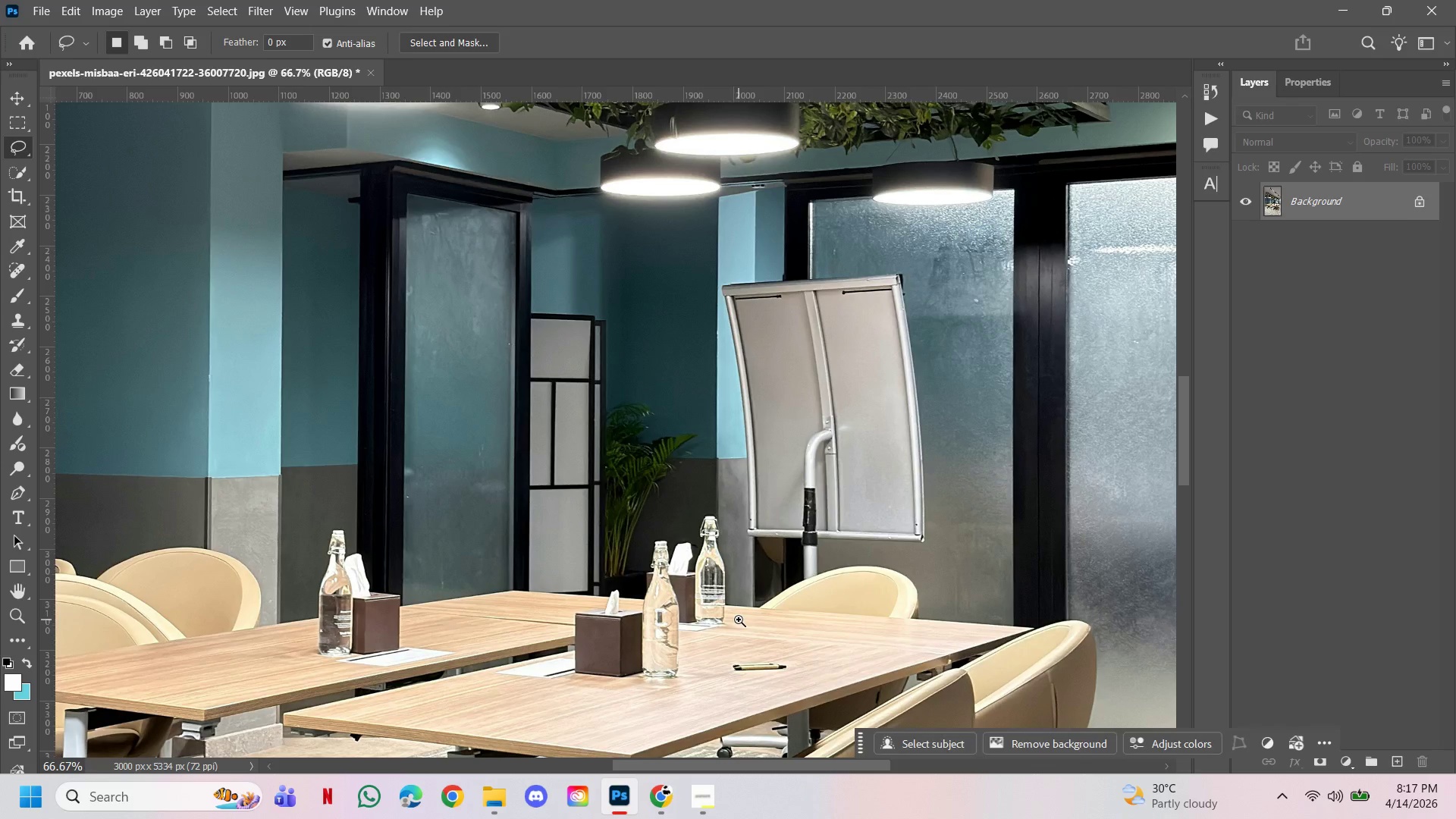 
hold_key(key=Space, duration=14.52)
 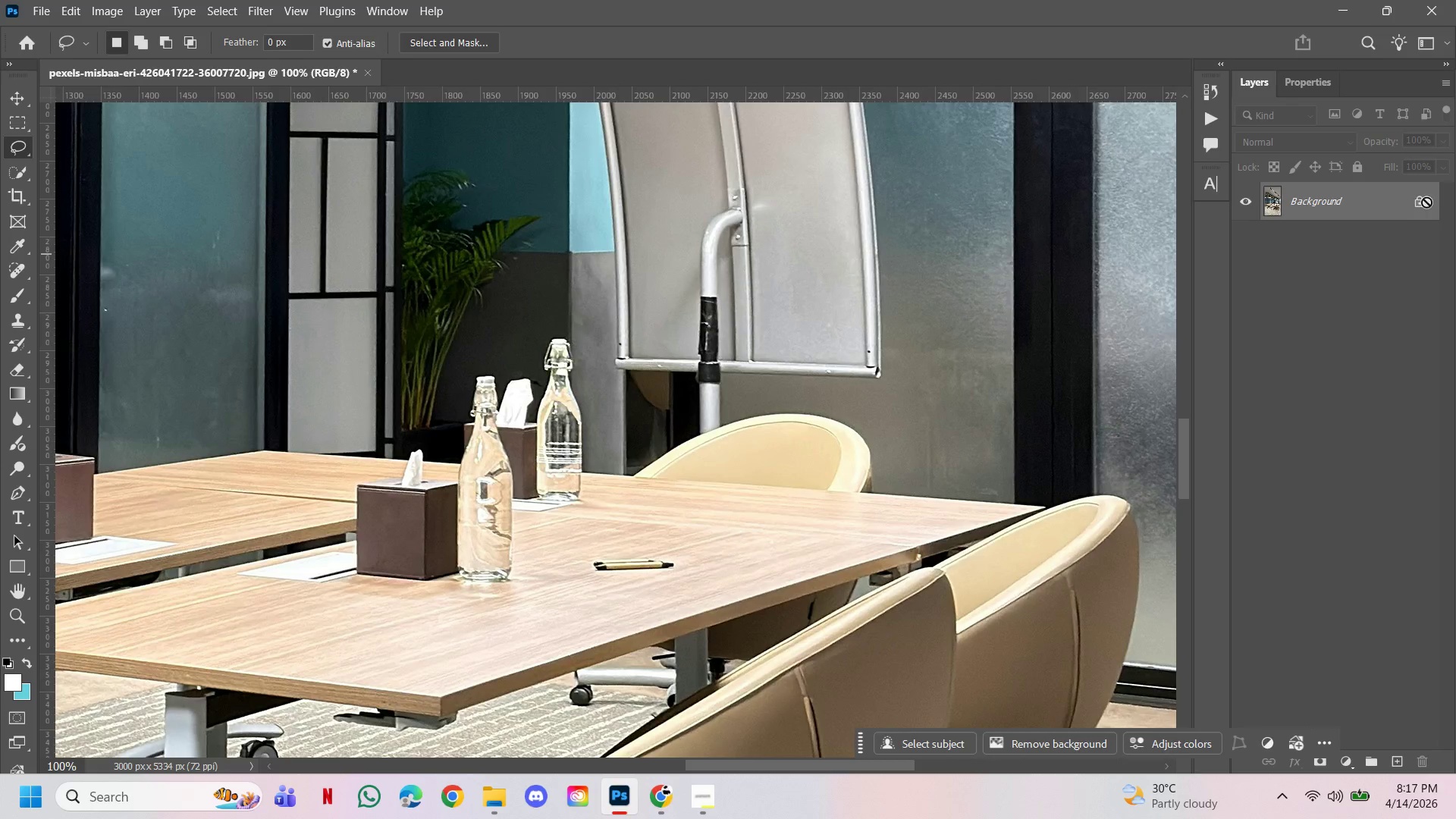 
left_click([739, 620])
 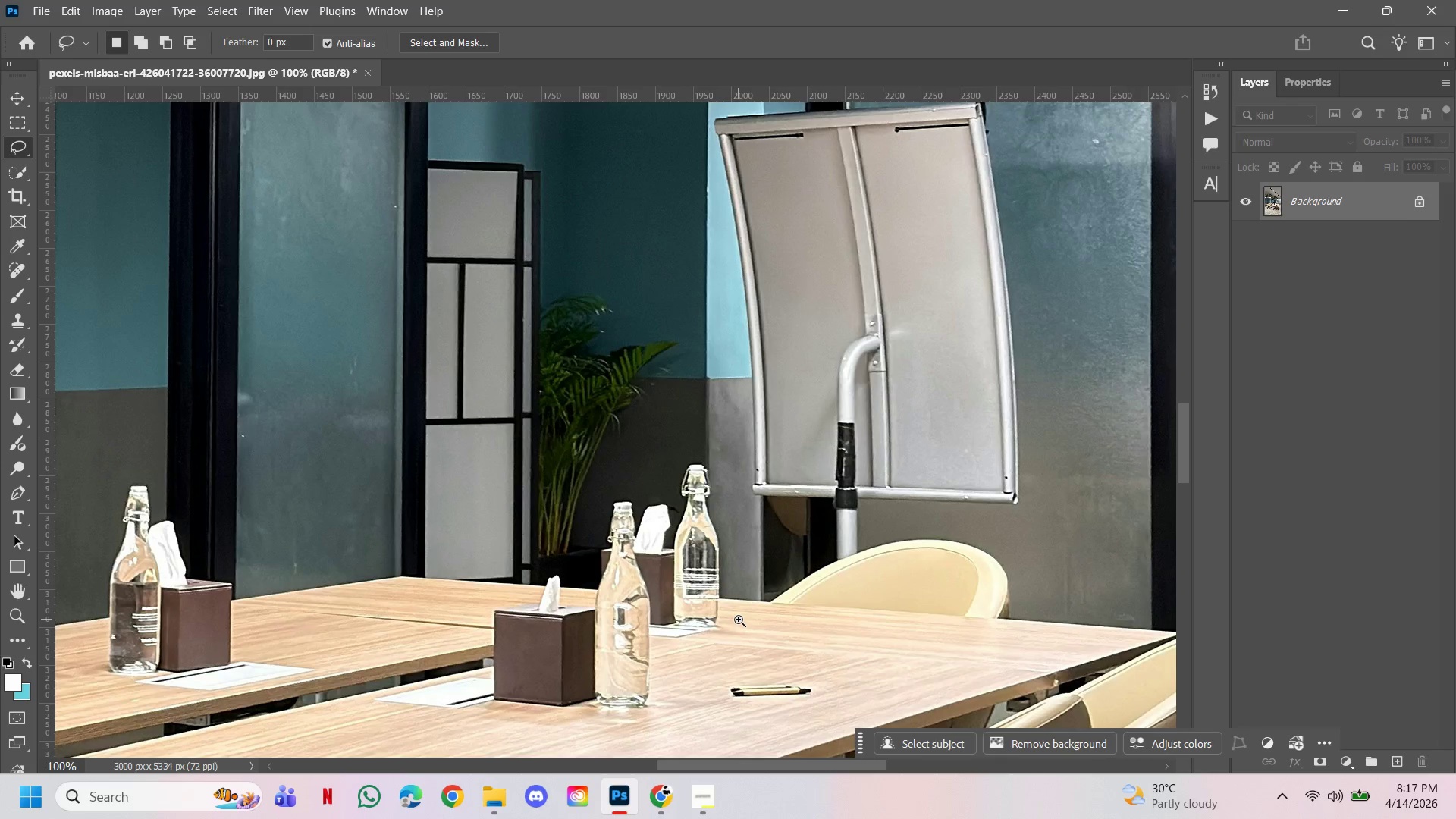 
hold_key(key=AltLeft, duration=1.05)
 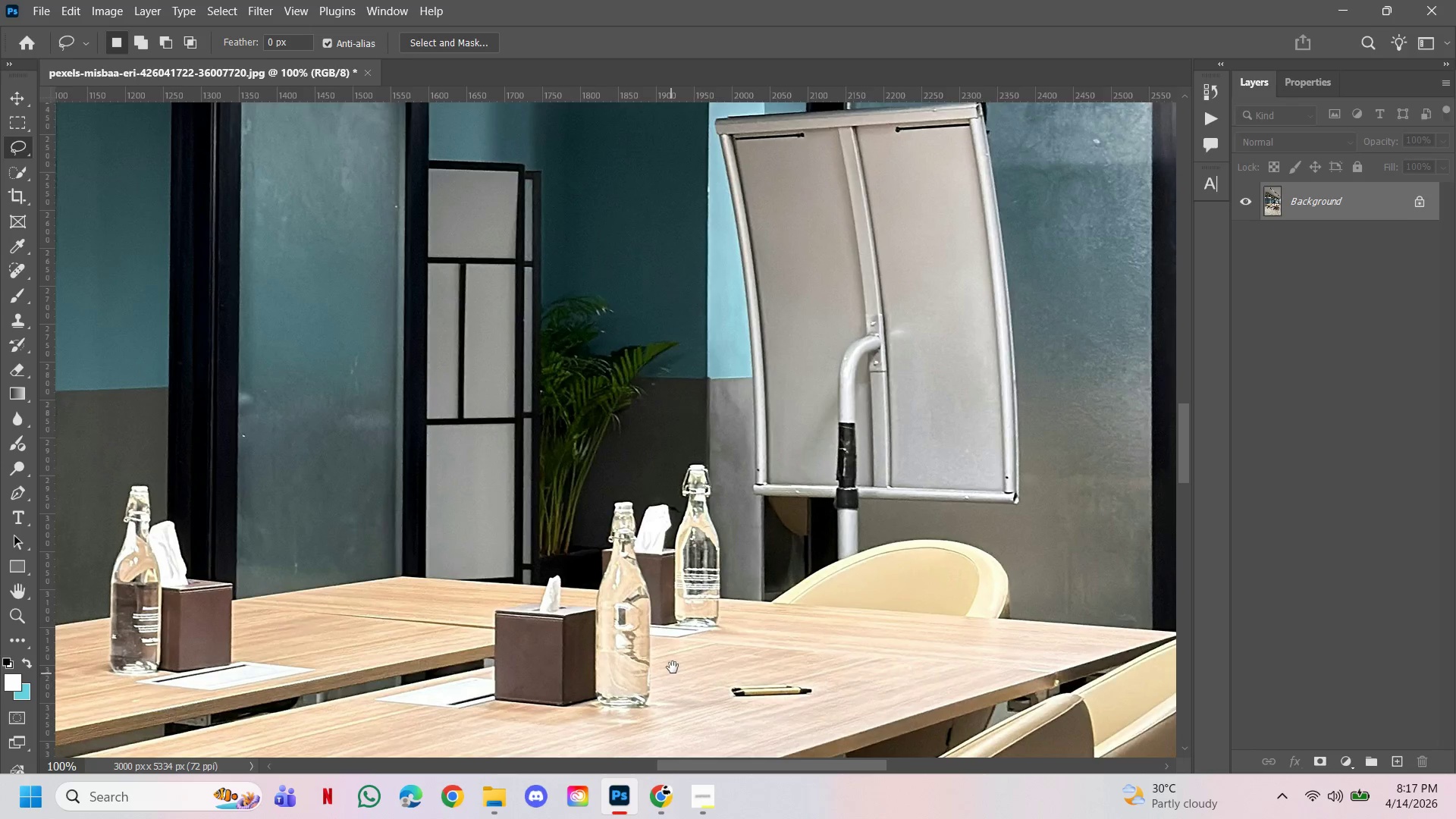 
left_click_drag(start_coordinate=[670, 673], to_coordinate=[682, 595])
 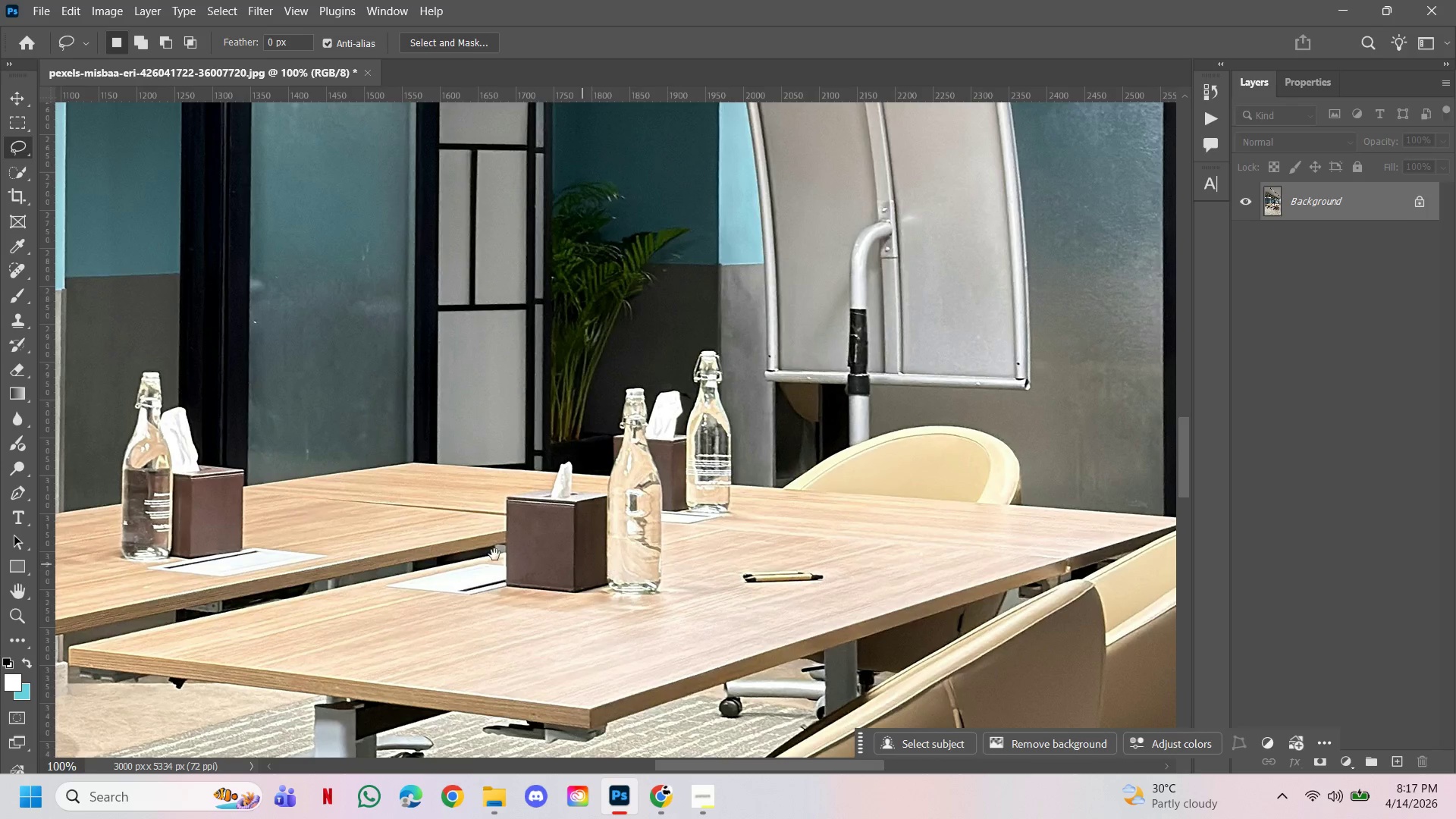 
left_click_drag(start_coordinate=[494, 554], to_coordinate=[501, 549])
 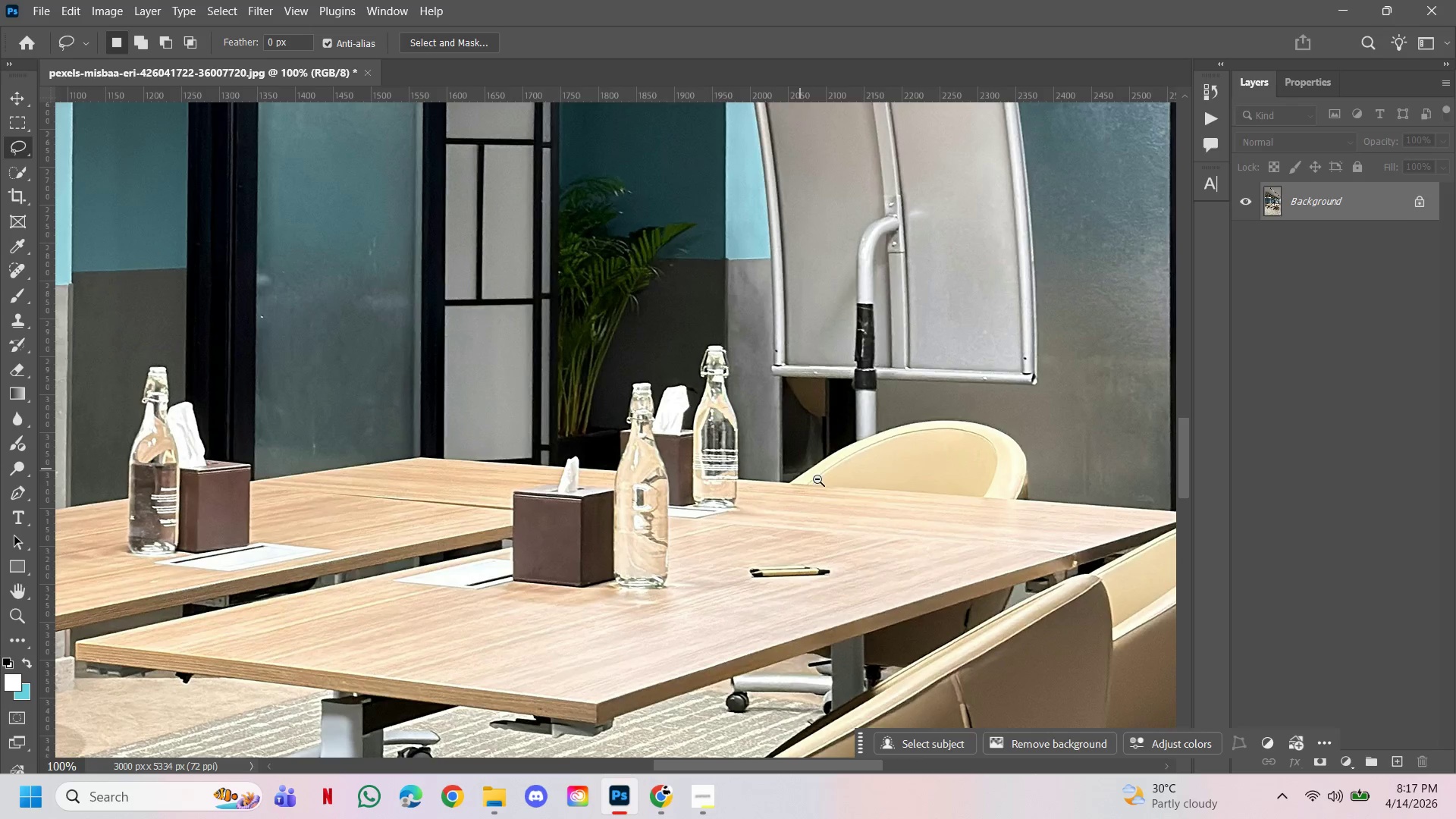 
hold_key(key=AltLeft, duration=0.91)
hold_key(key=ControlLeft, duration=0.78)
left_click([877, 430])
 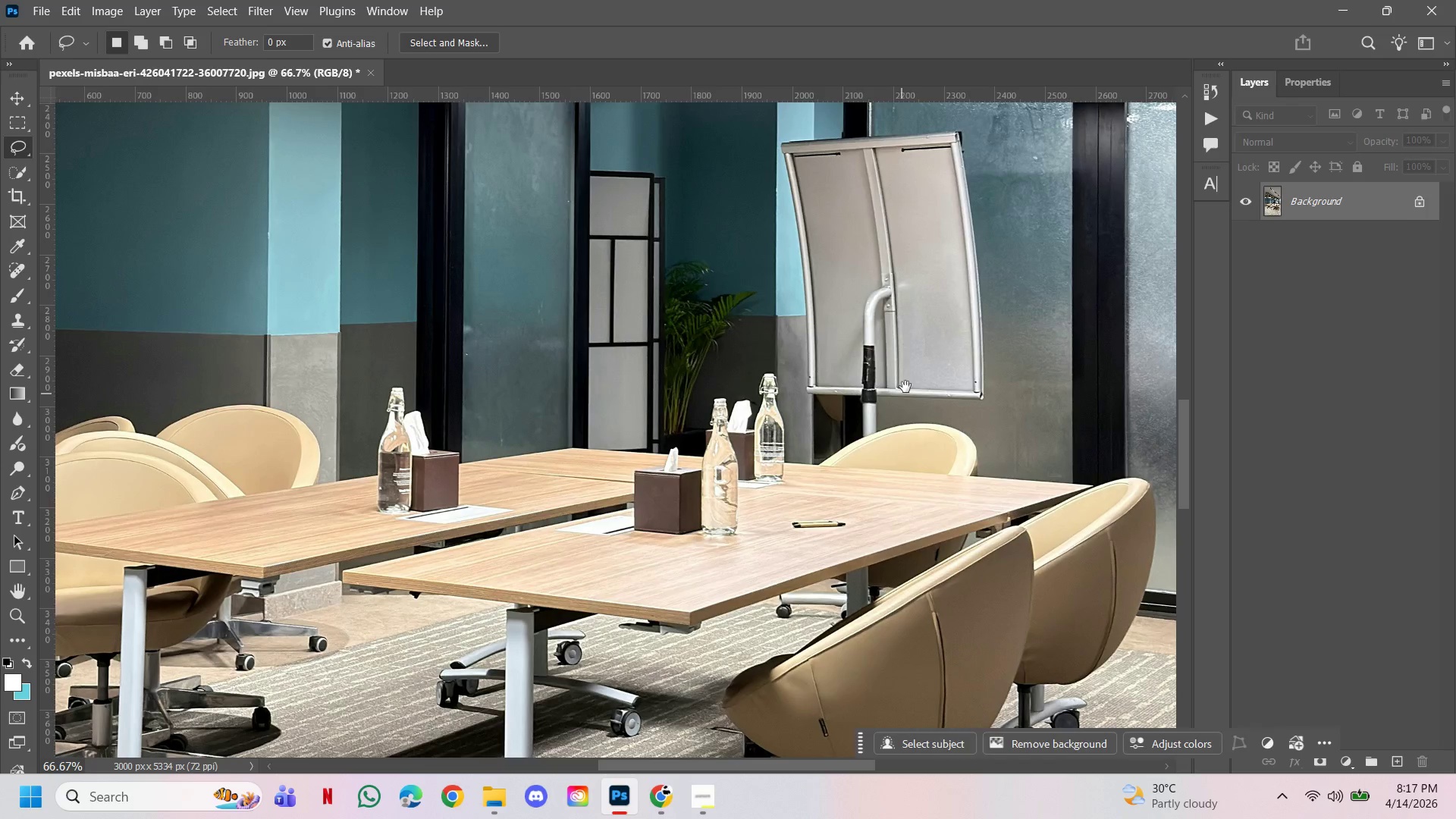 
left_click_drag(start_coordinate=[906, 387], to_coordinate=[818, 415])
 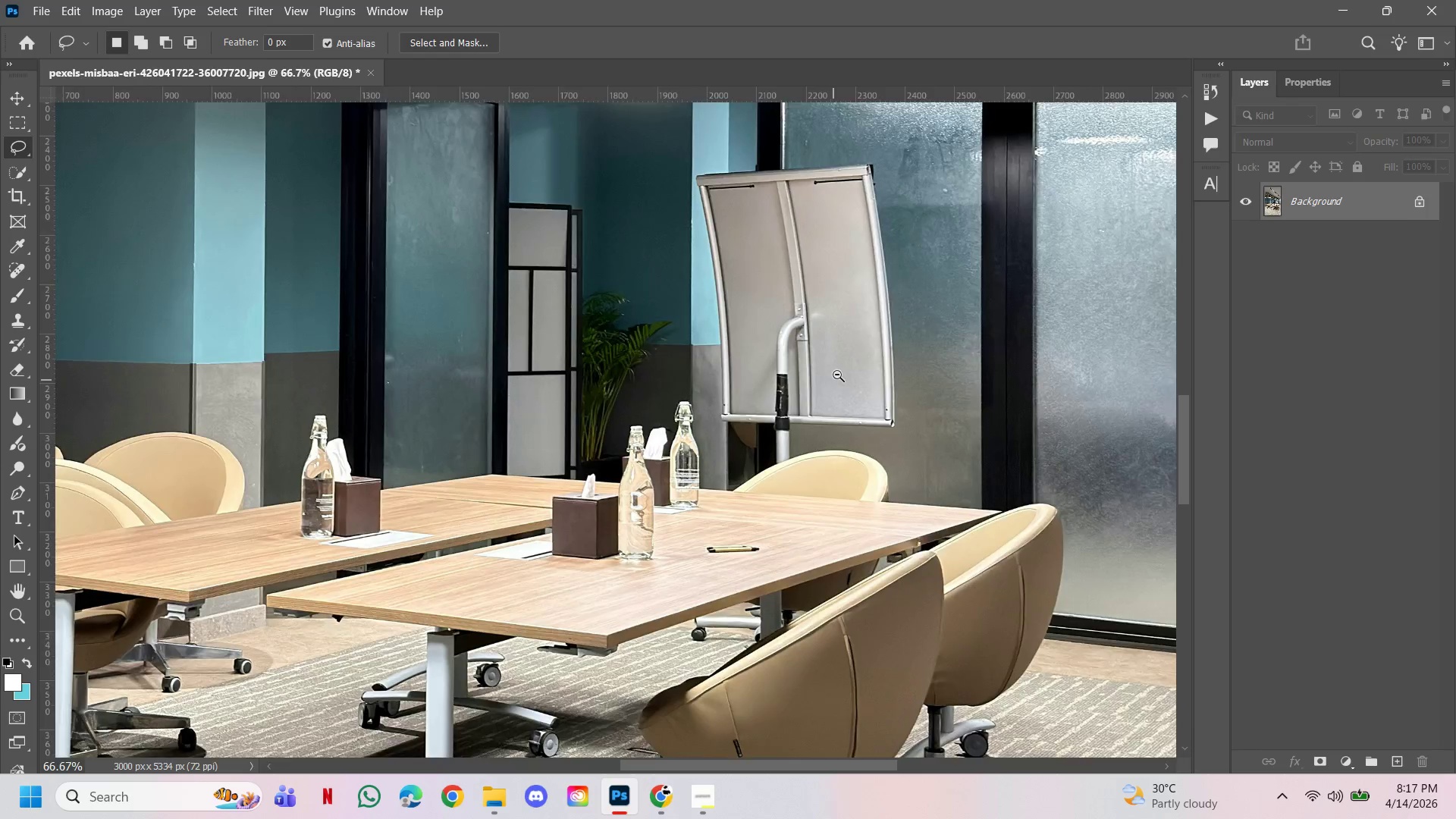 
hold_key(key=ControlLeft, duration=1.64)
hold_key(key=AltLeft, duration=1.51)
left_click([833, 380])
 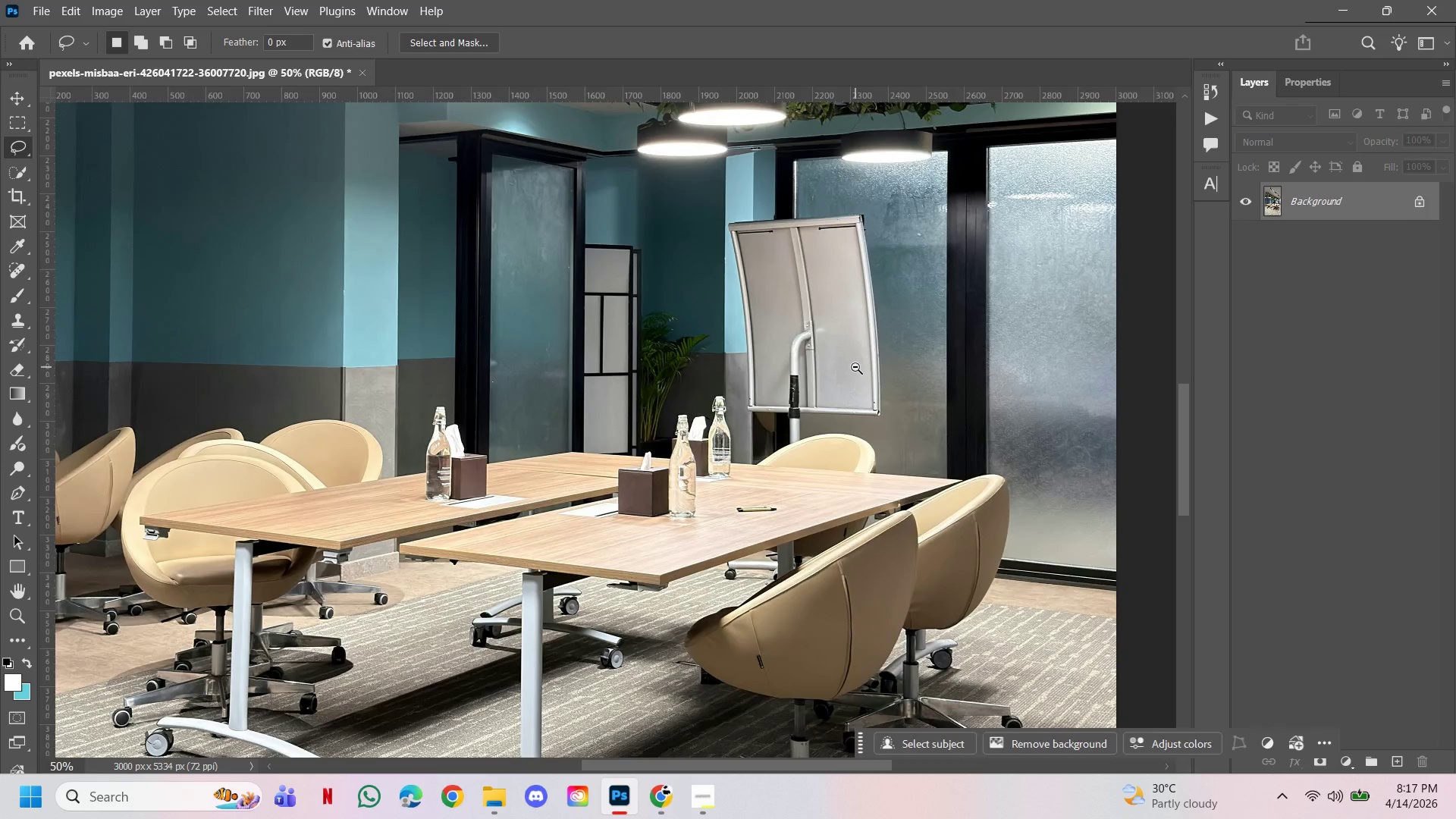 
left_click([855, 367])
 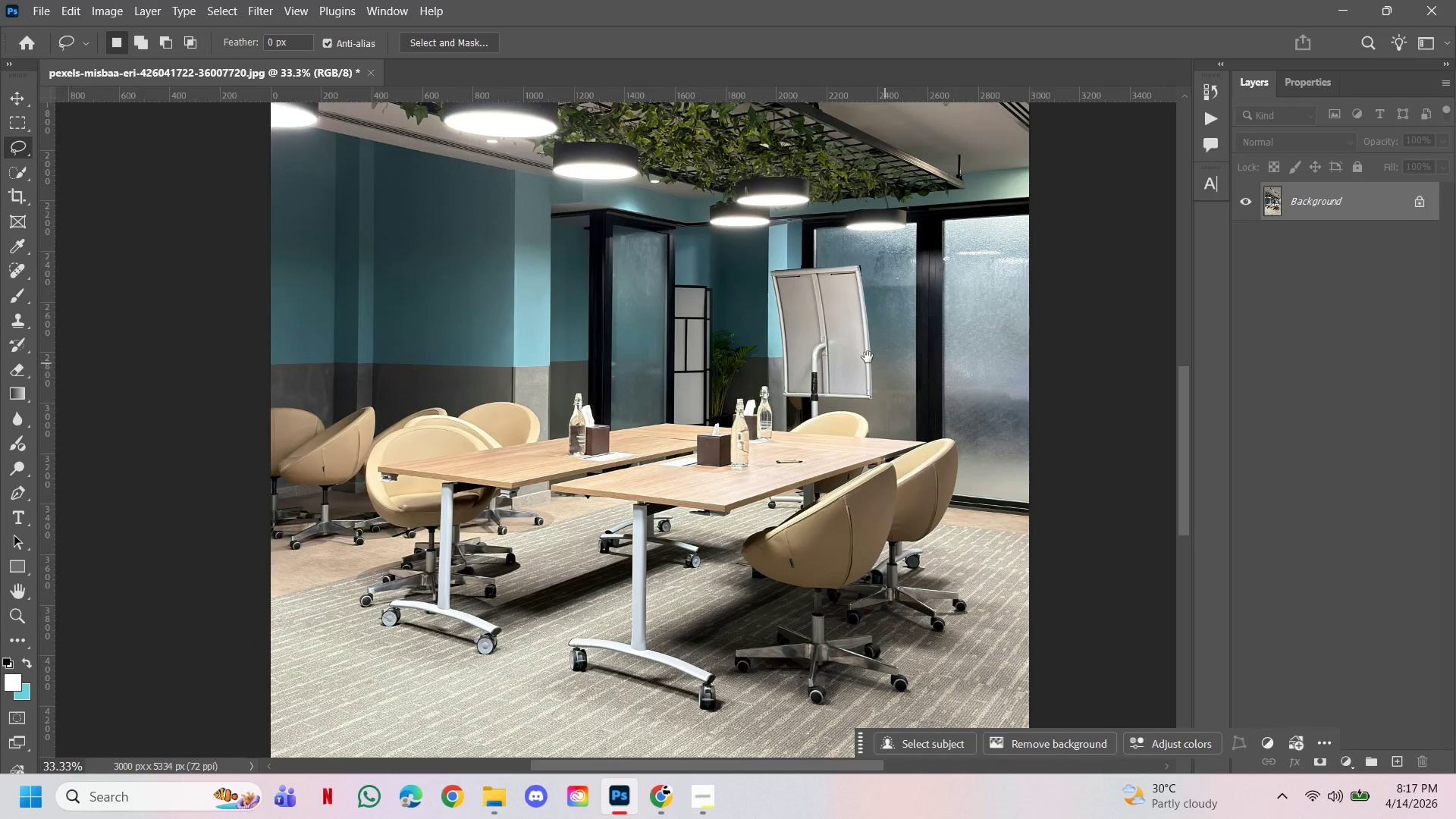 
hold_key(key=ControlLeft, duration=3.56)
left_click([918, 328])
 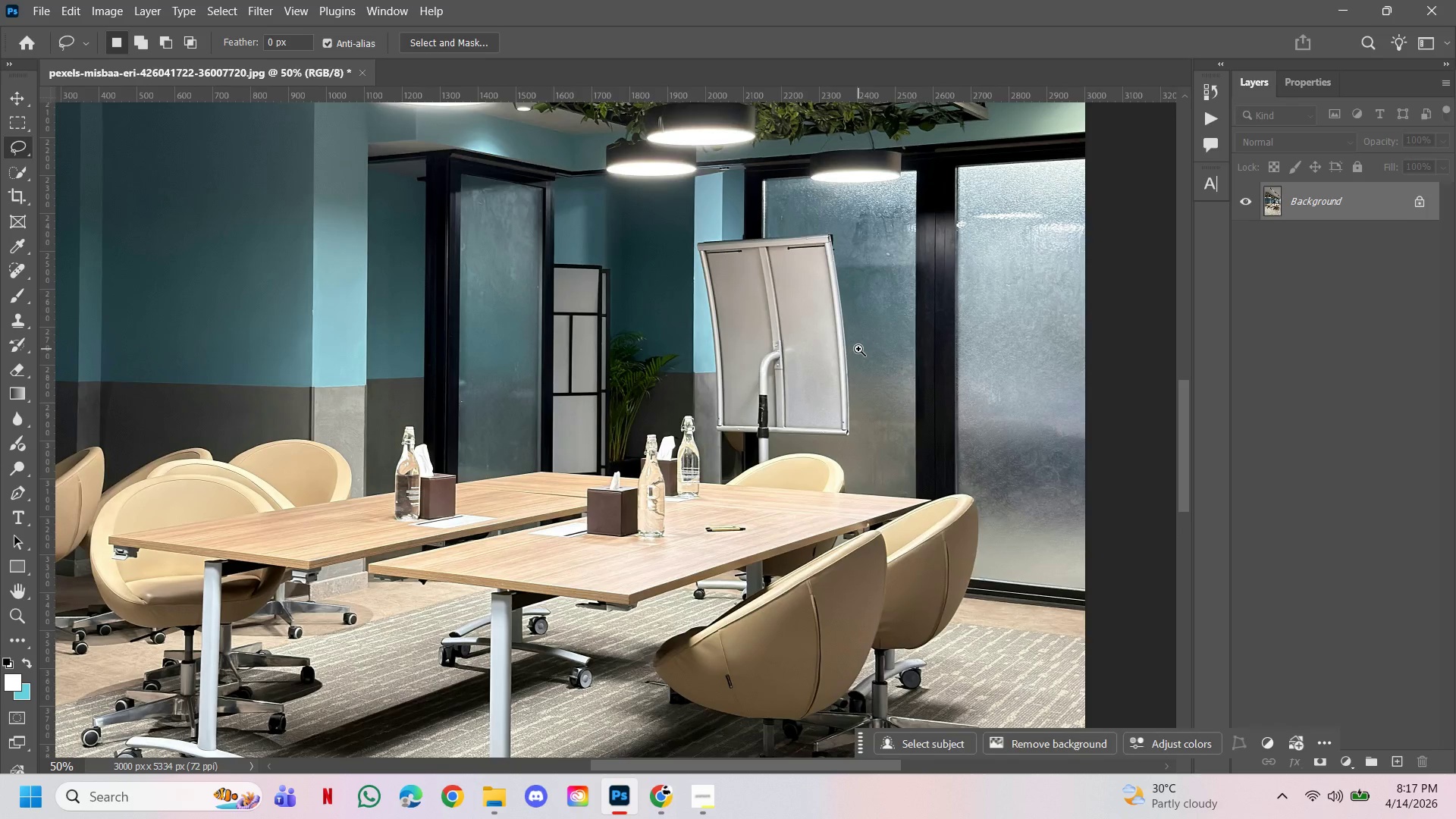 
left_click([858, 349])
 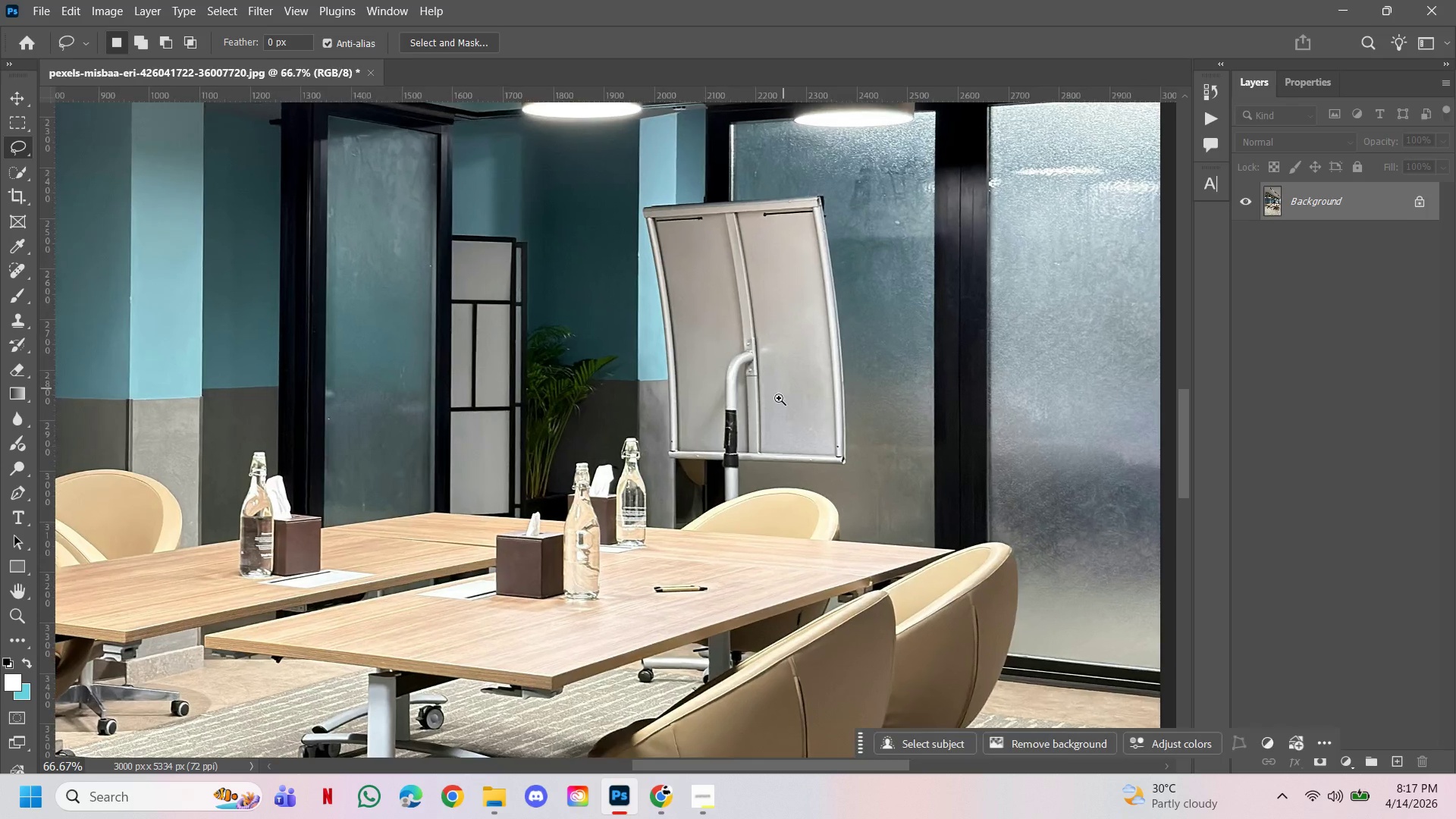 
double_click([779, 398])
 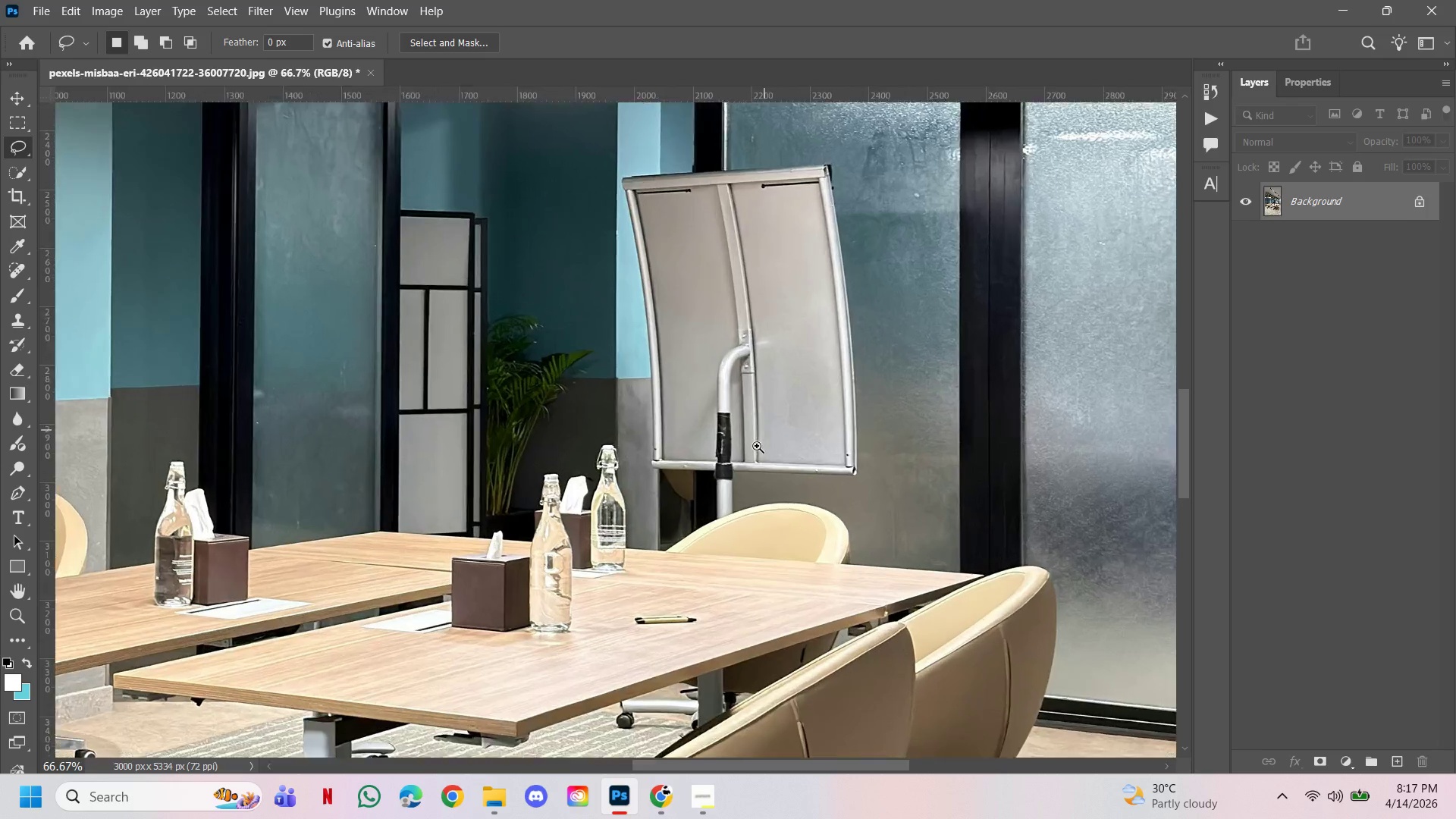 
triple_click([756, 447])
 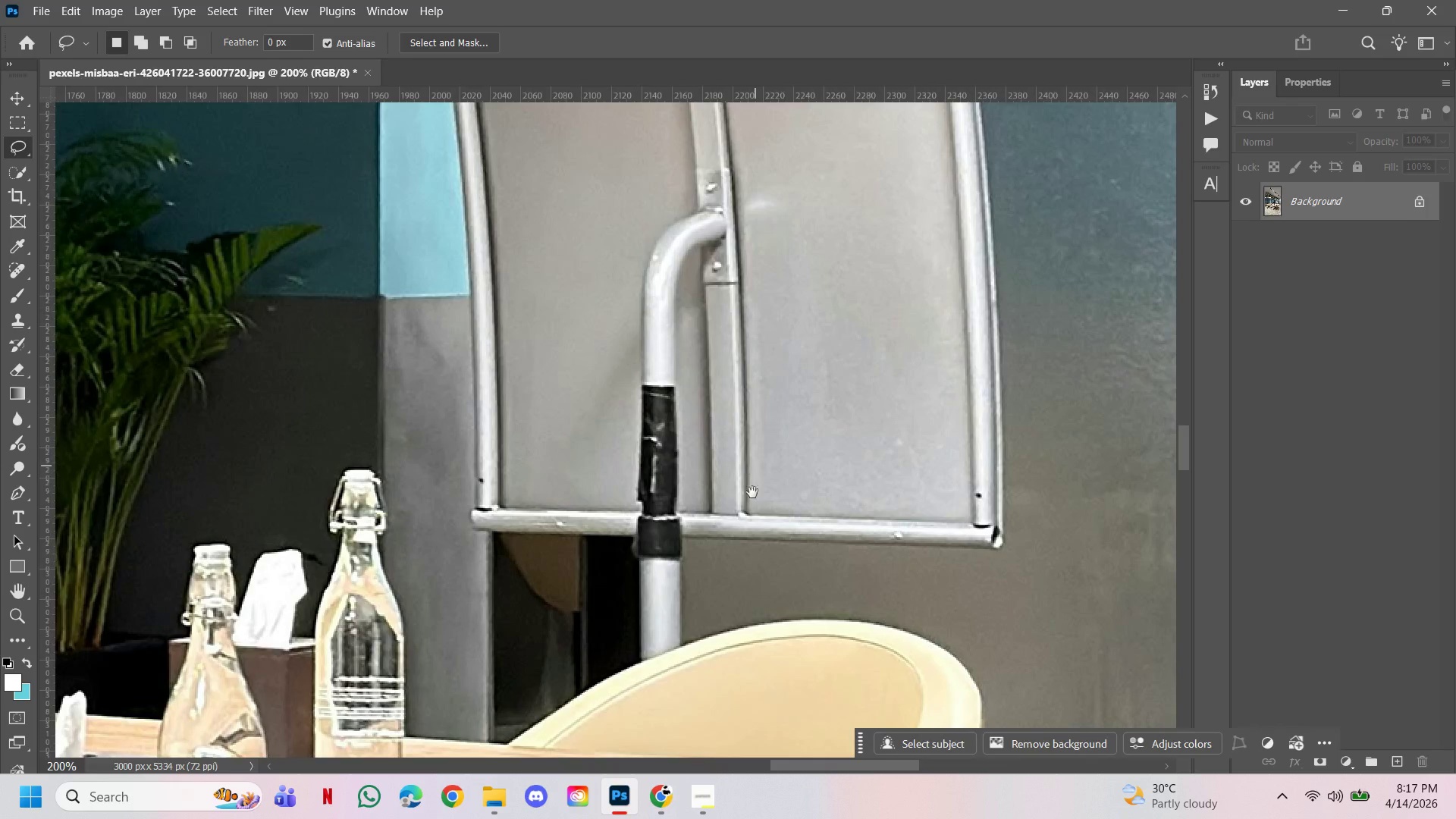 
left_click_drag(start_coordinate=[752, 507], to_coordinate=[758, 440])
 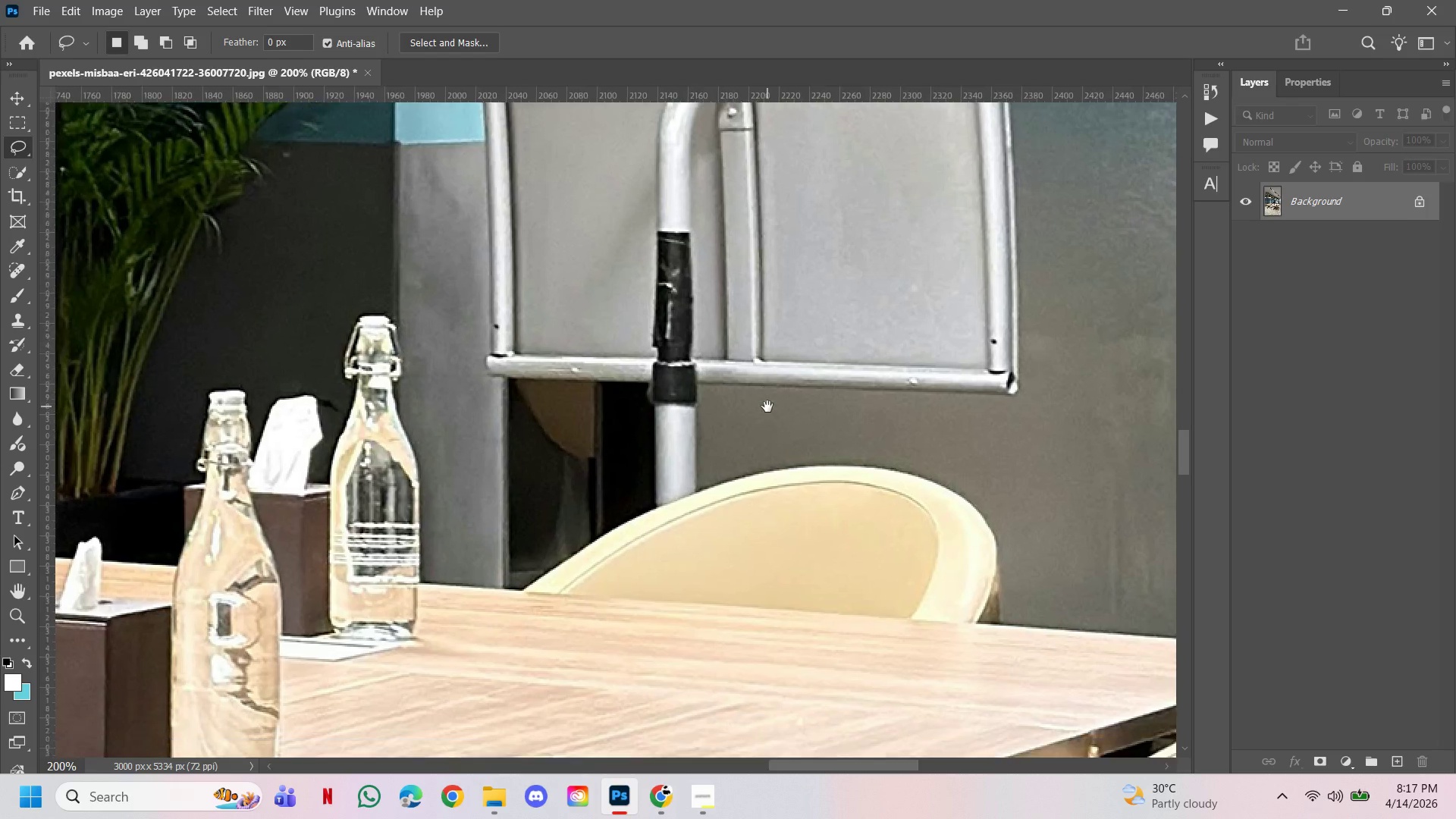 
hold_key(key=ControlLeft, duration=1.01)
hold_key(key=AltLeft, duration=0.52)
left_click([737, 426])
 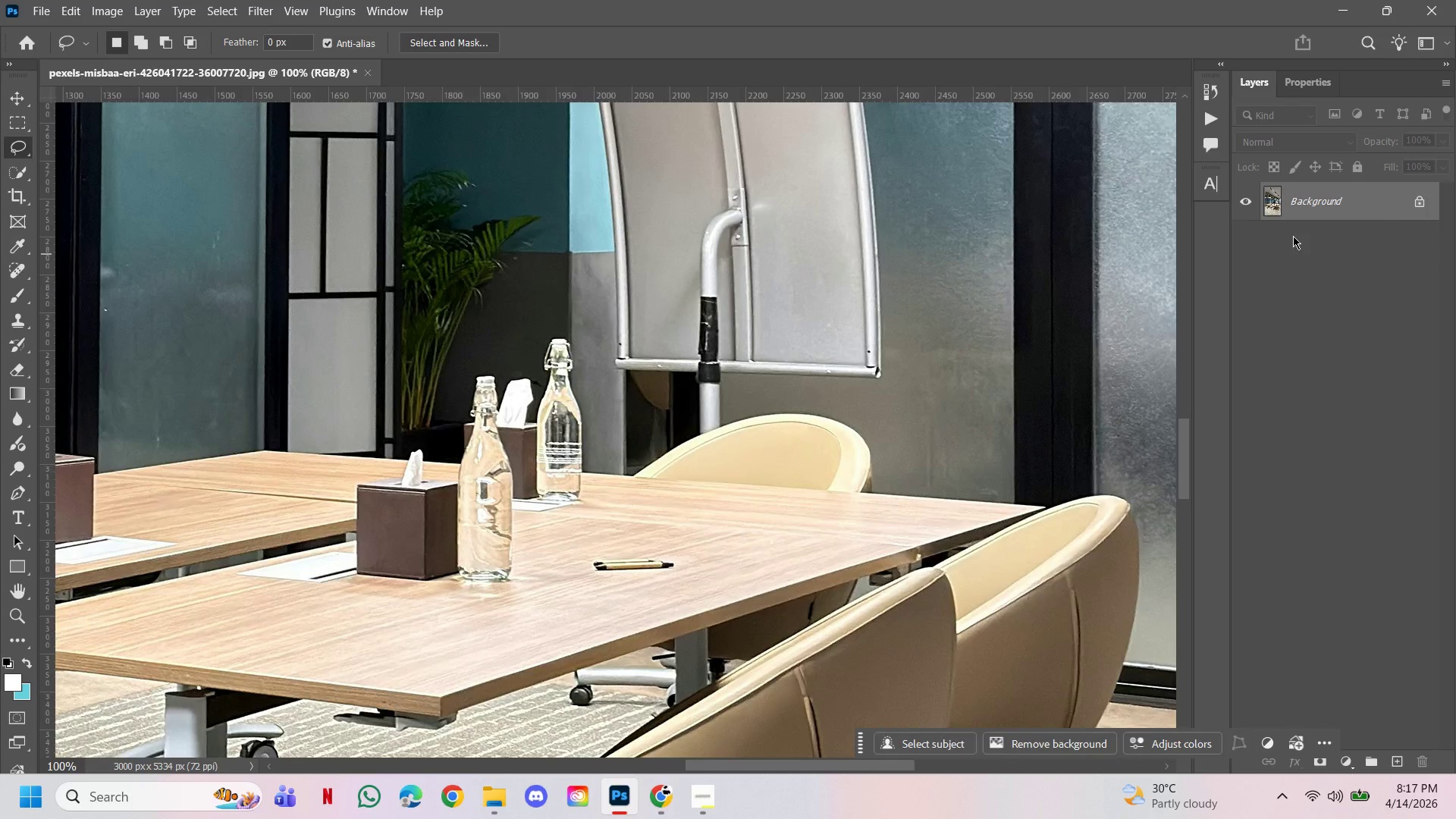 
hold_key(key=ControlLeft, duration=1.42)
left_click([1427, 203])
 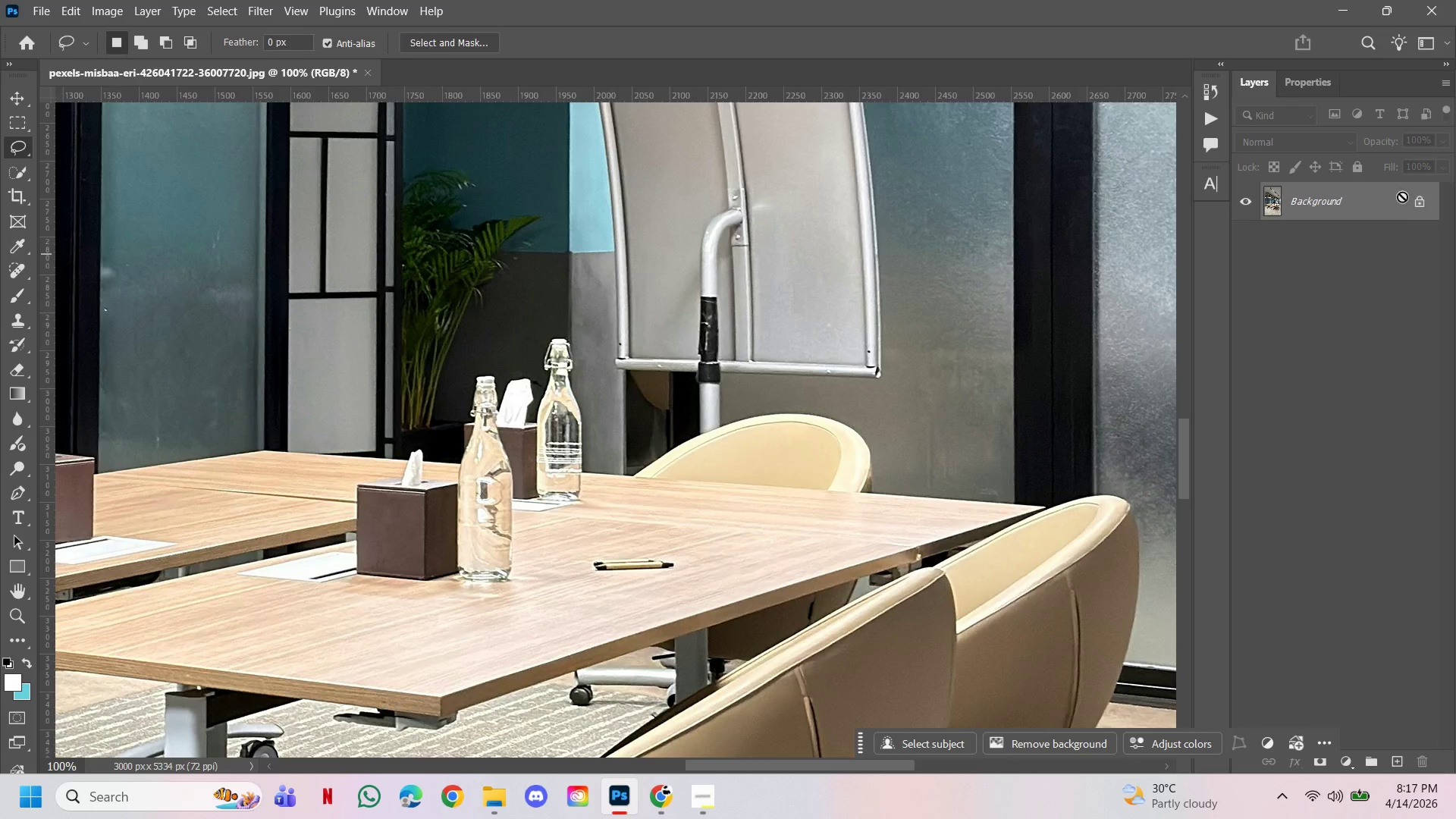 
left_click([1402, 196])
 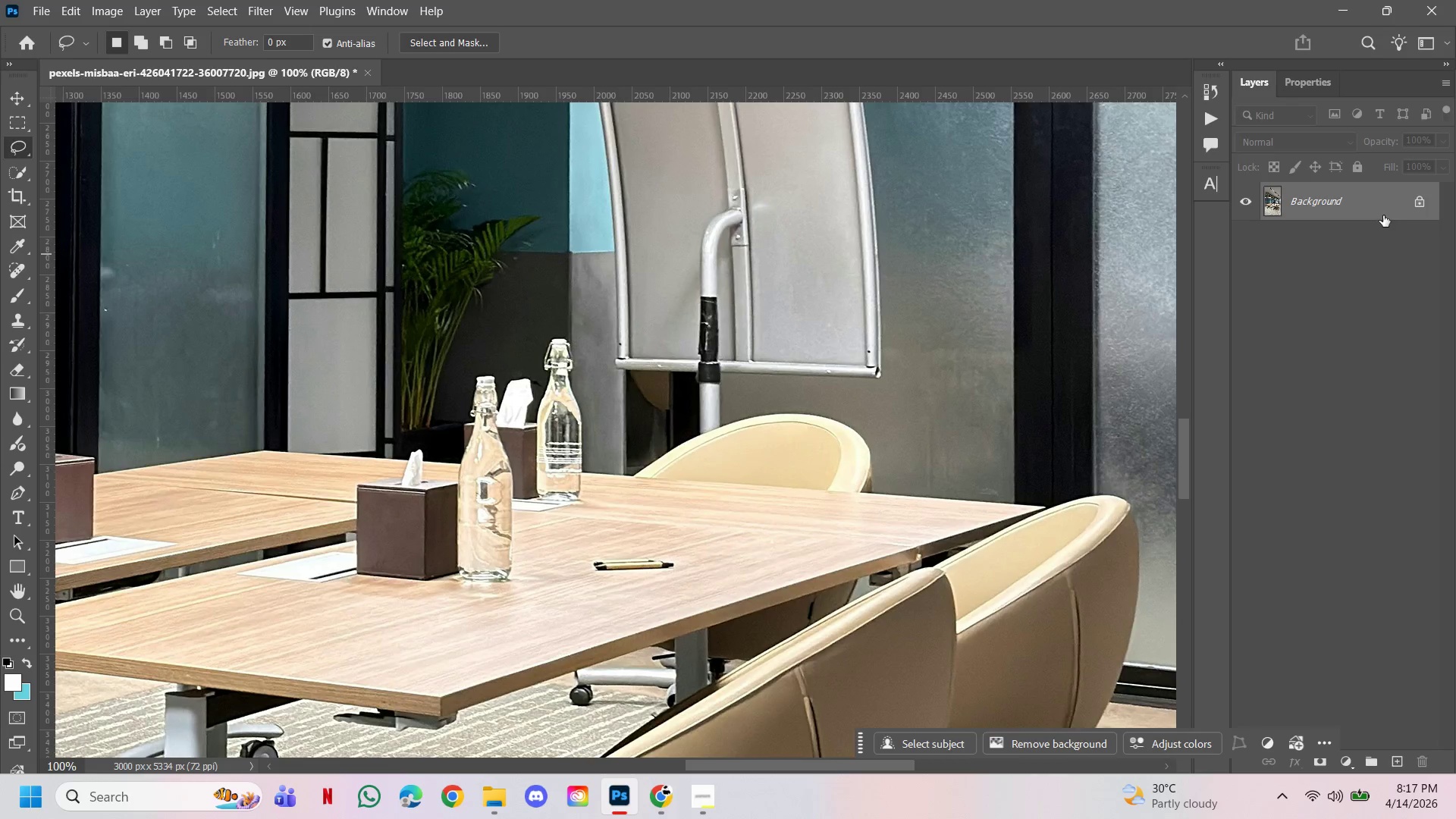 
key(Control+J)
 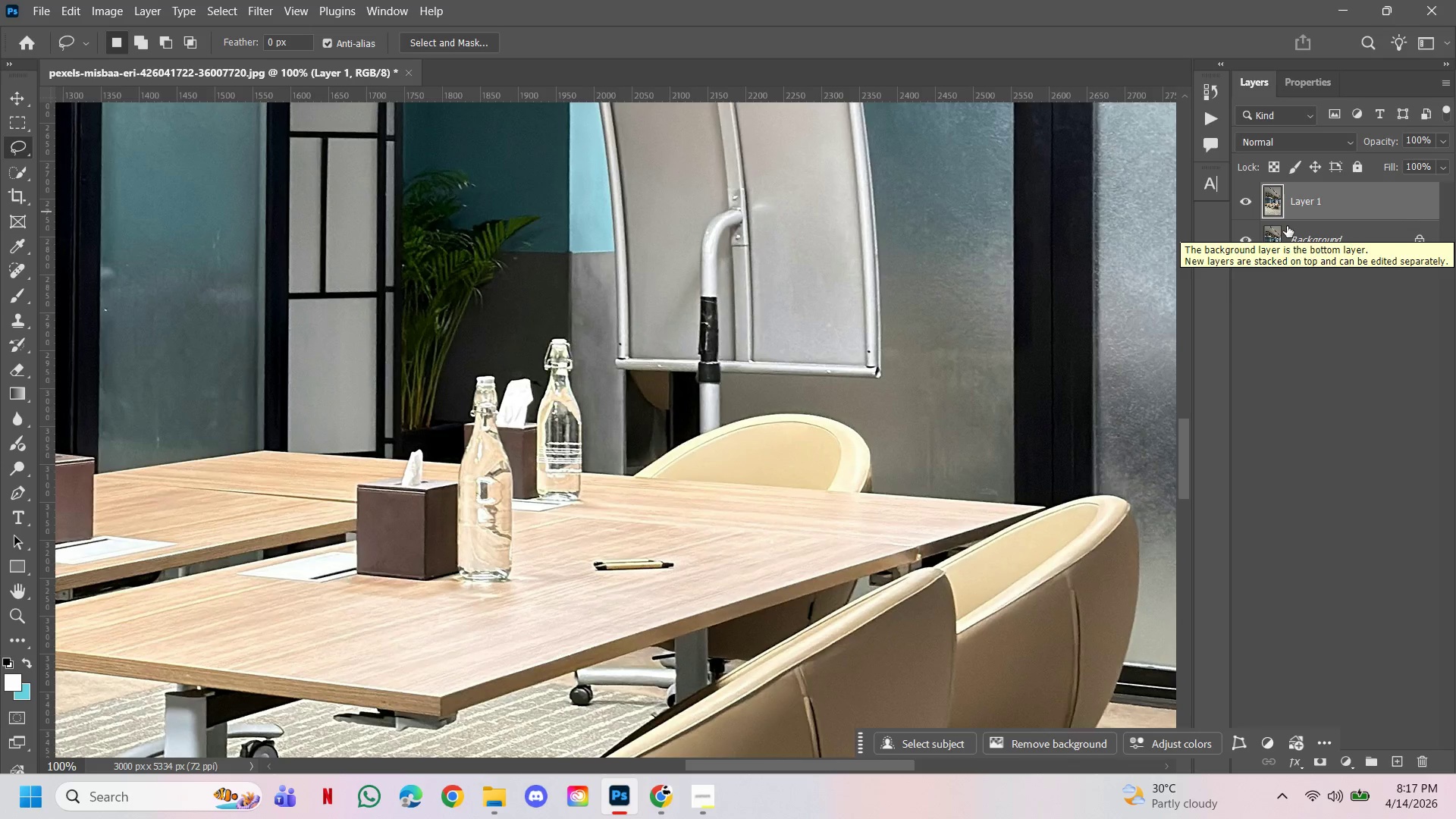 
left_click([1246, 237])
 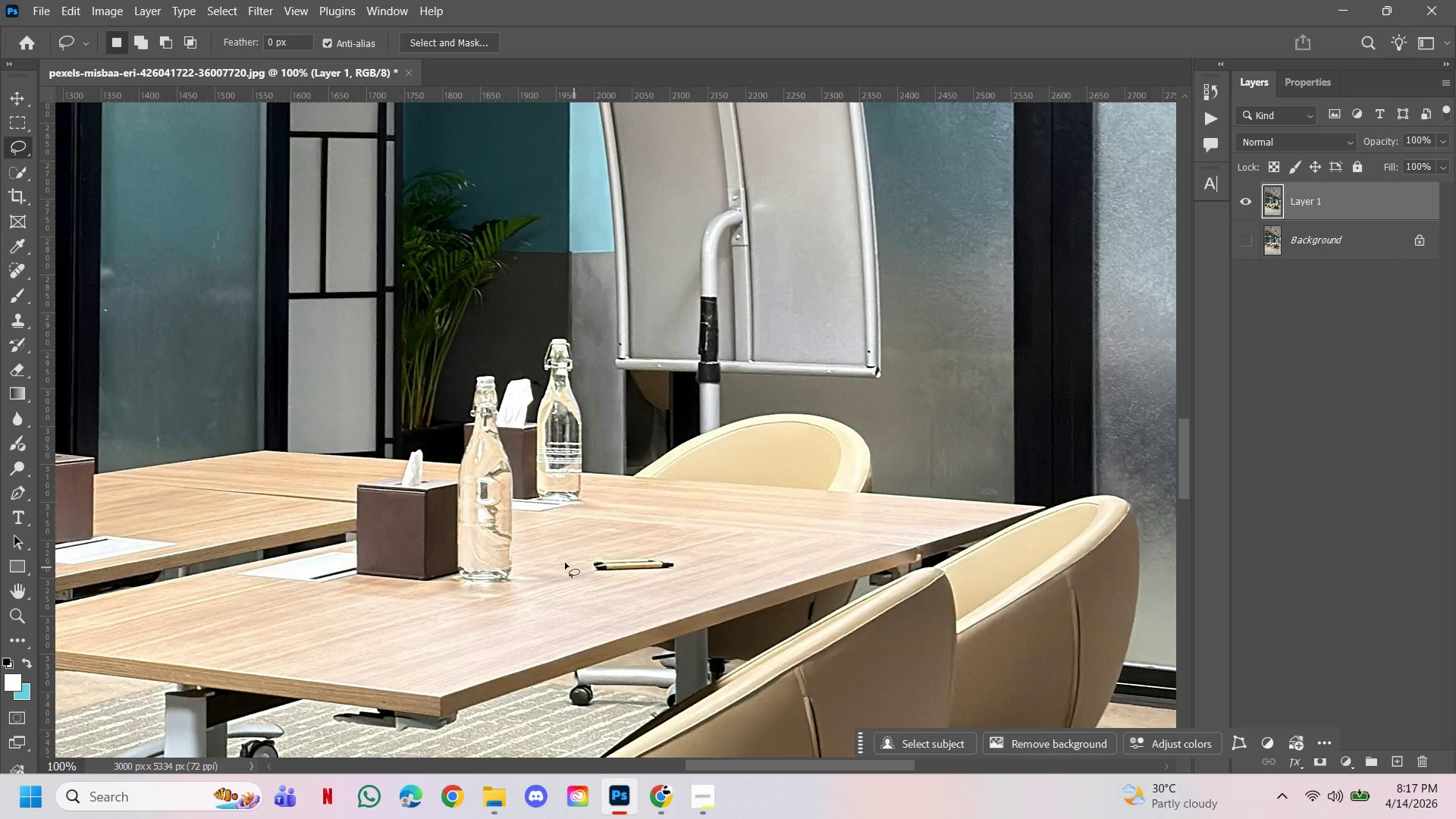 
left_click_drag(start_coordinate=[574, 560], to_coordinate=[573, 568])
 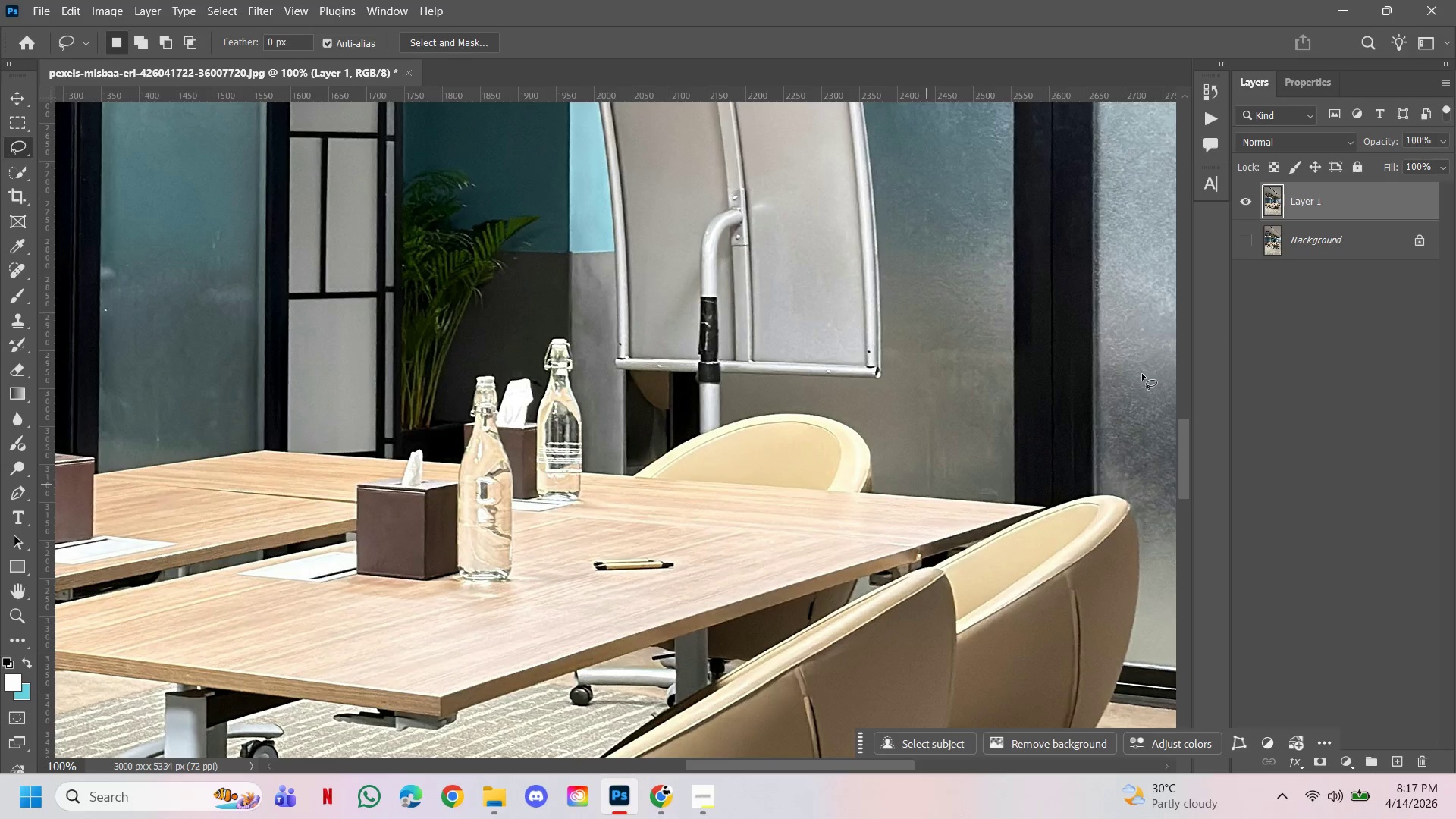 
left_click([1318, 211])
 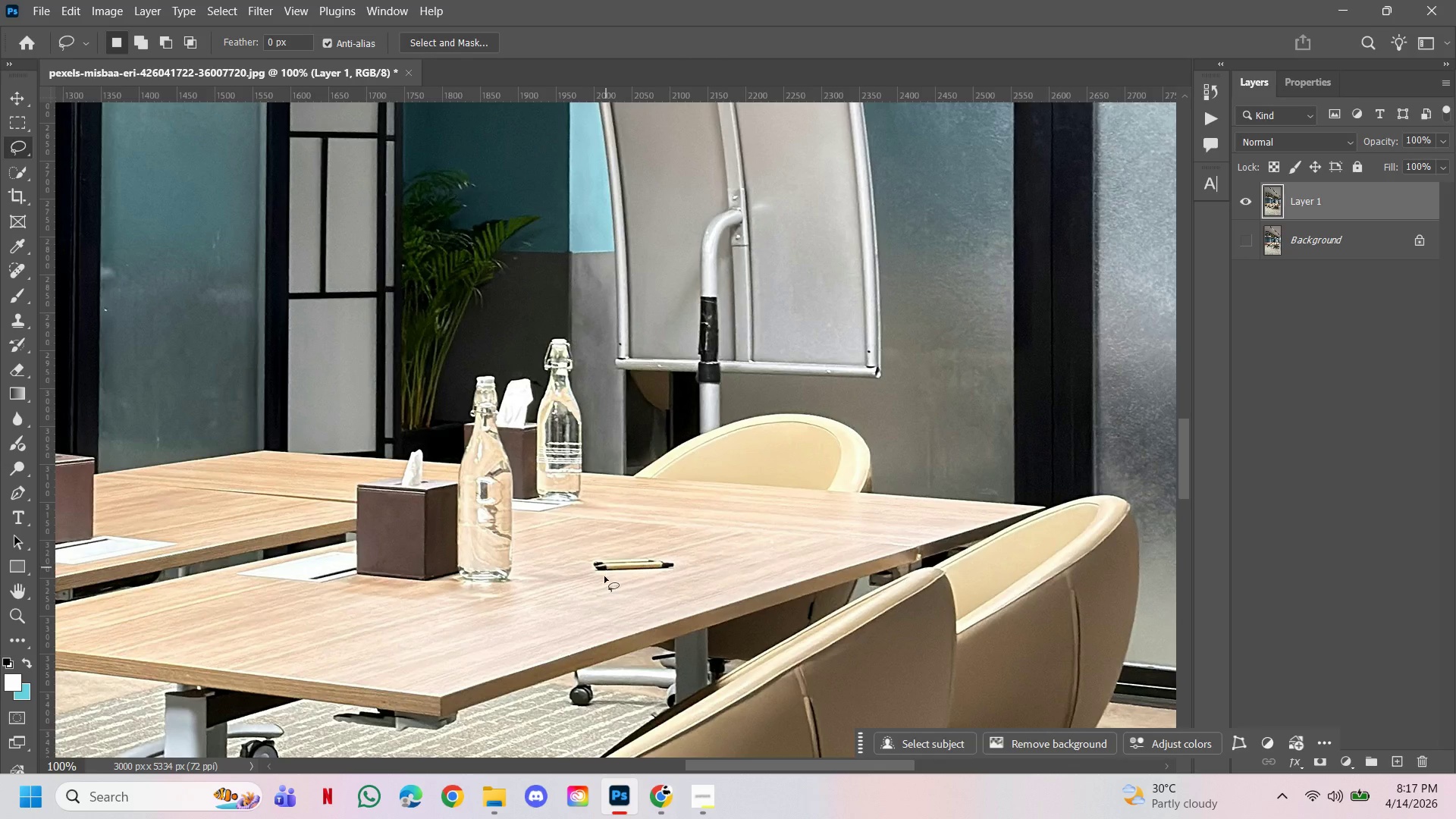 
left_click_drag(start_coordinate=[601, 573], to_coordinate=[595, 573])
 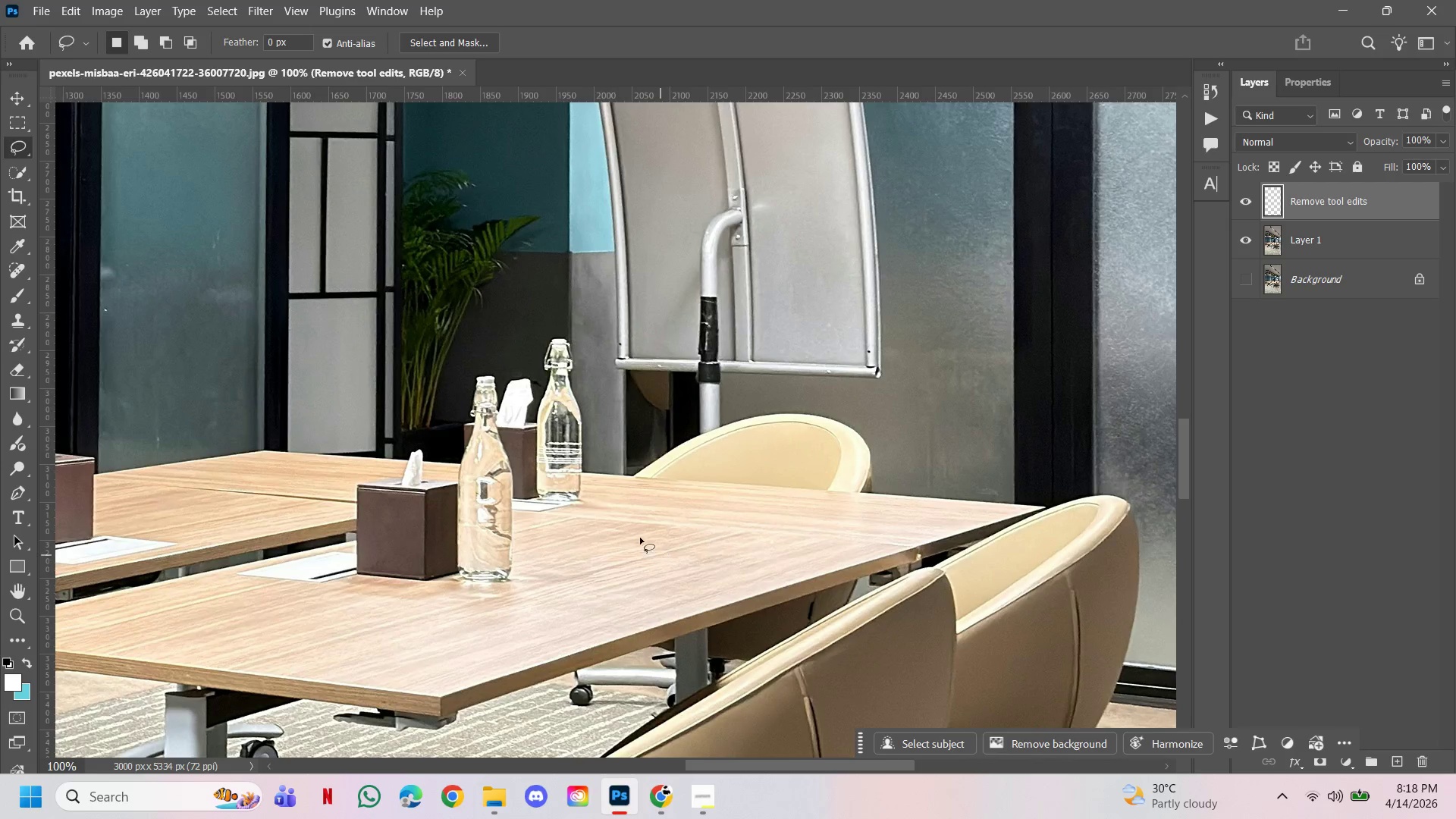 
wait(46.7)
 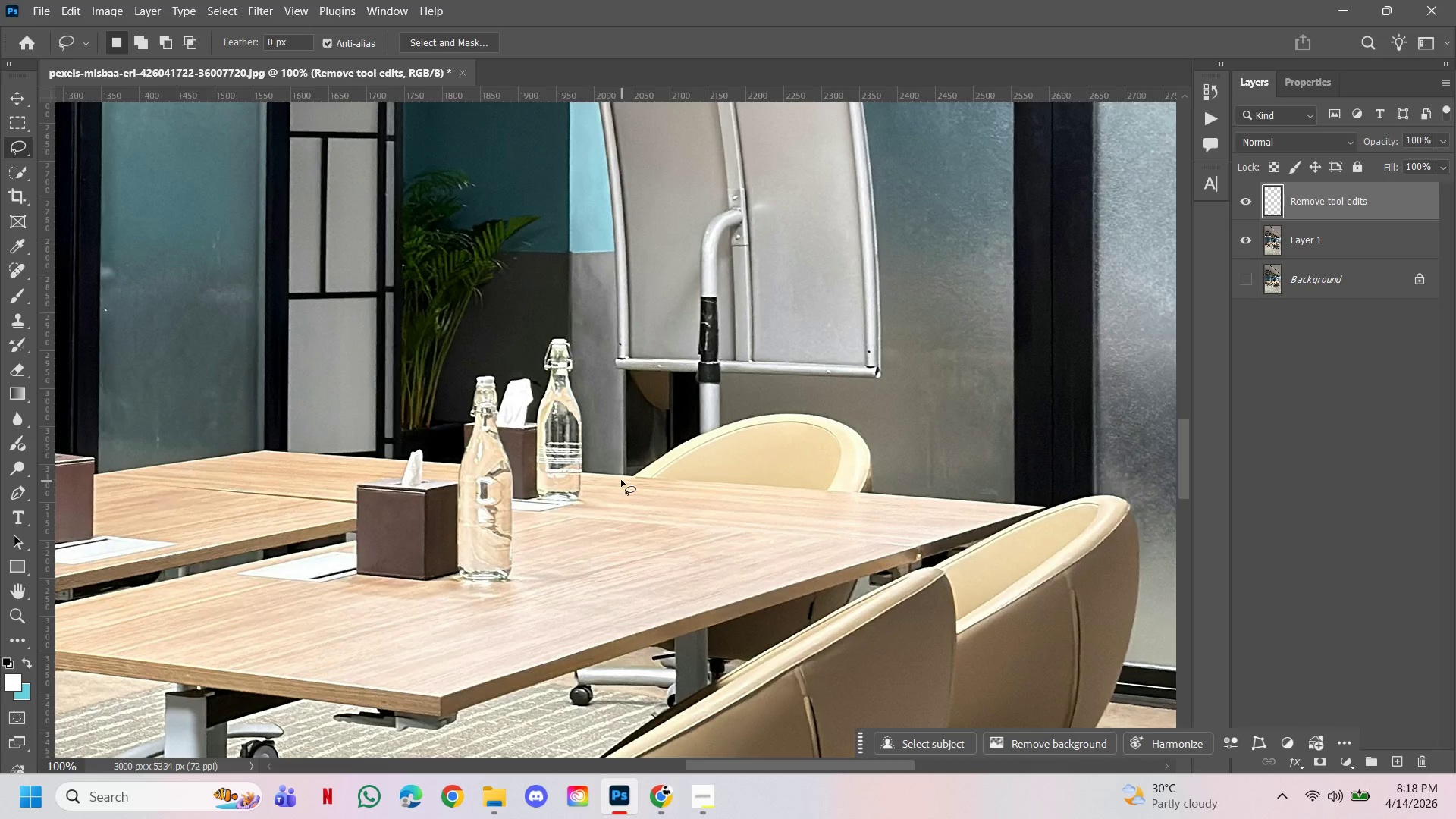 
left_click([1316, 249])
 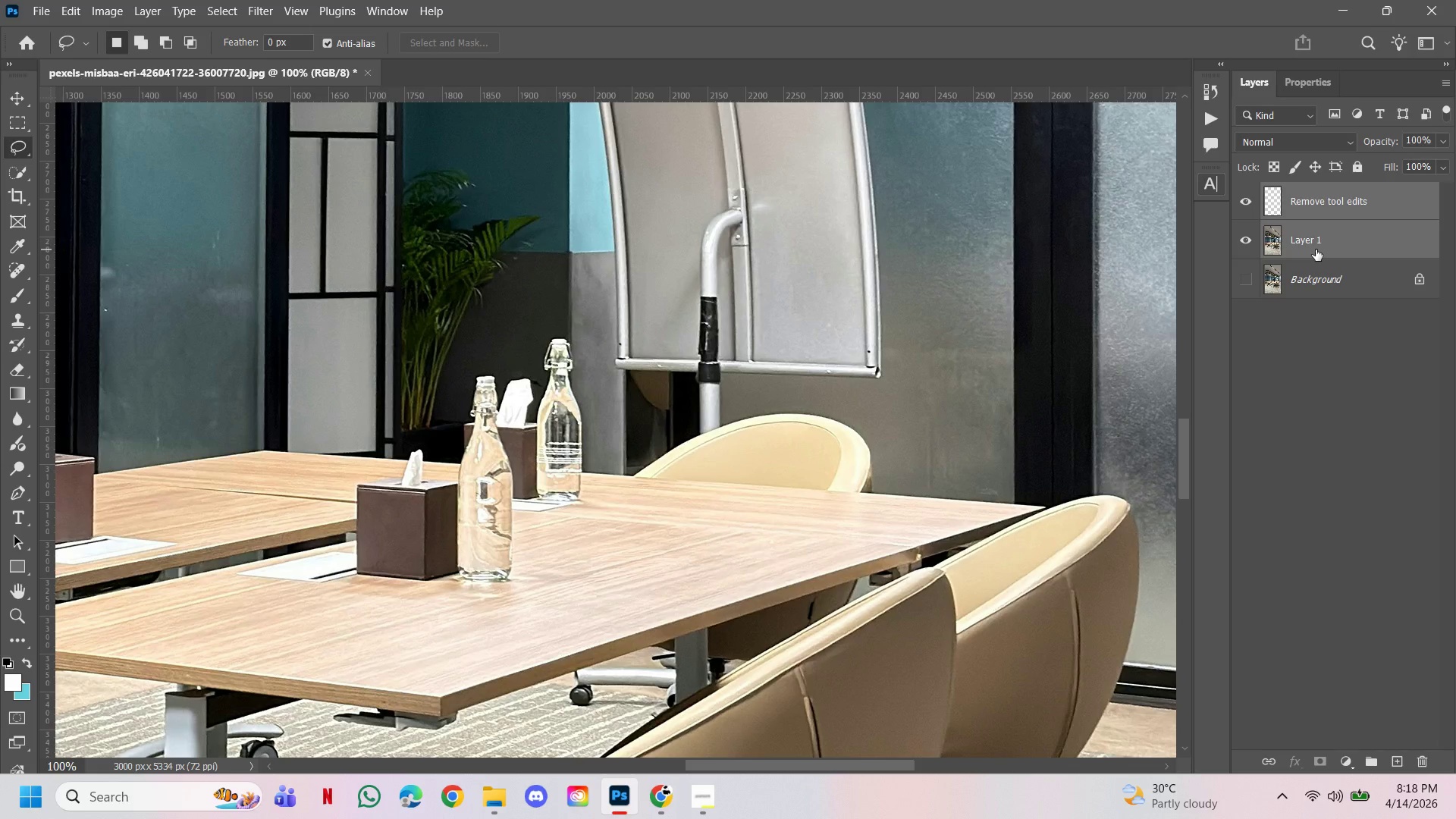 
key(Control+E)
 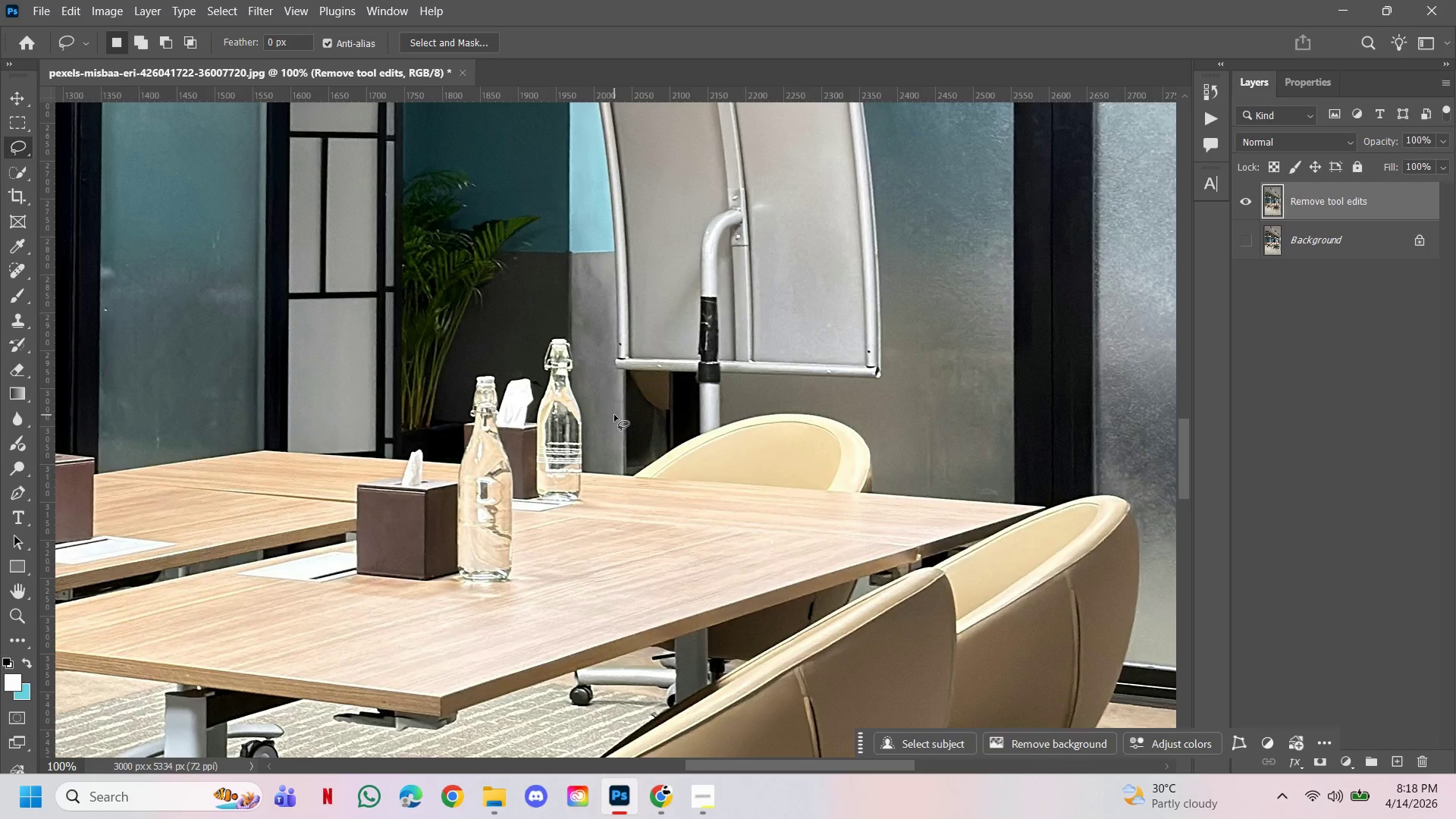 
hold_key(key=ControlLeft, duration=0.95)
 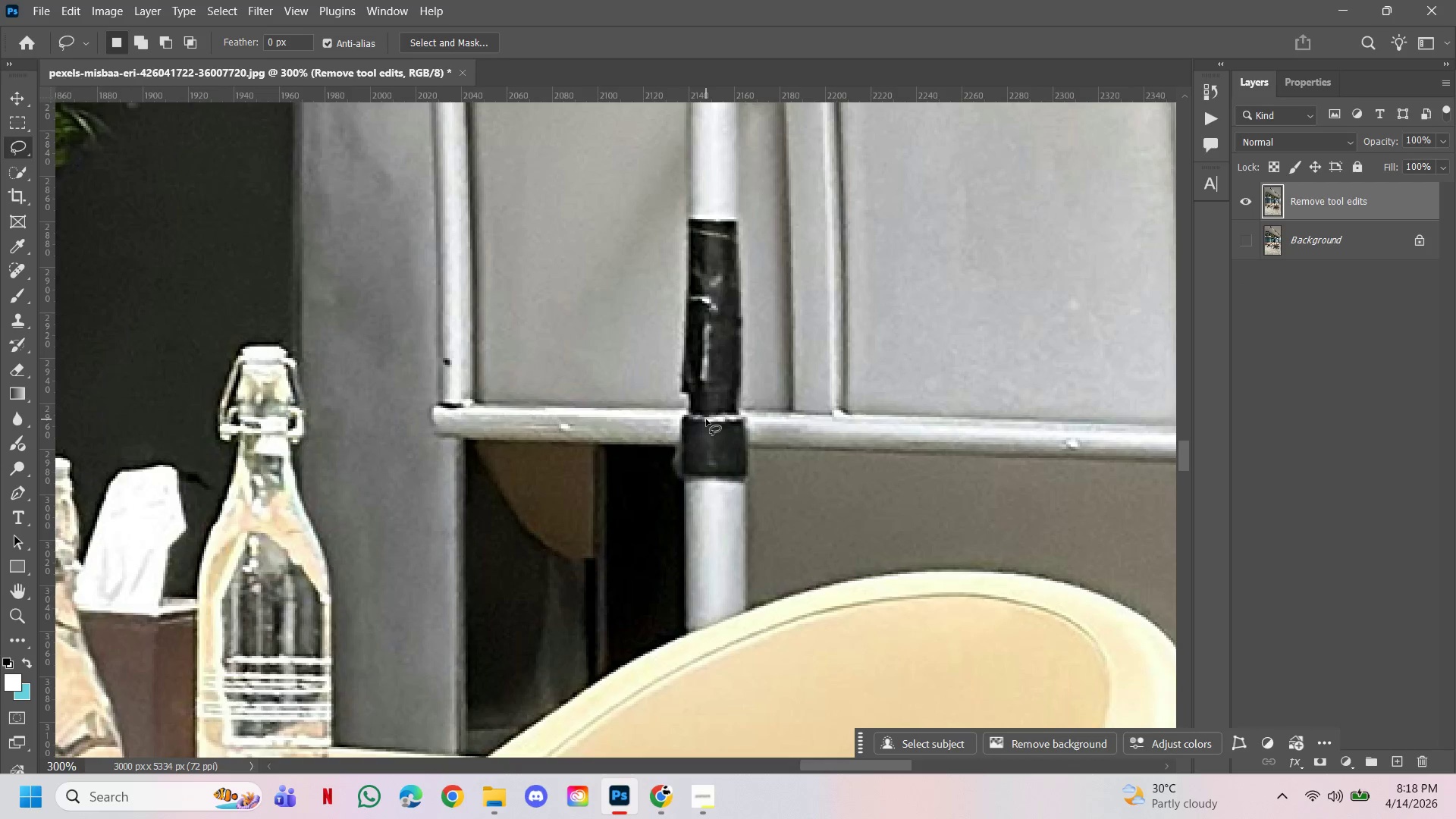 
hold_key(key=Space, duration=0.91)
 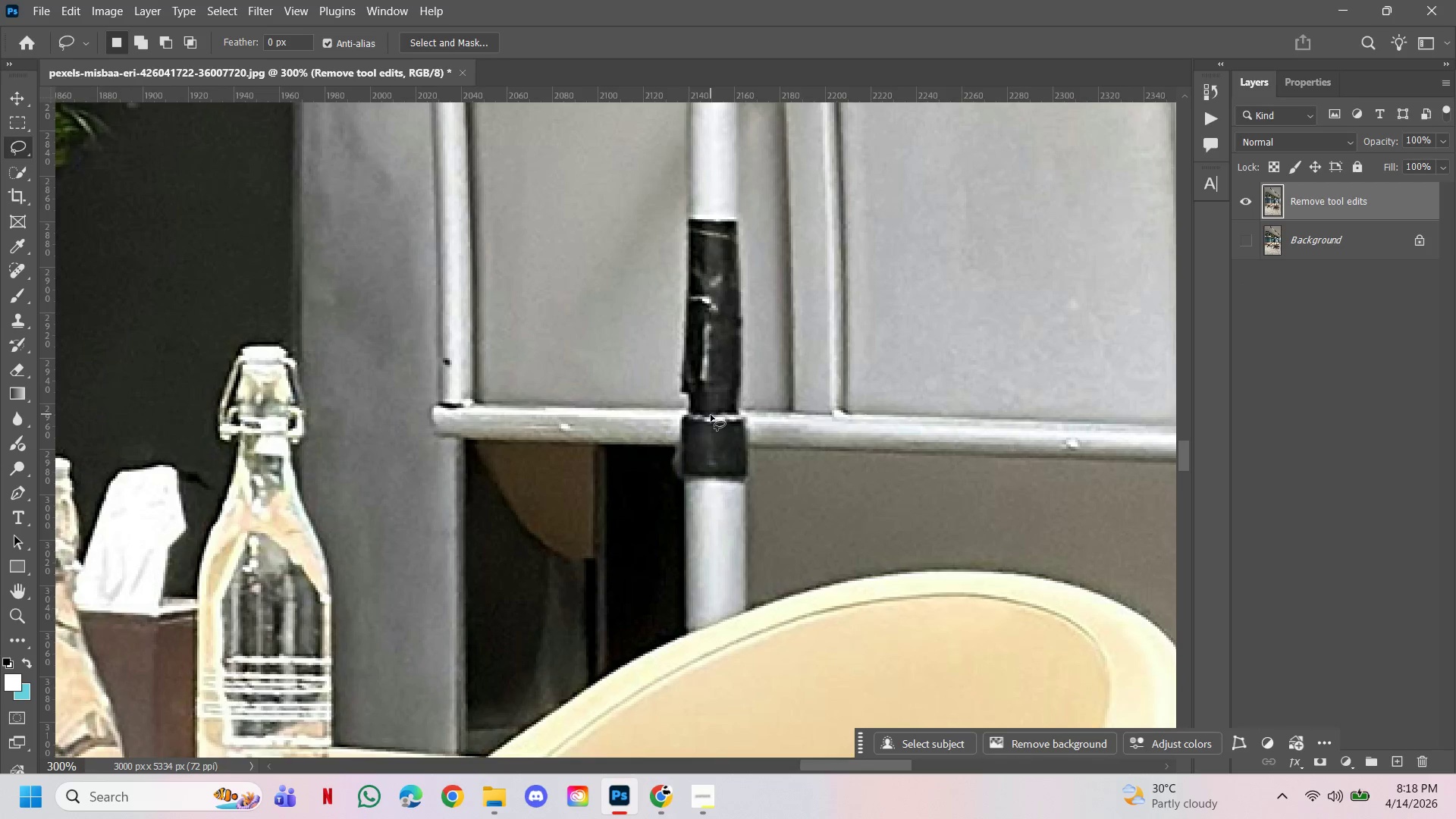 
left_click_drag(start_coordinate=[711, 419], to_coordinate=[711, 426])
 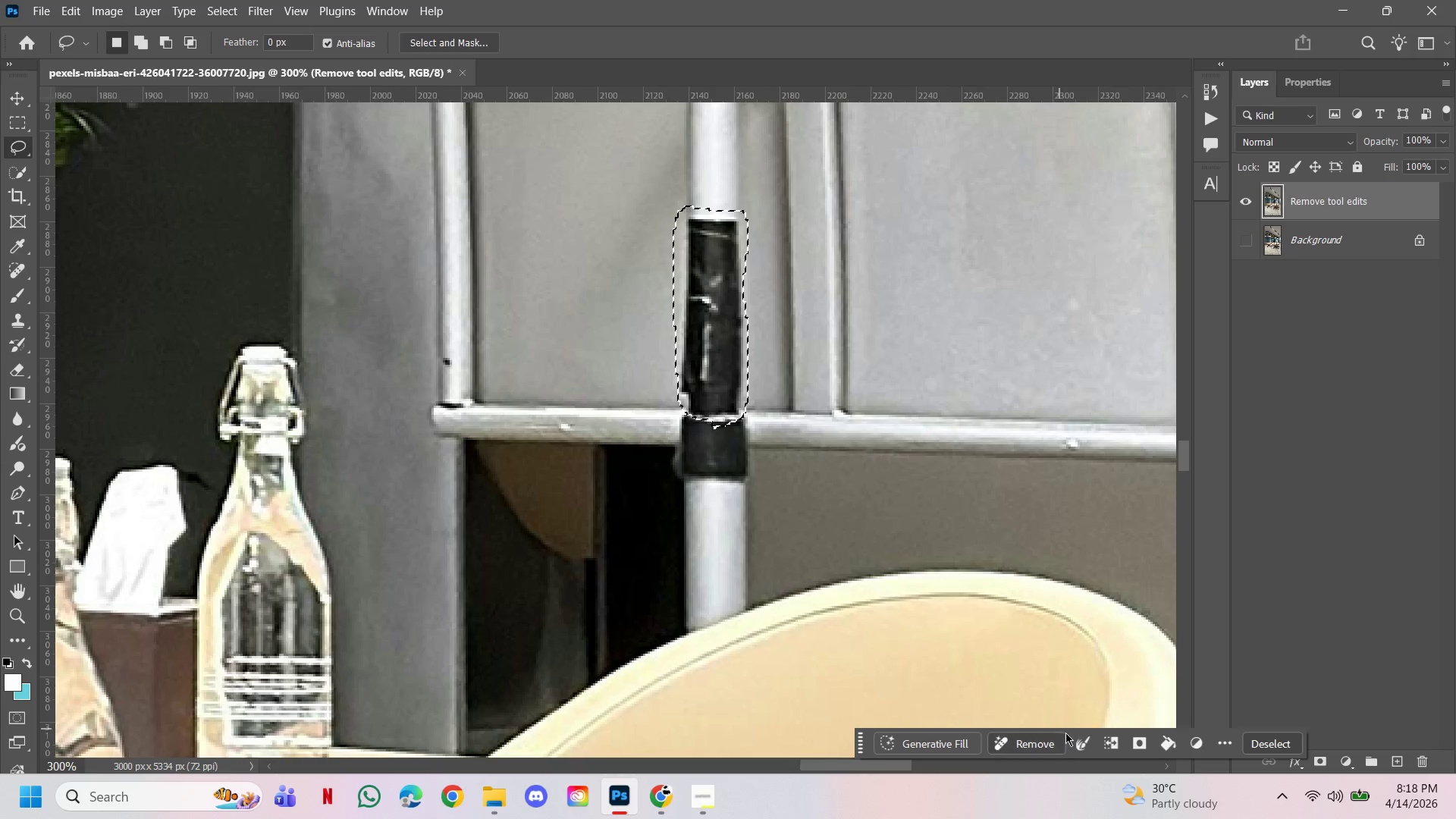 
left_click([1043, 742])
 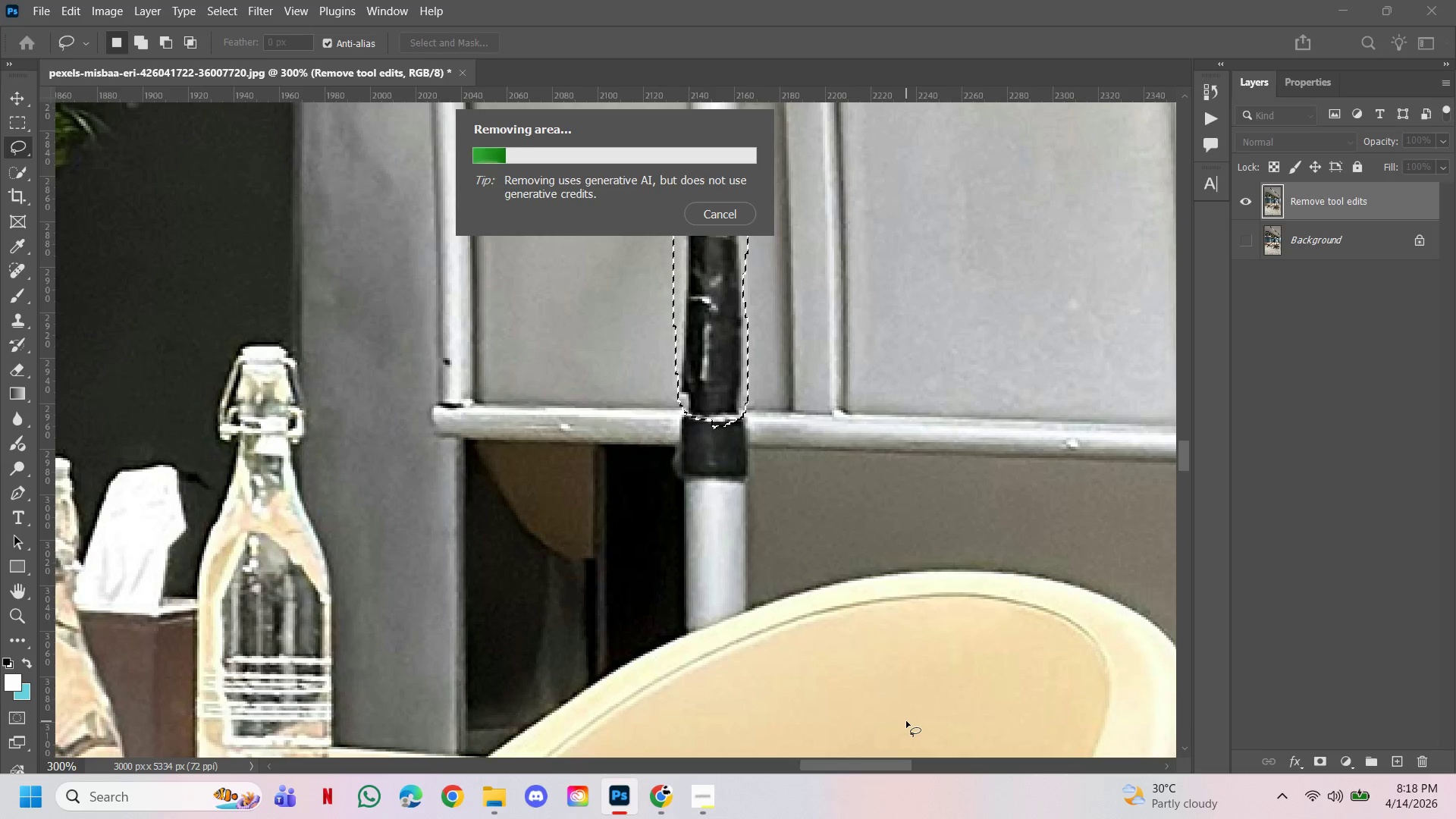 
wait(10.76)
 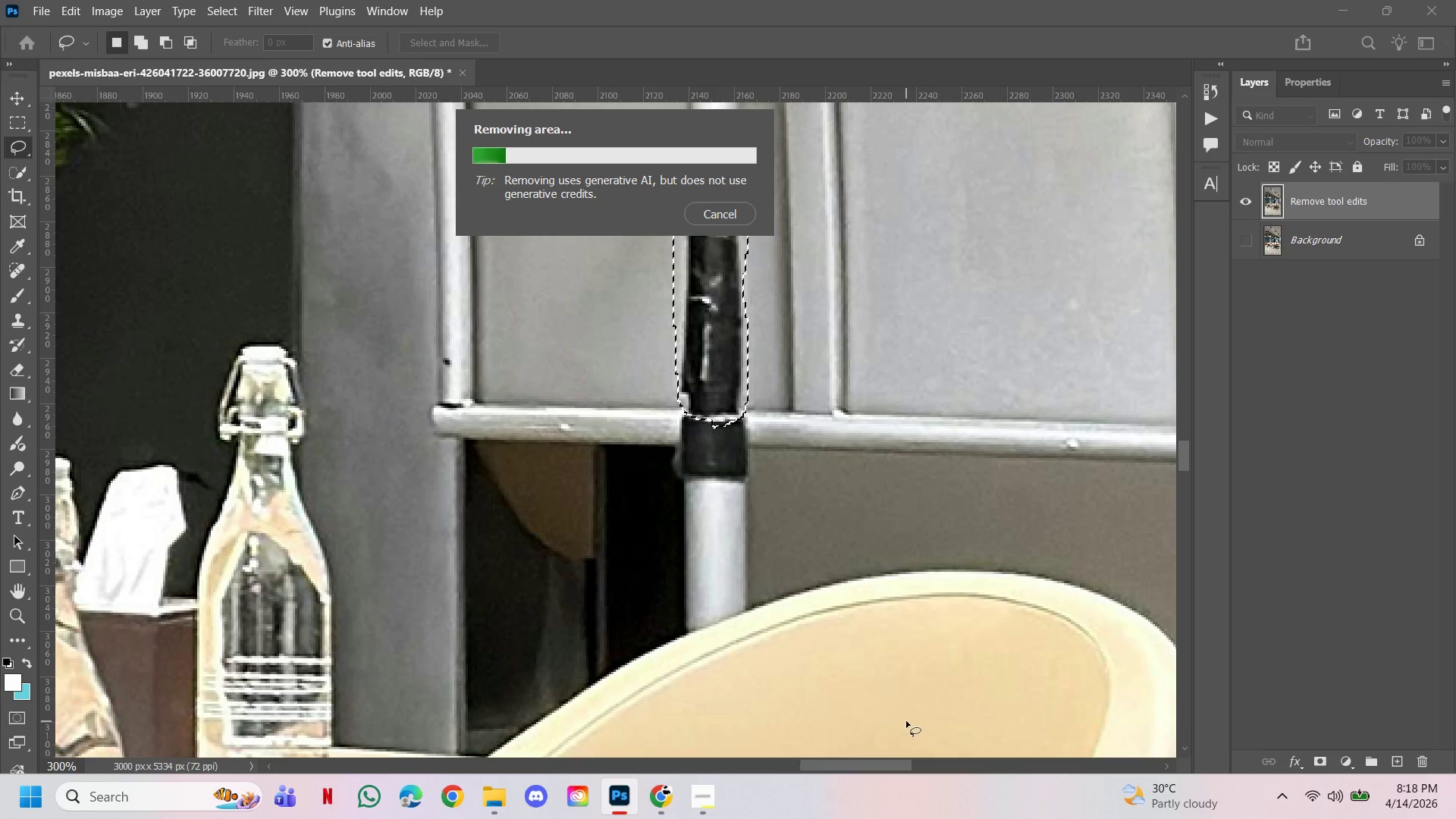 
mouse_move([1169, 689])
 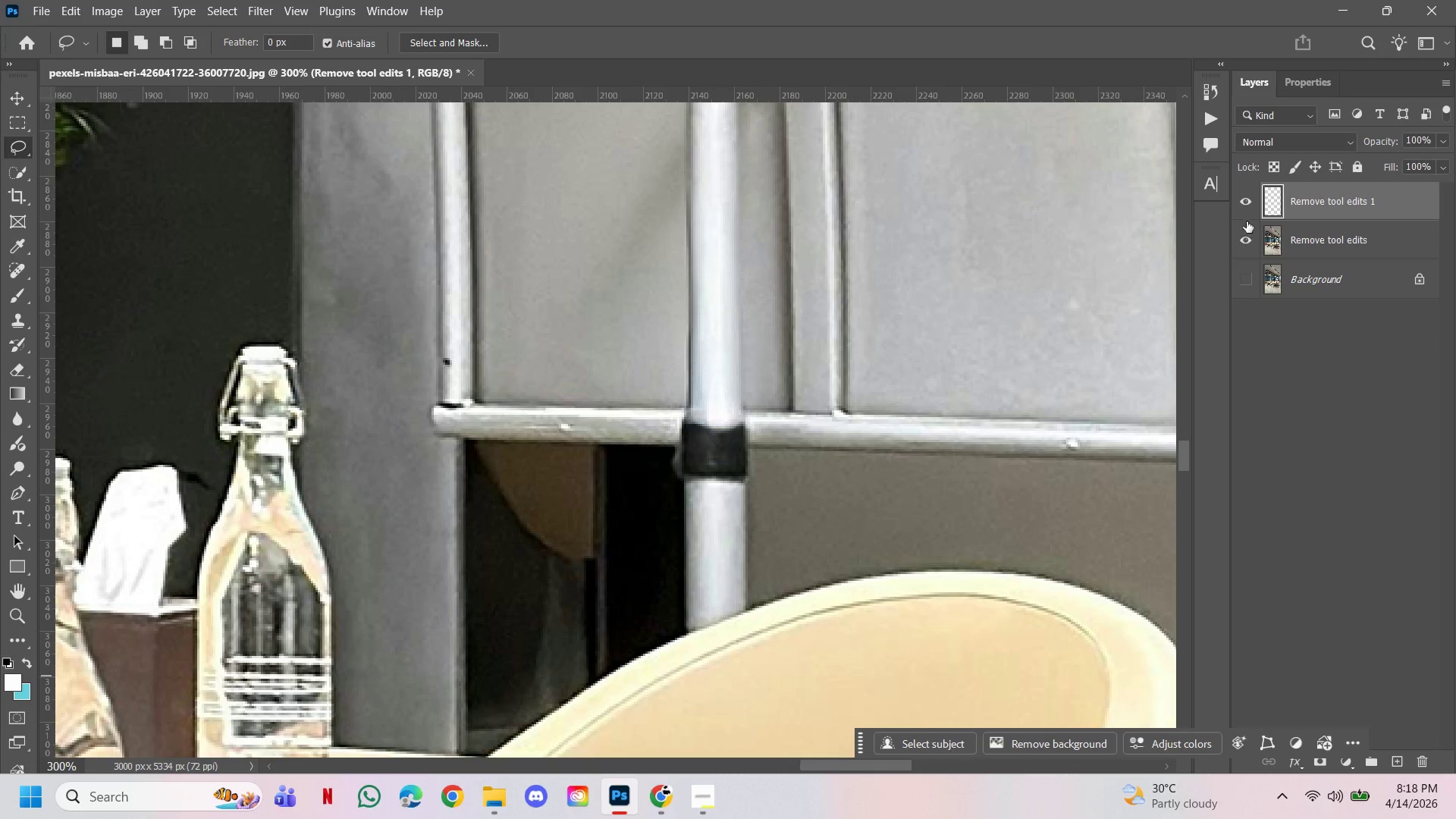 
left_click([1247, 209])
 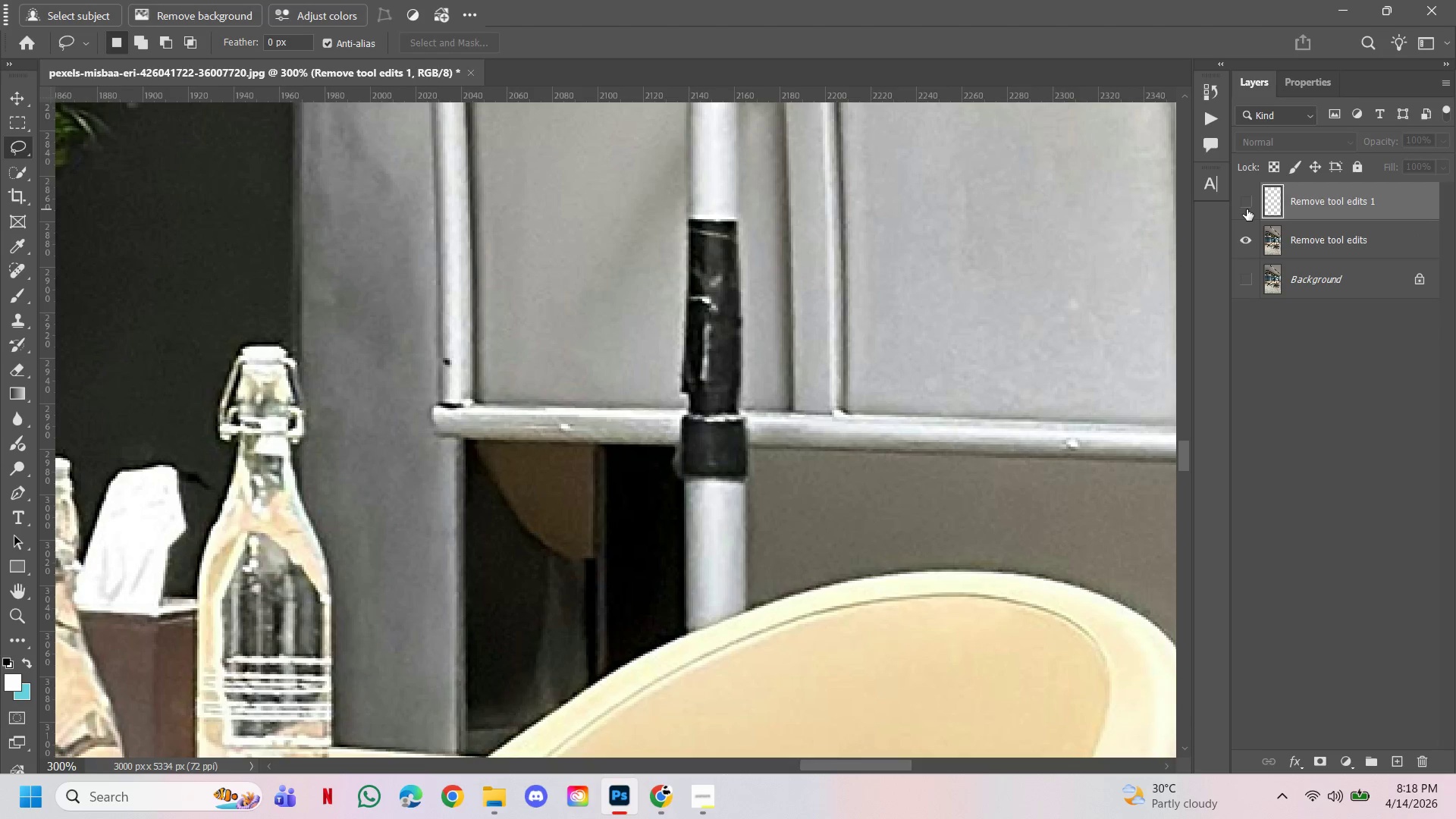 
double_click([1247, 209])
 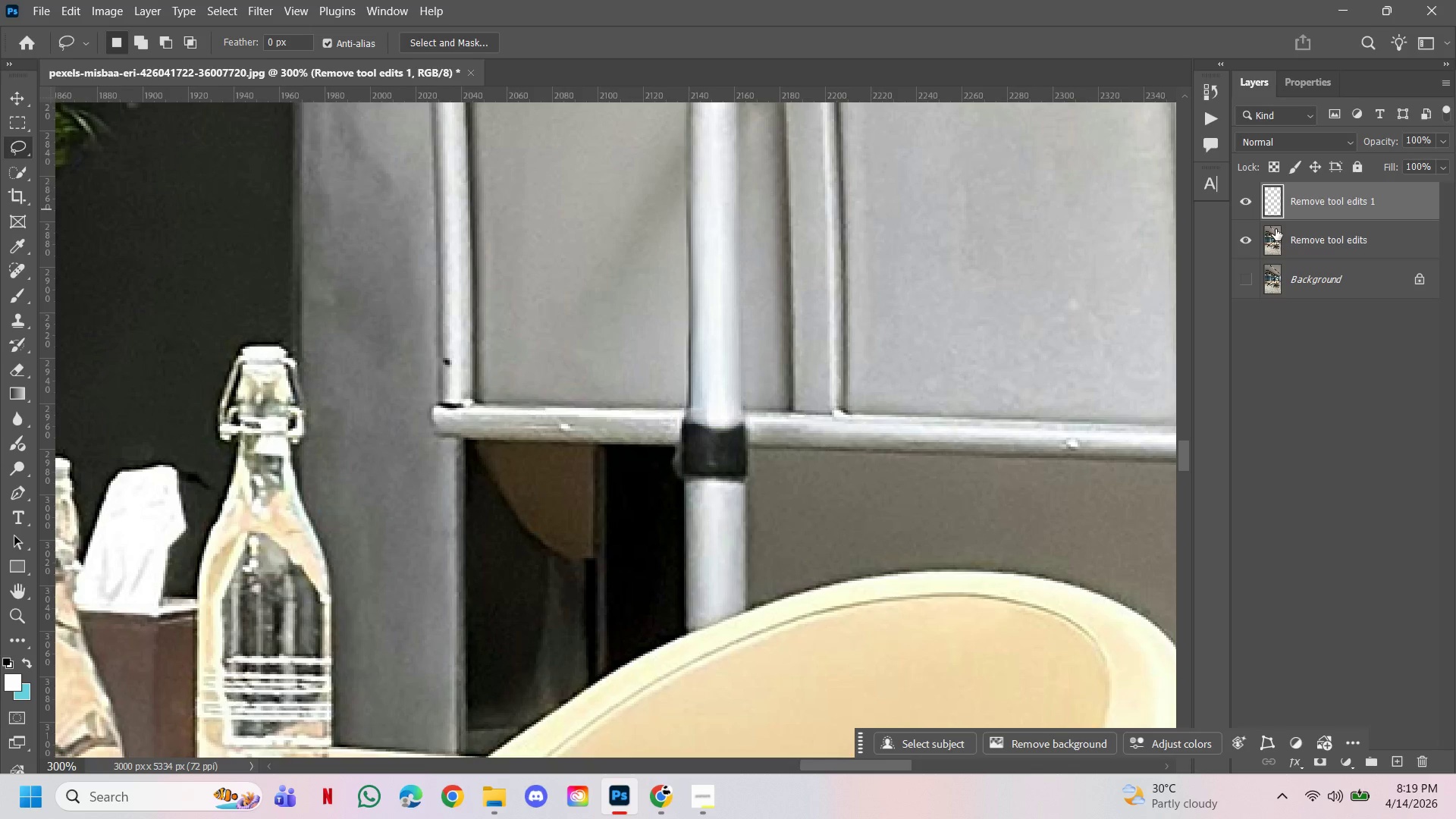 
left_click([1314, 239])
 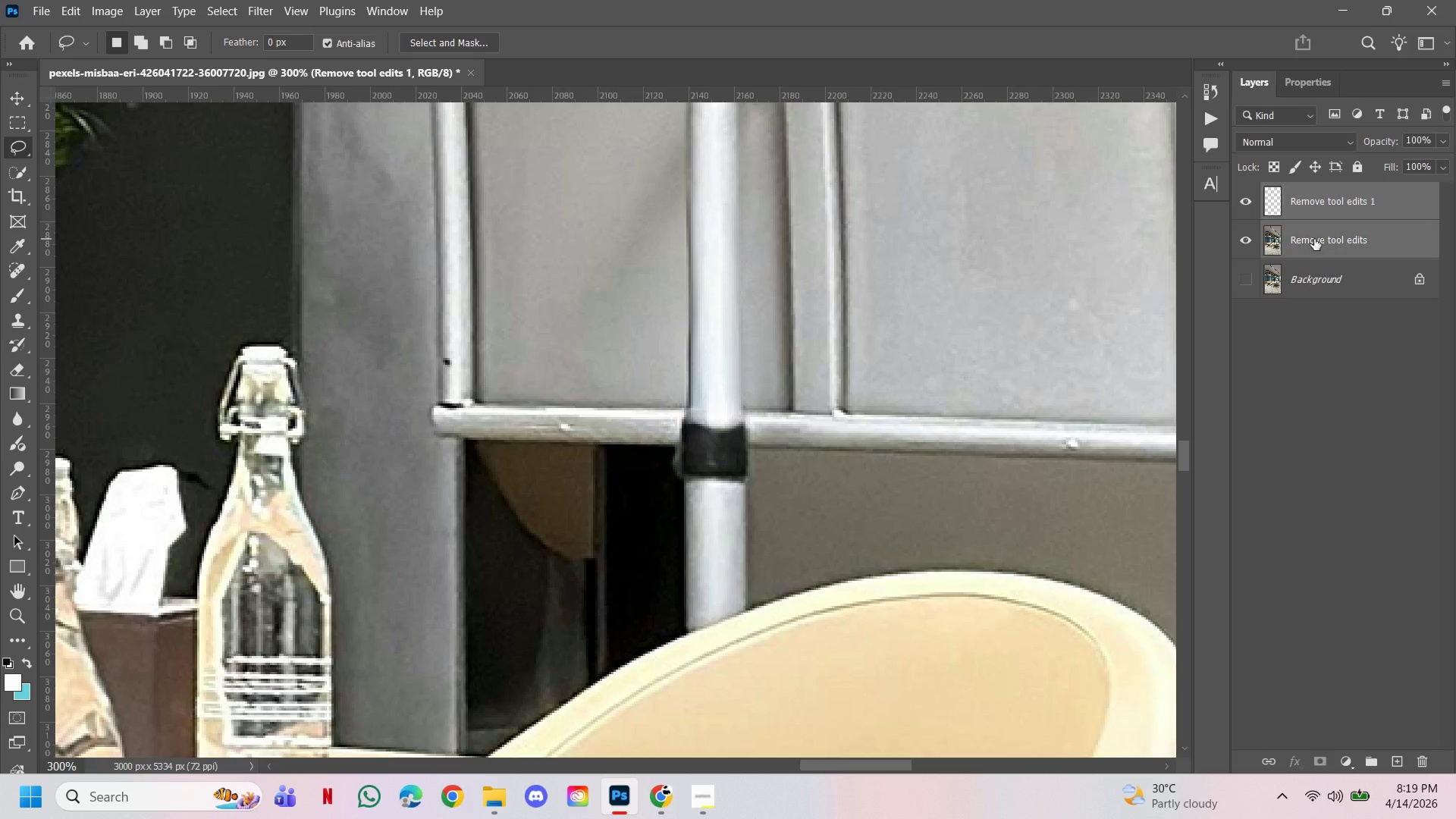 
key(Control+E)
 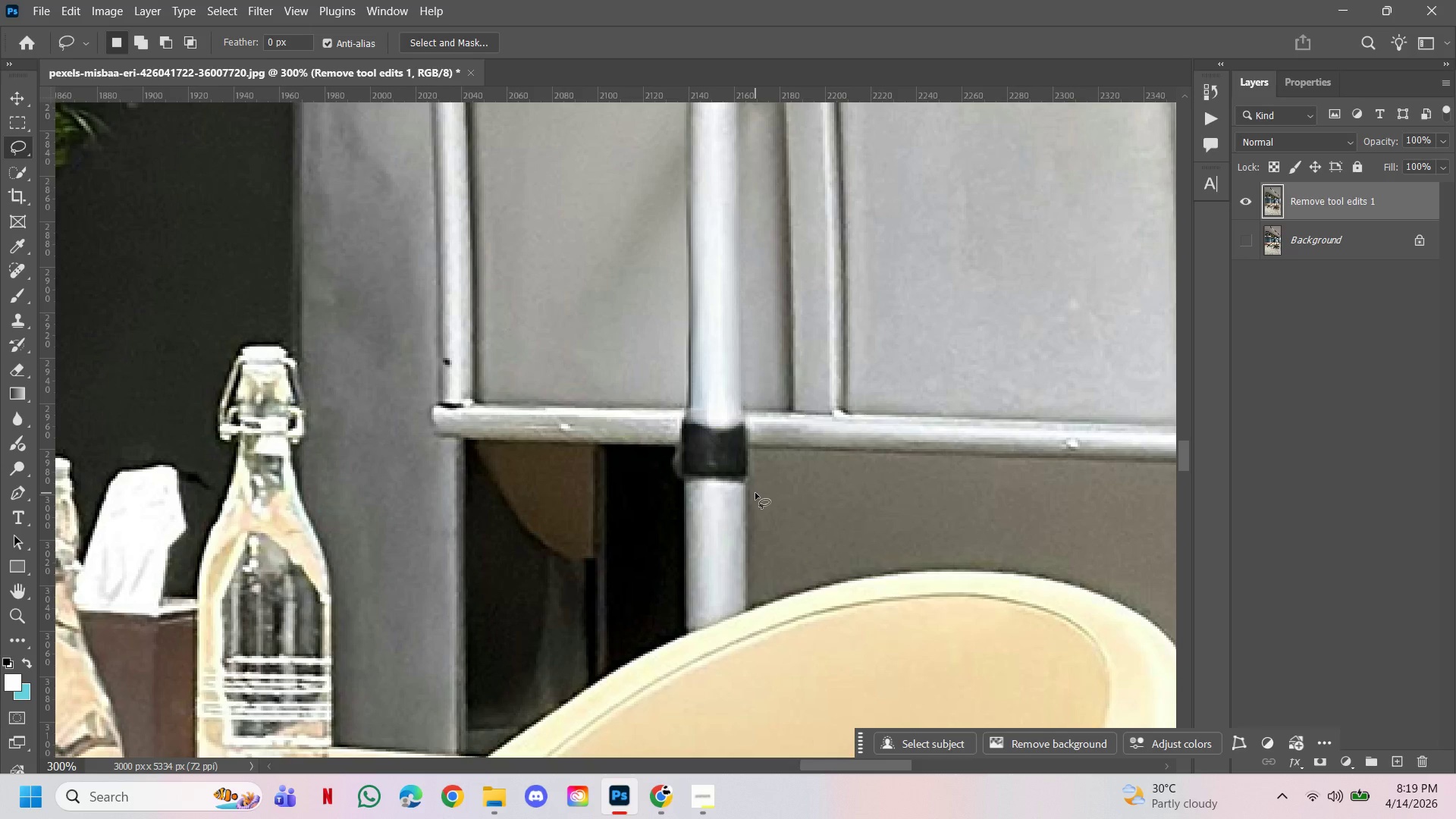 
wait(18.7)
 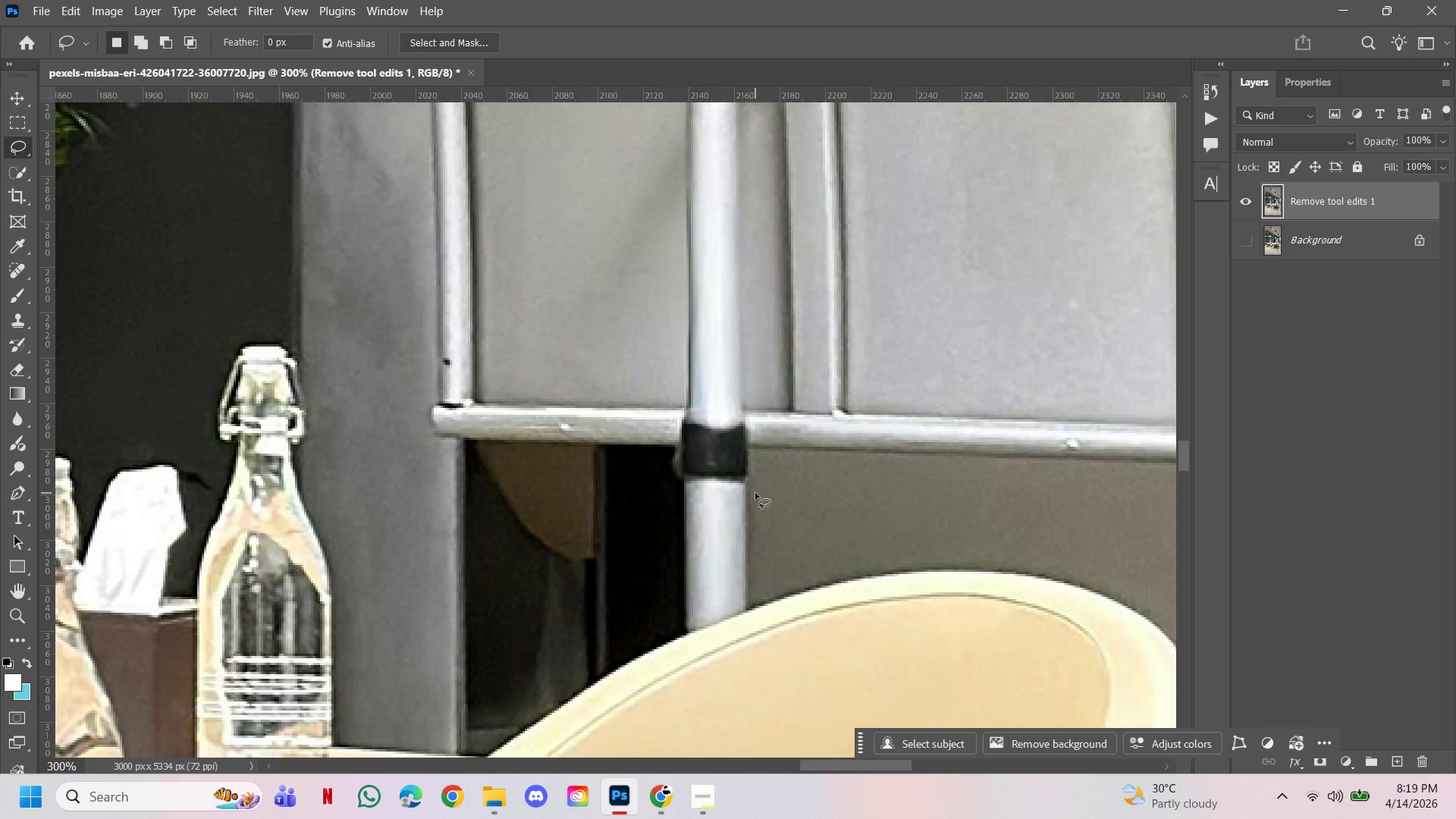 
left_click([755, 493])
 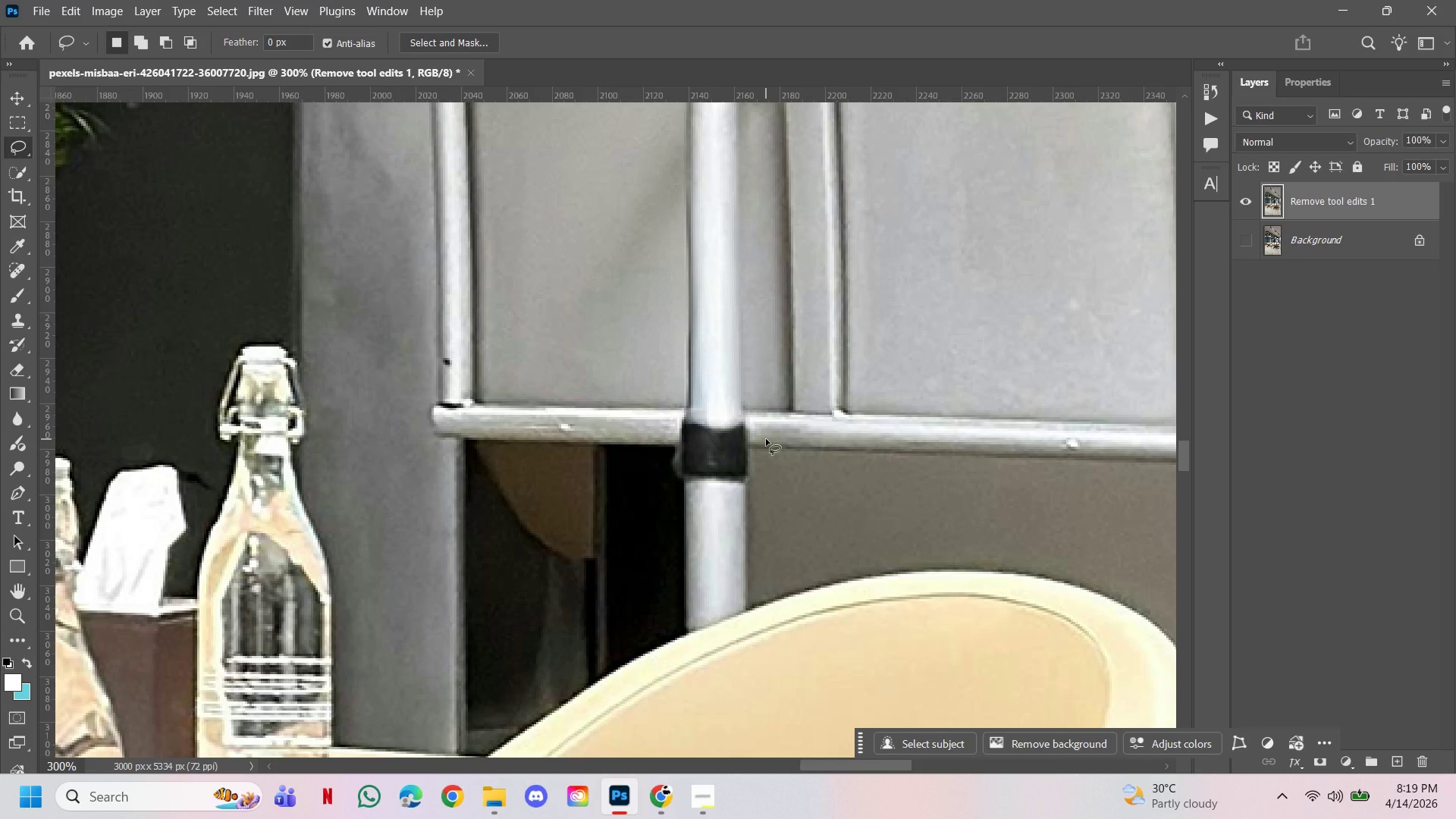 
wait(10.23)
 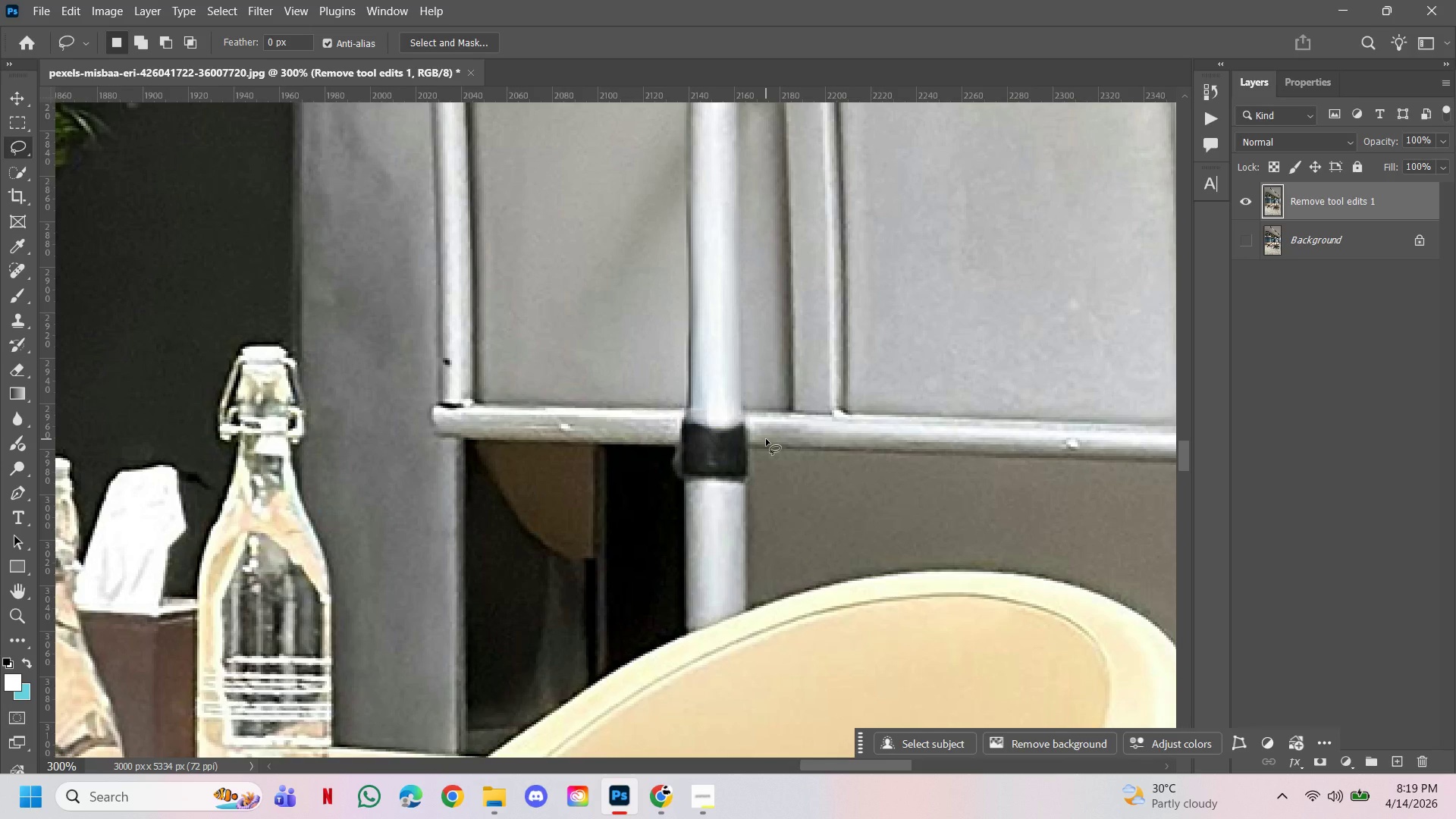 
hold_key(key=ControlLeft, duration=0.84)
 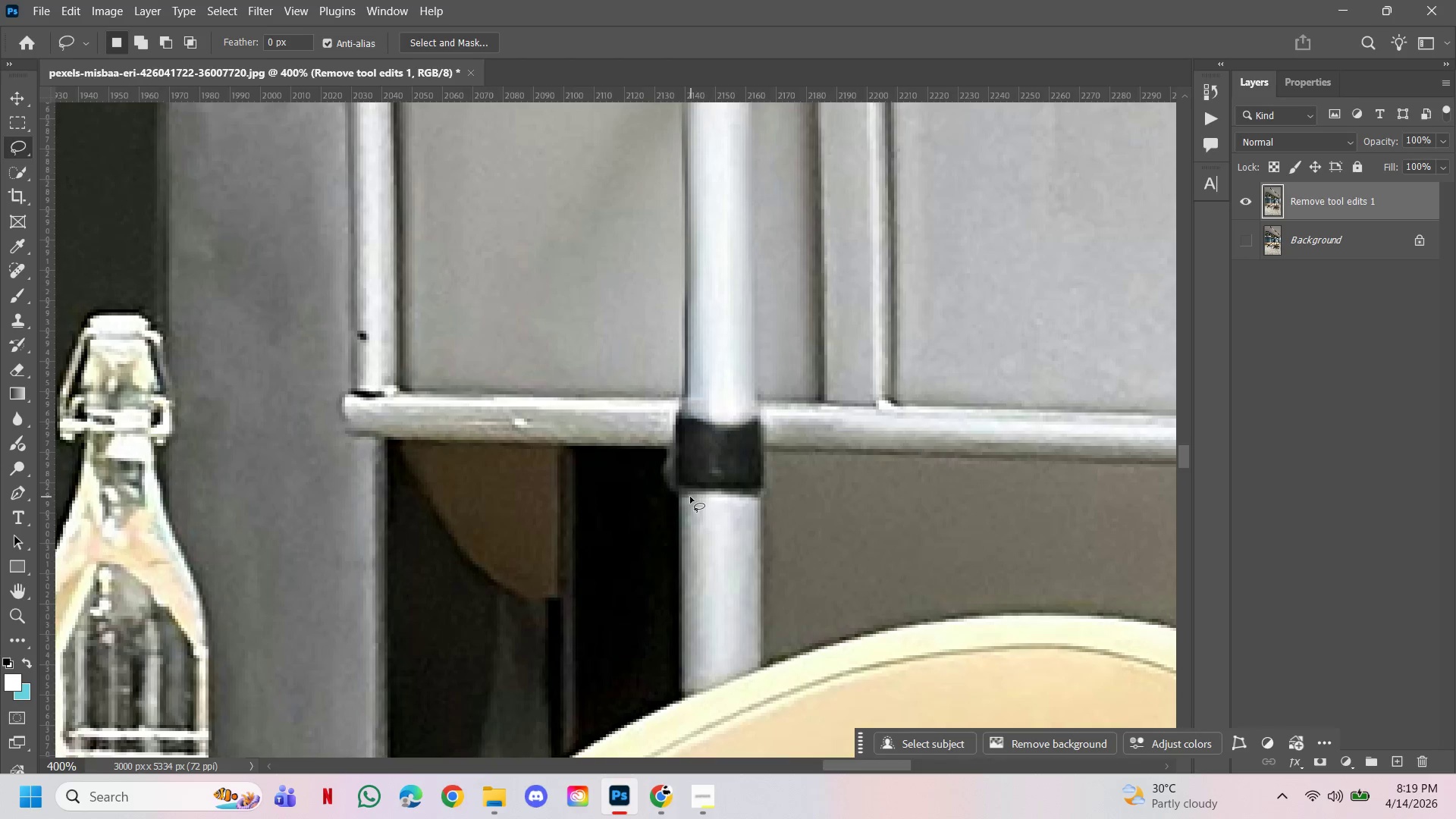 
hold_key(key=Space, duration=0.84)
 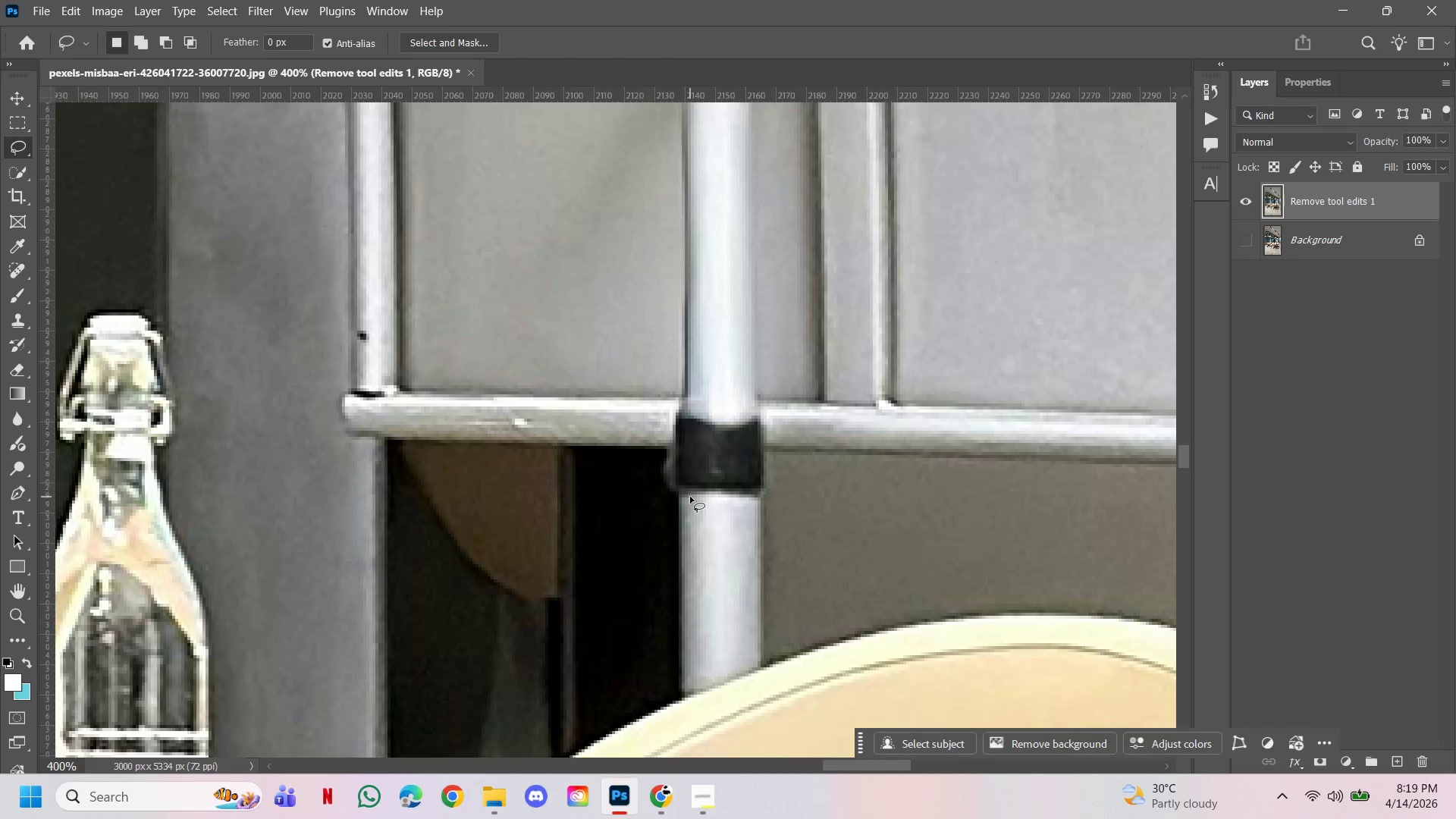 
left_click_drag(start_coordinate=[688, 497], to_coordinate=[672, 434])
 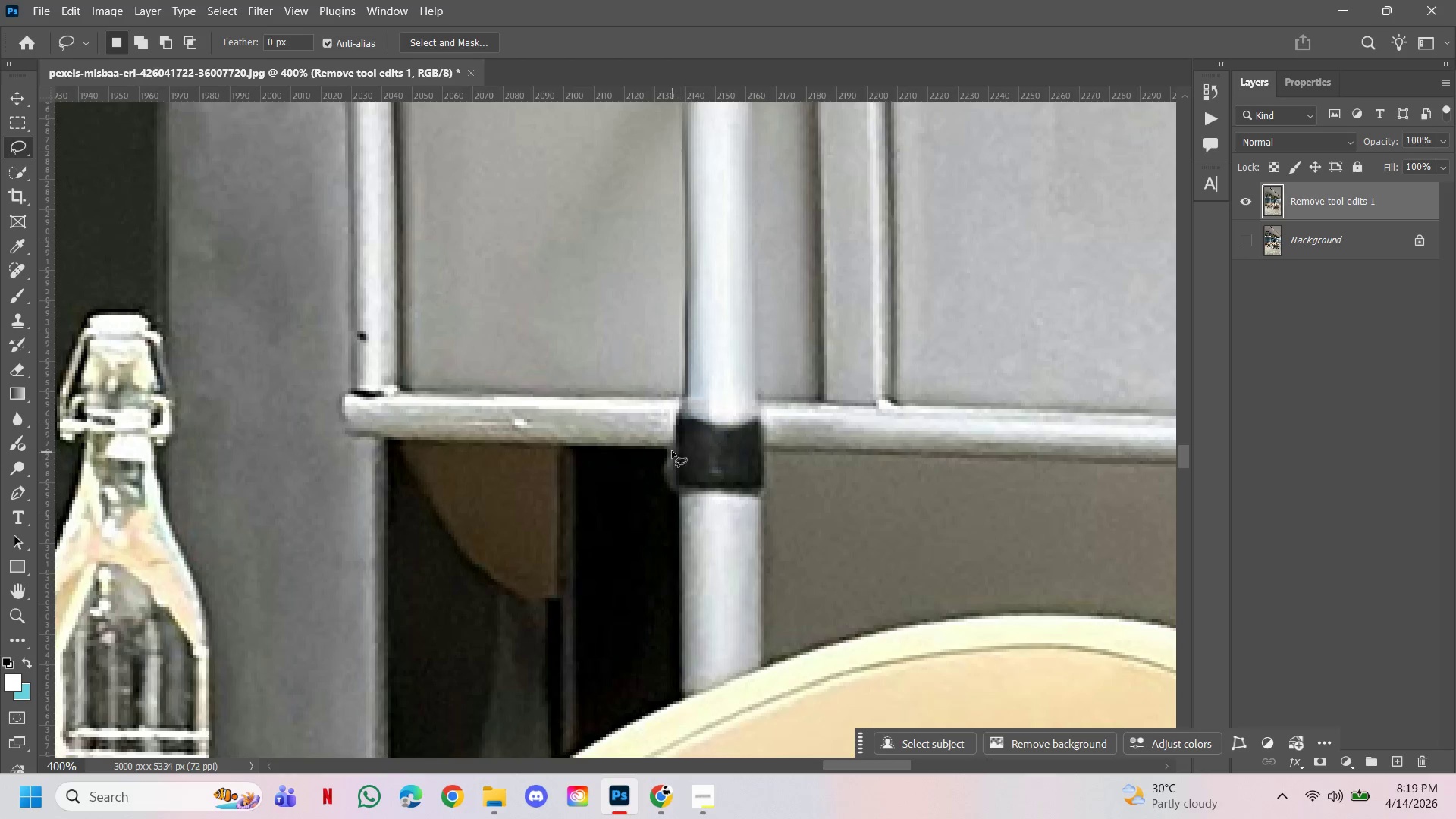 
left_click_drag(start_coordinate=[669, 442], to_coordinate=[676, 428])
 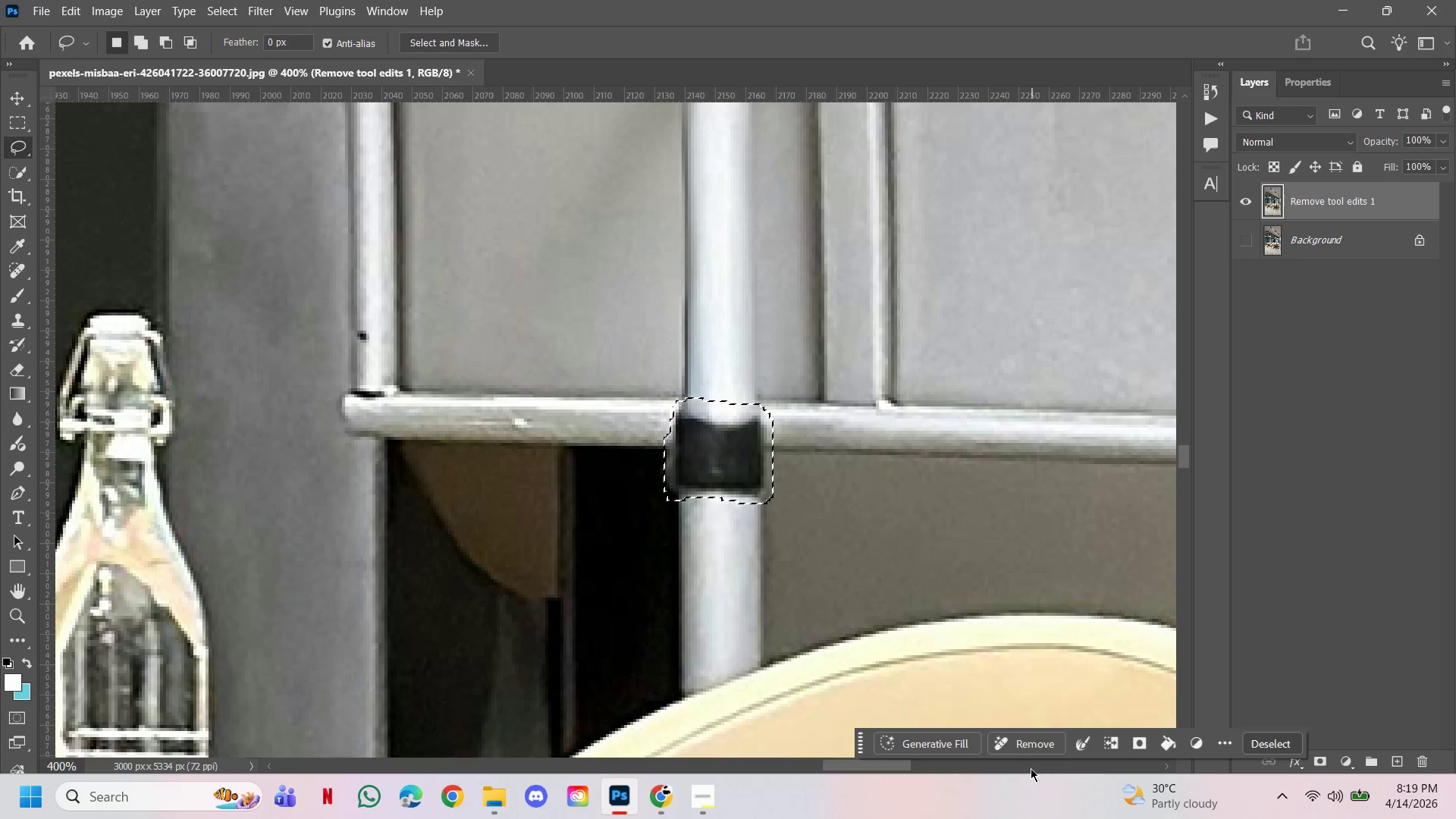 
left_click([1028, 748])
 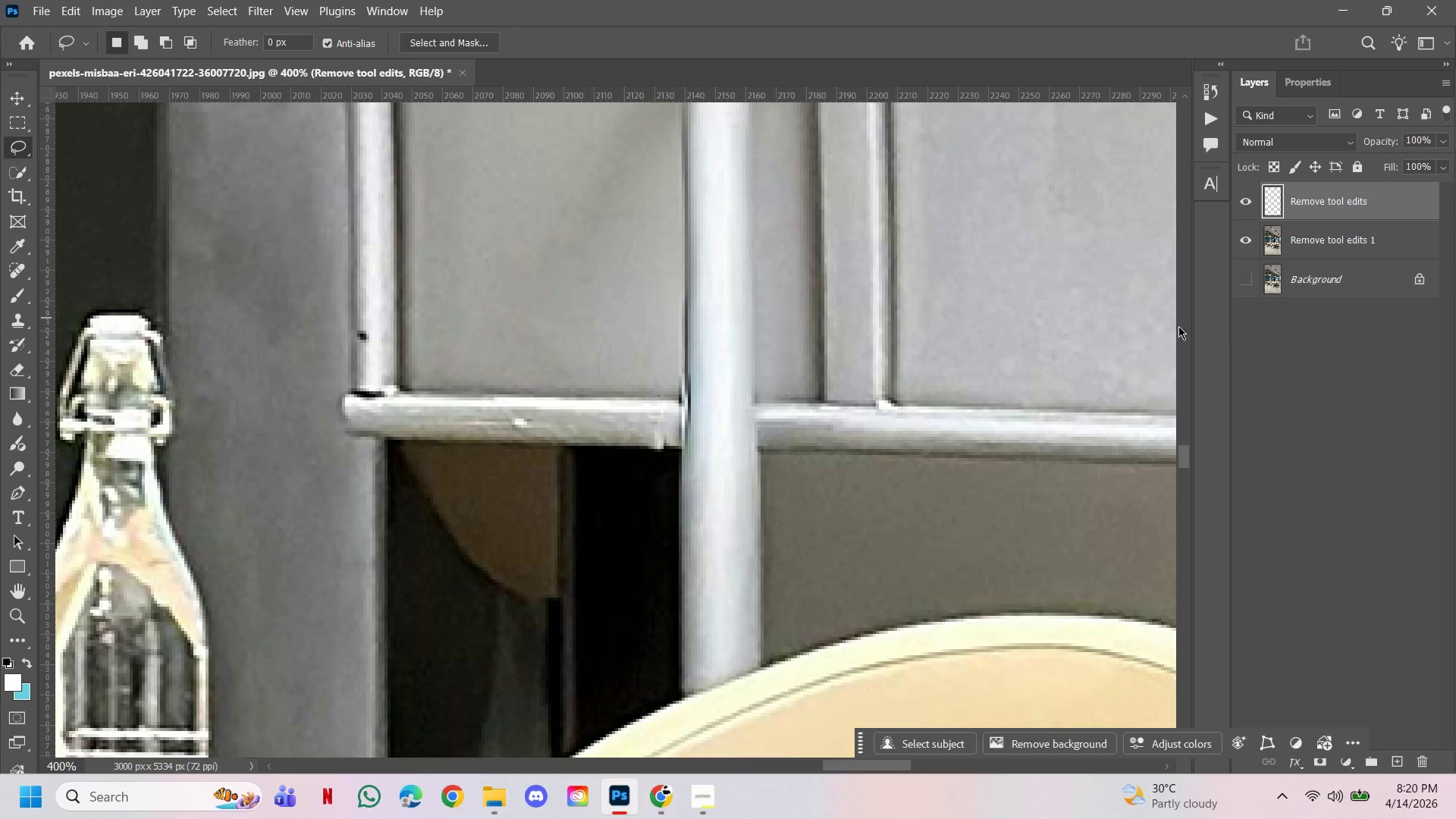 
wait(44.12)
 